 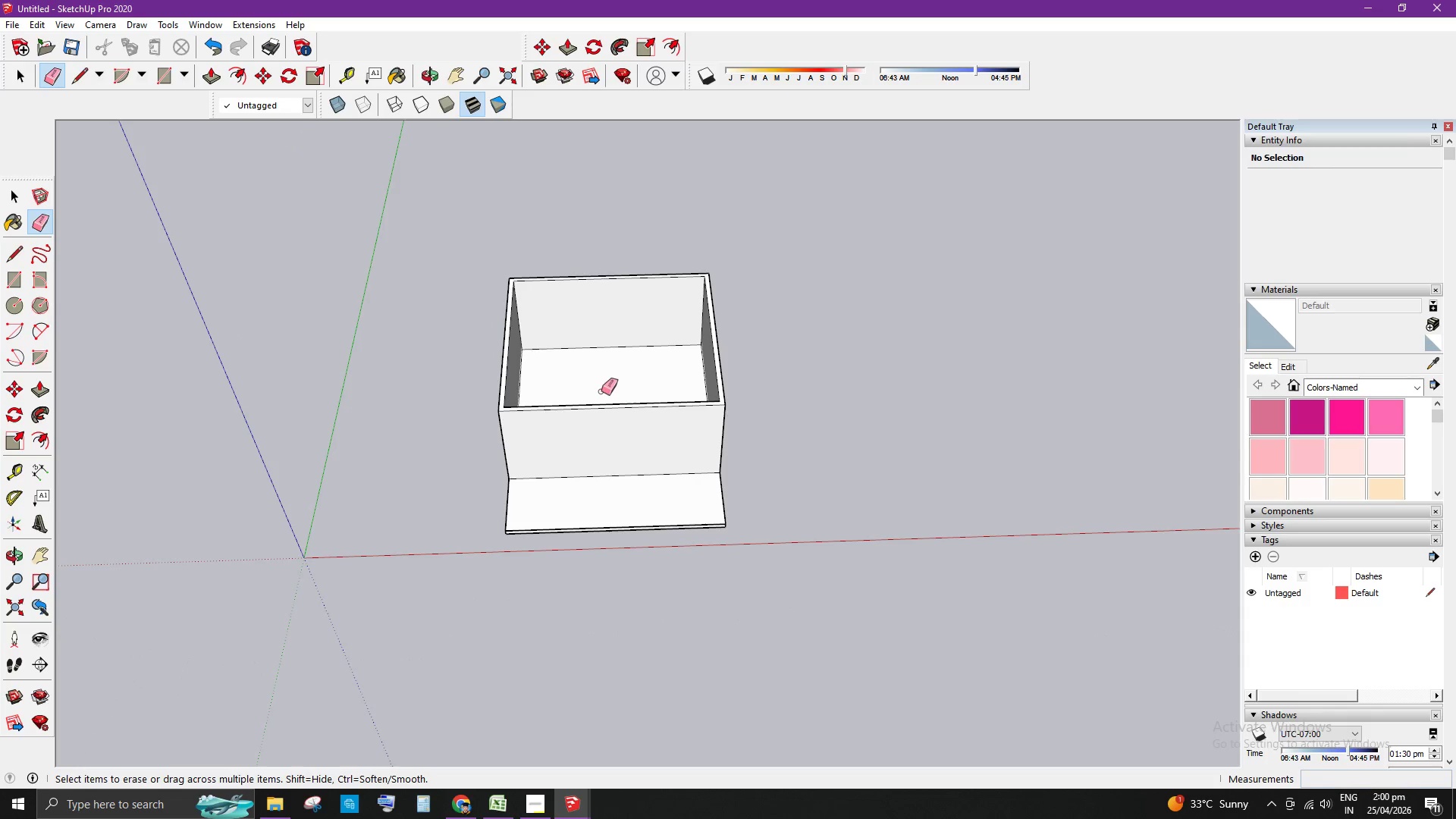 
key(Space)
 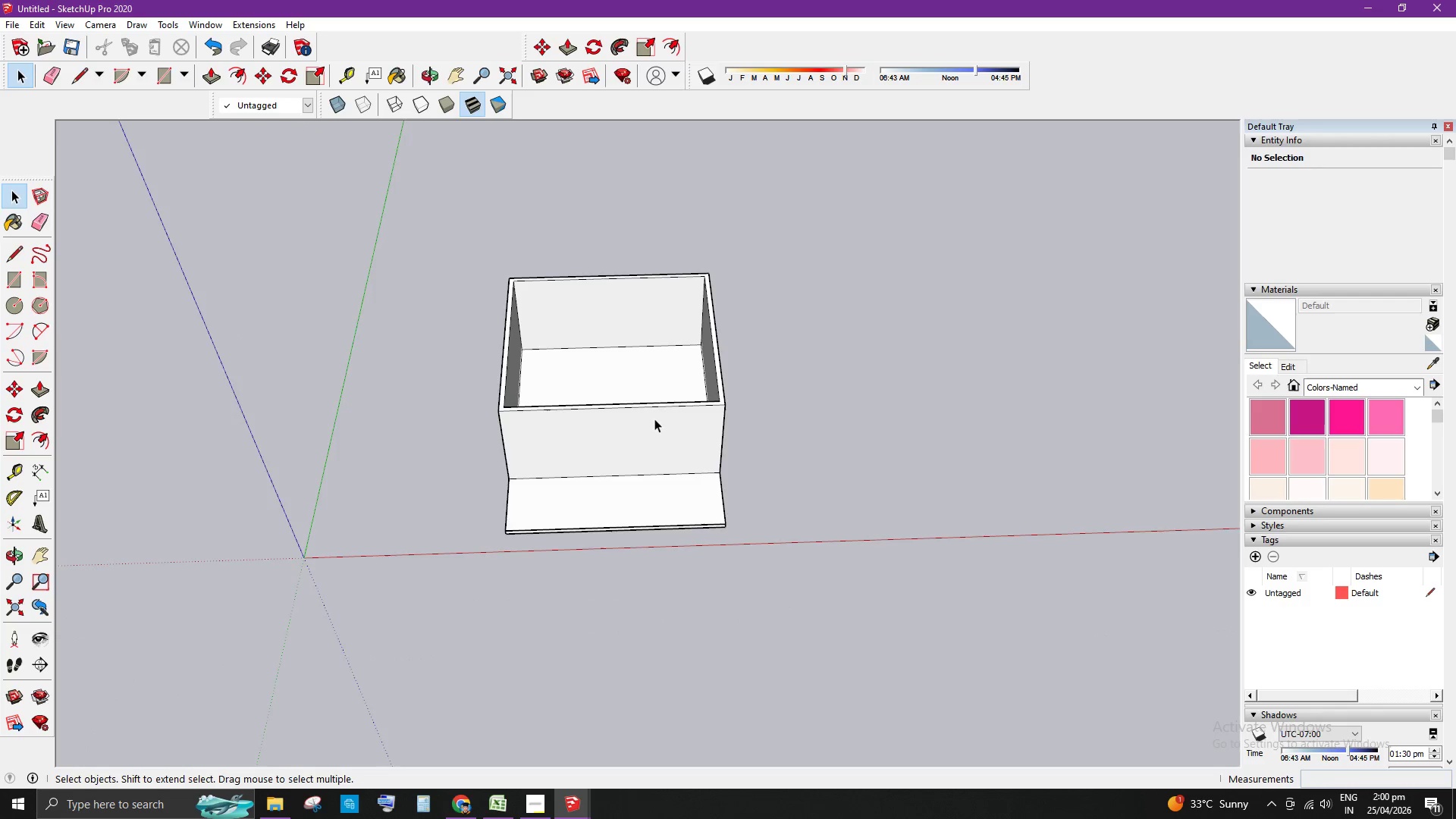 
scroll: coordinate [656, 419], scroll_direction: up, amount: 1.0
 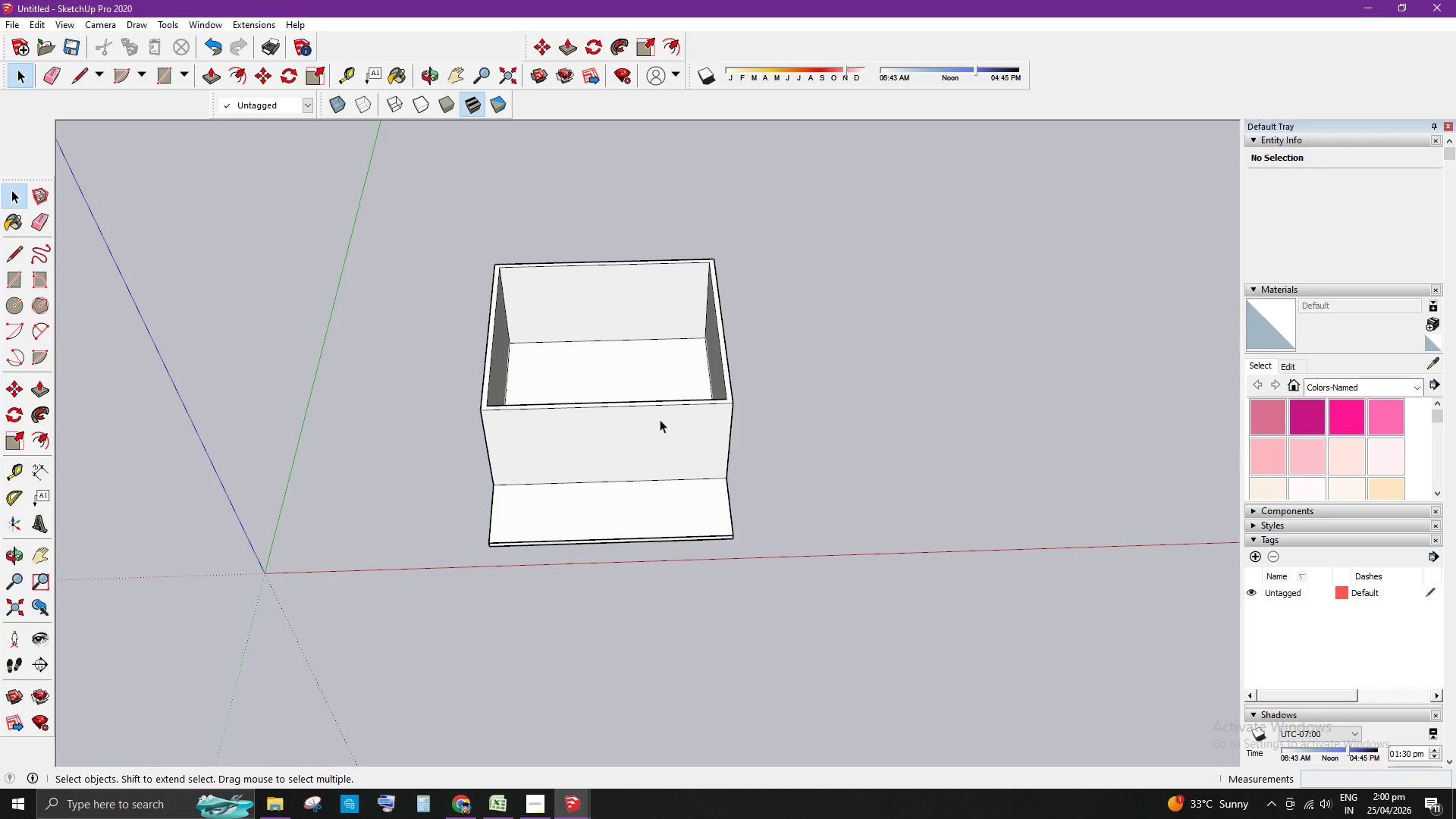 
scroll: coordinate [660, 422], scroll_direction: down, amount: 3.0
 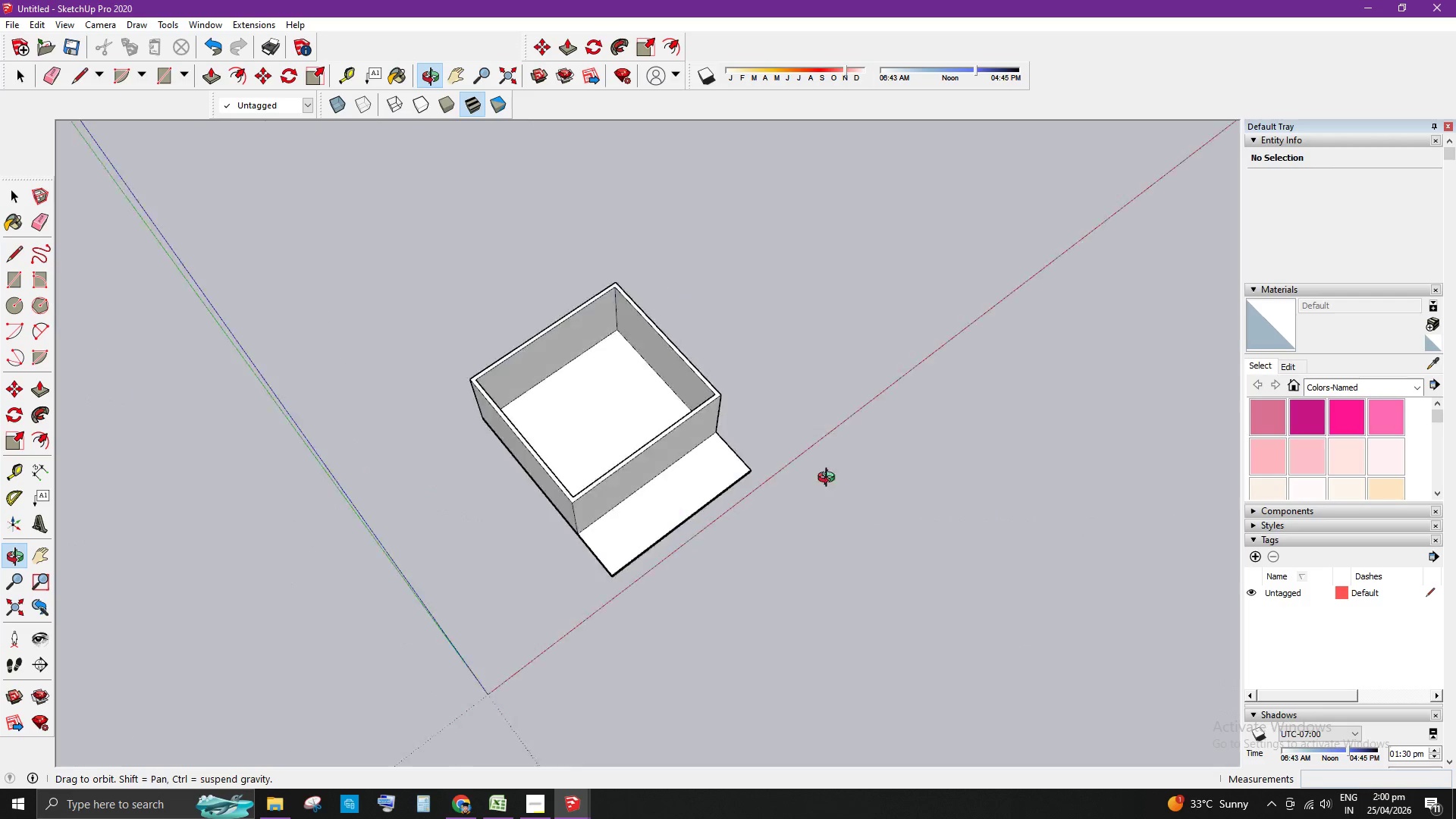 
scroll: coordinate [604, 411], scroll_direction: up, amount: 10.0
 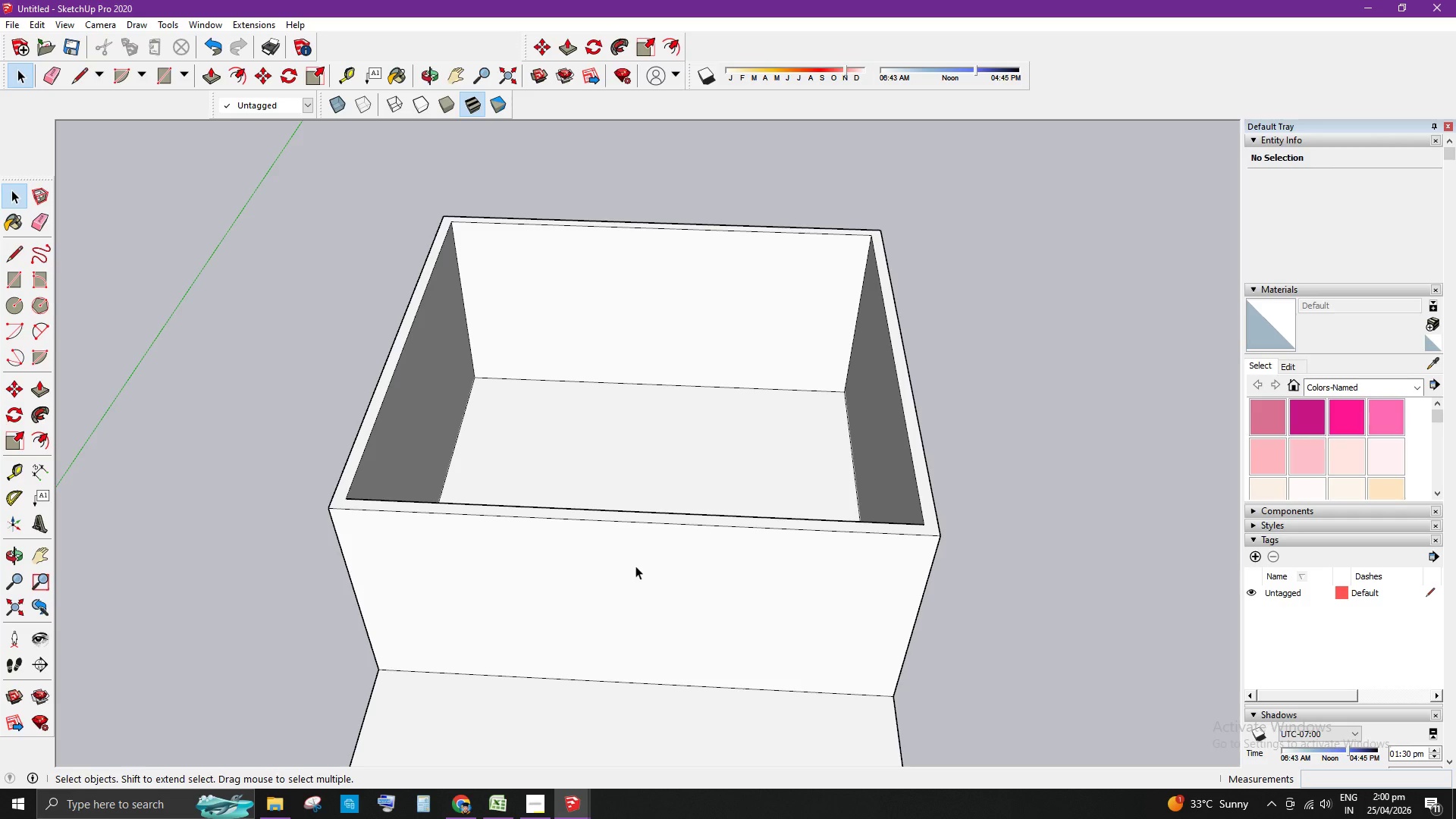 
wait(12.84)
 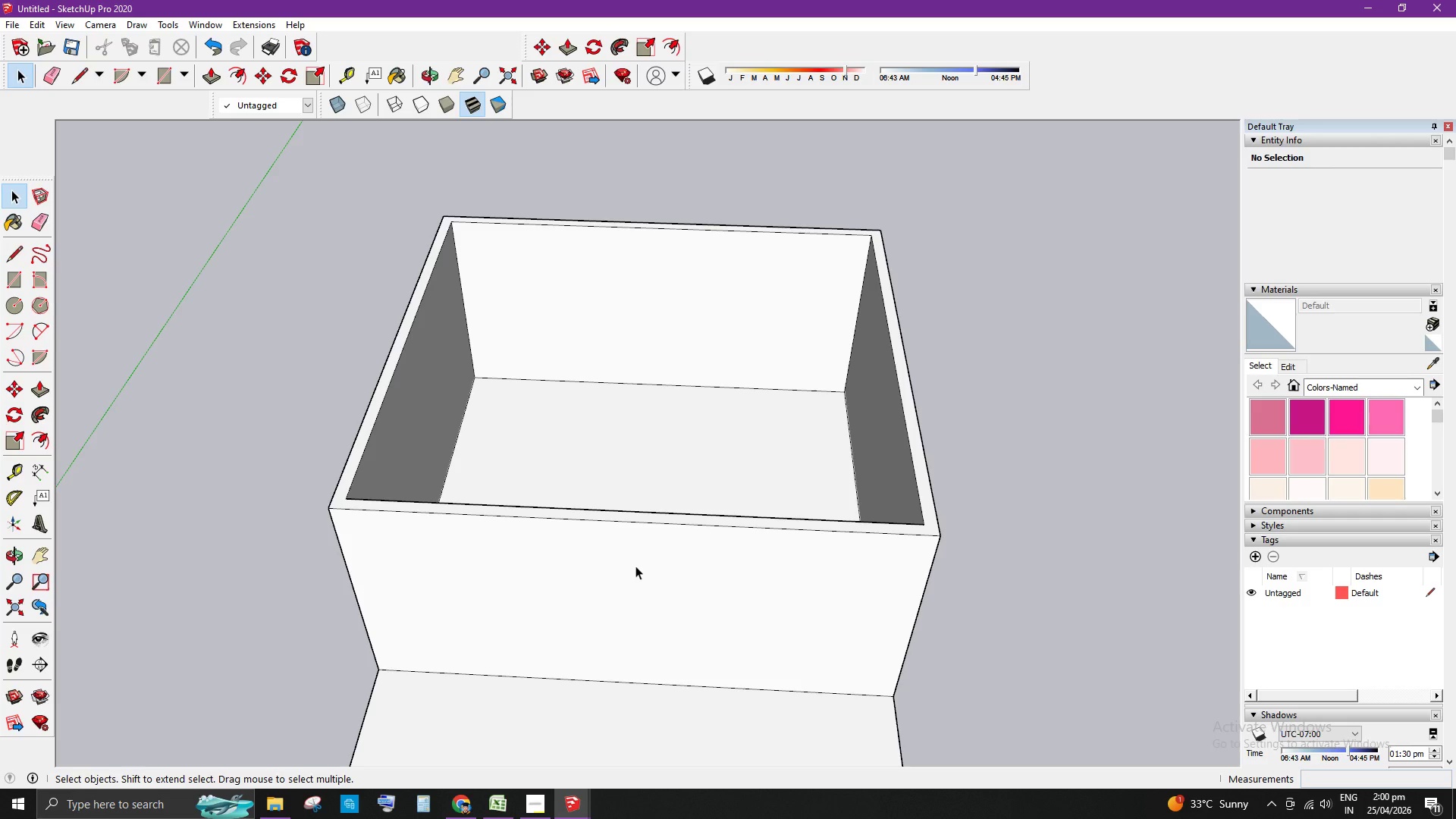 
scroll: coordinate [629, 536], scroll_direction: down, amount: 3.0
 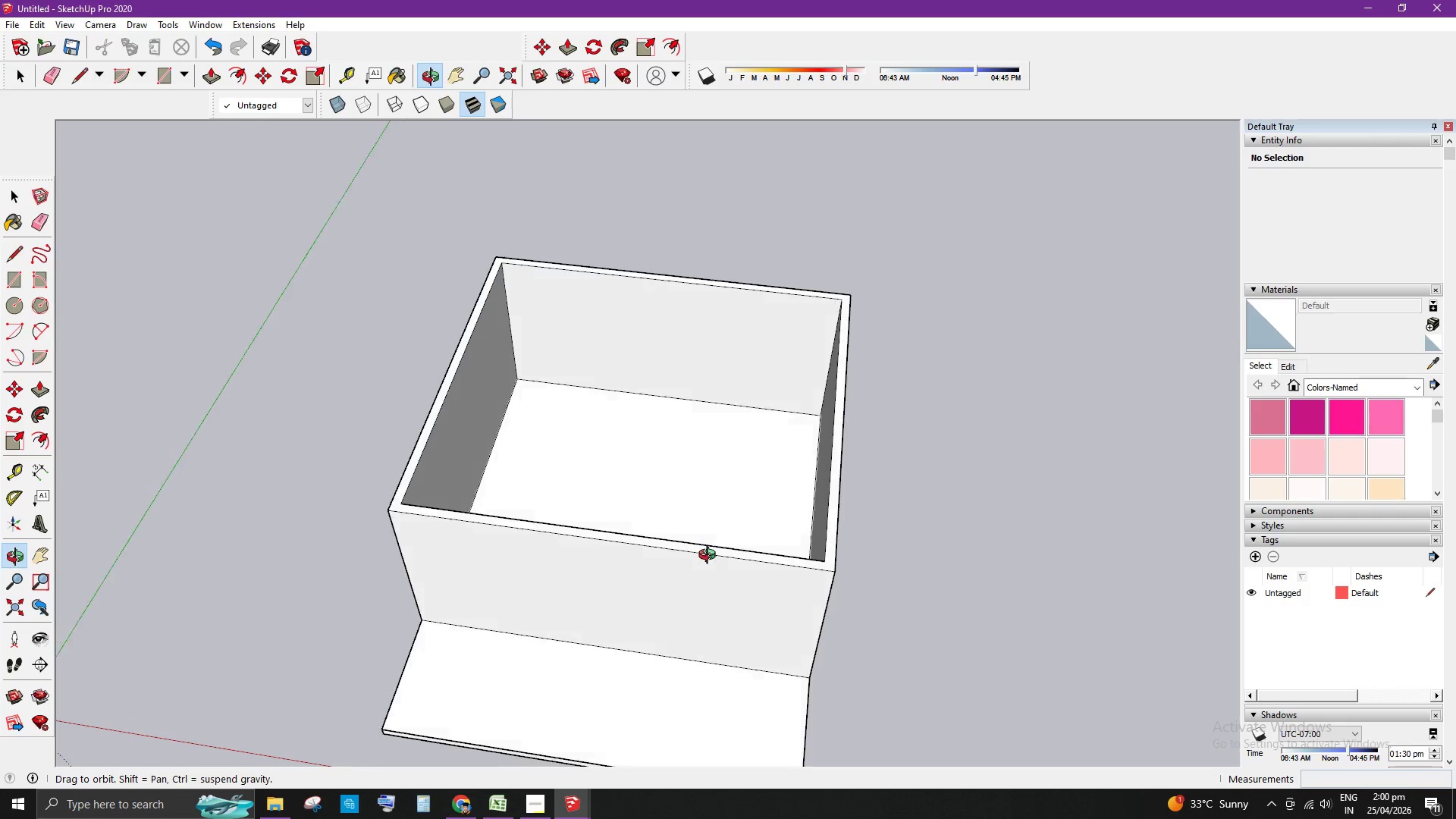 
key(T)
 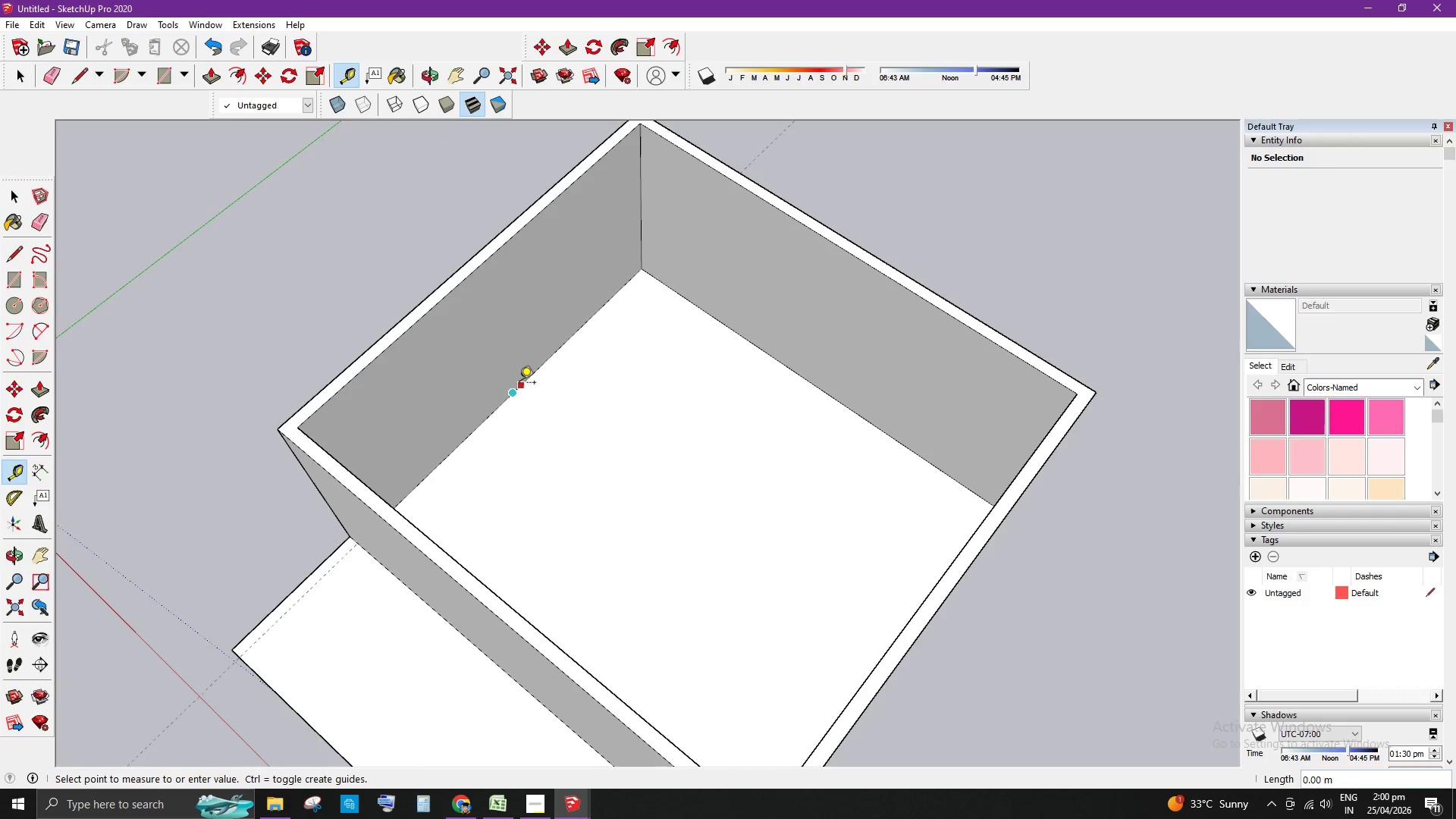 
scroll: coordinate [546, 391], scroll_direction: up, amount: 3.0
 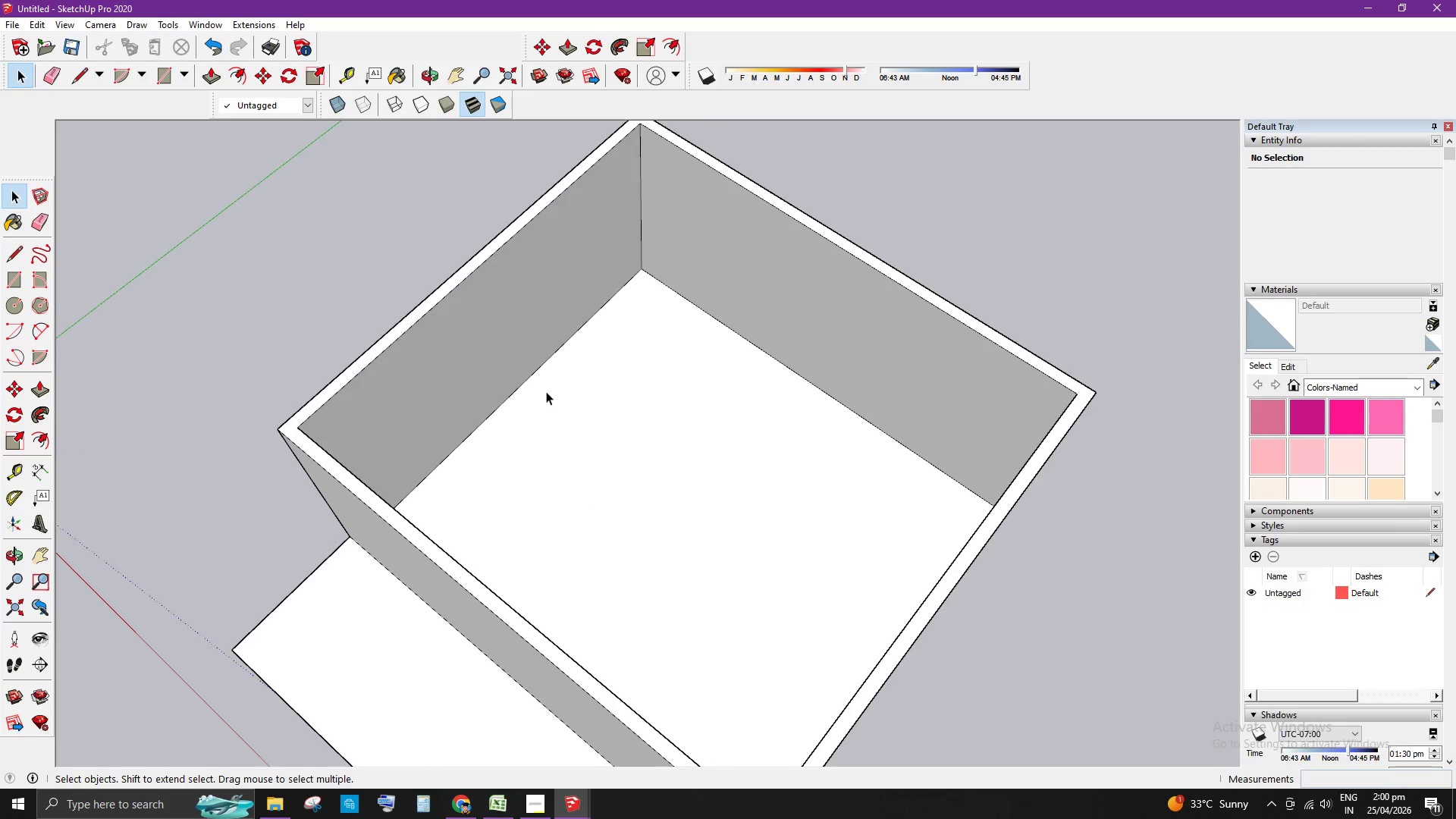 
key(Space)
 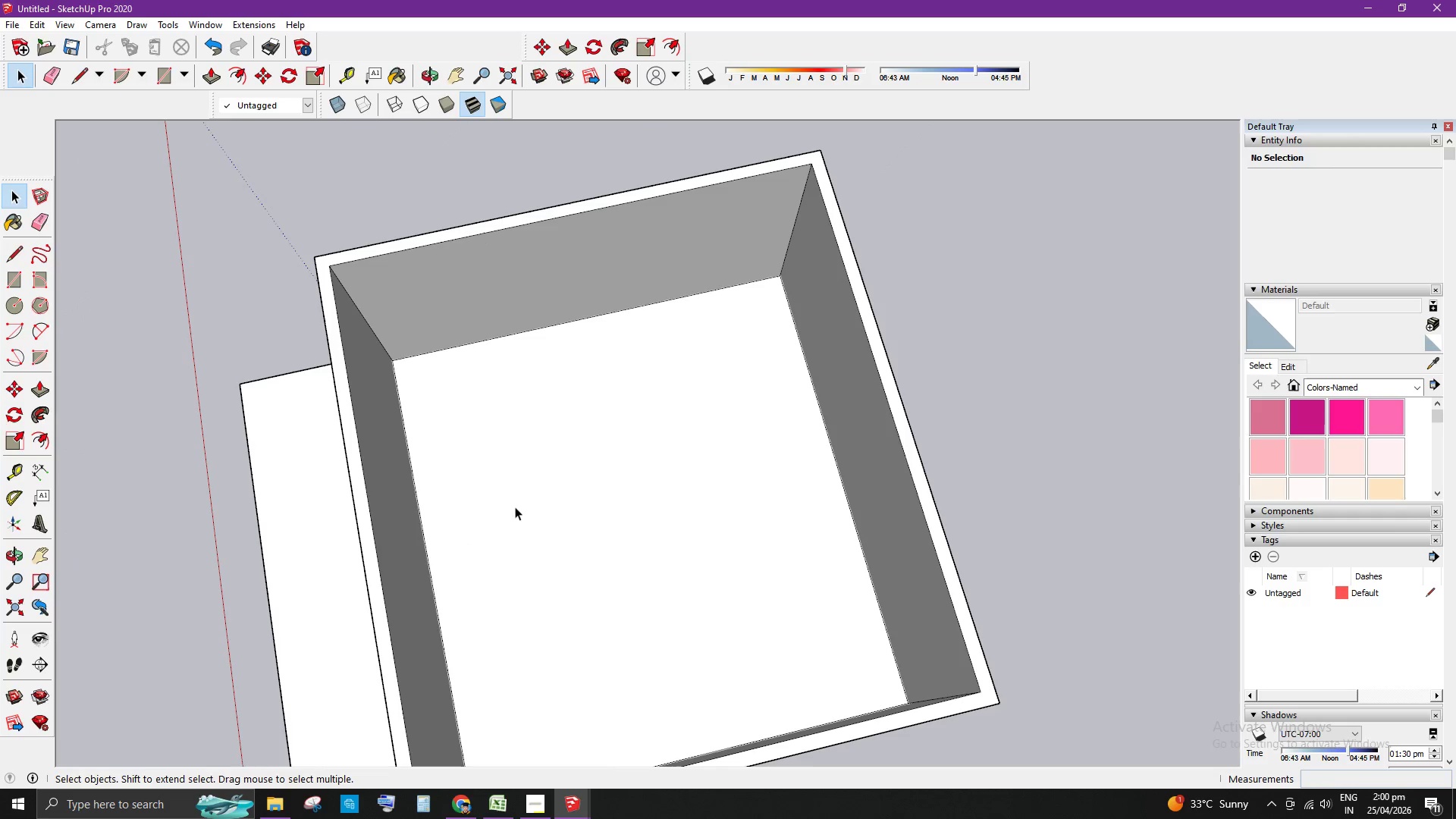 
key(T)
 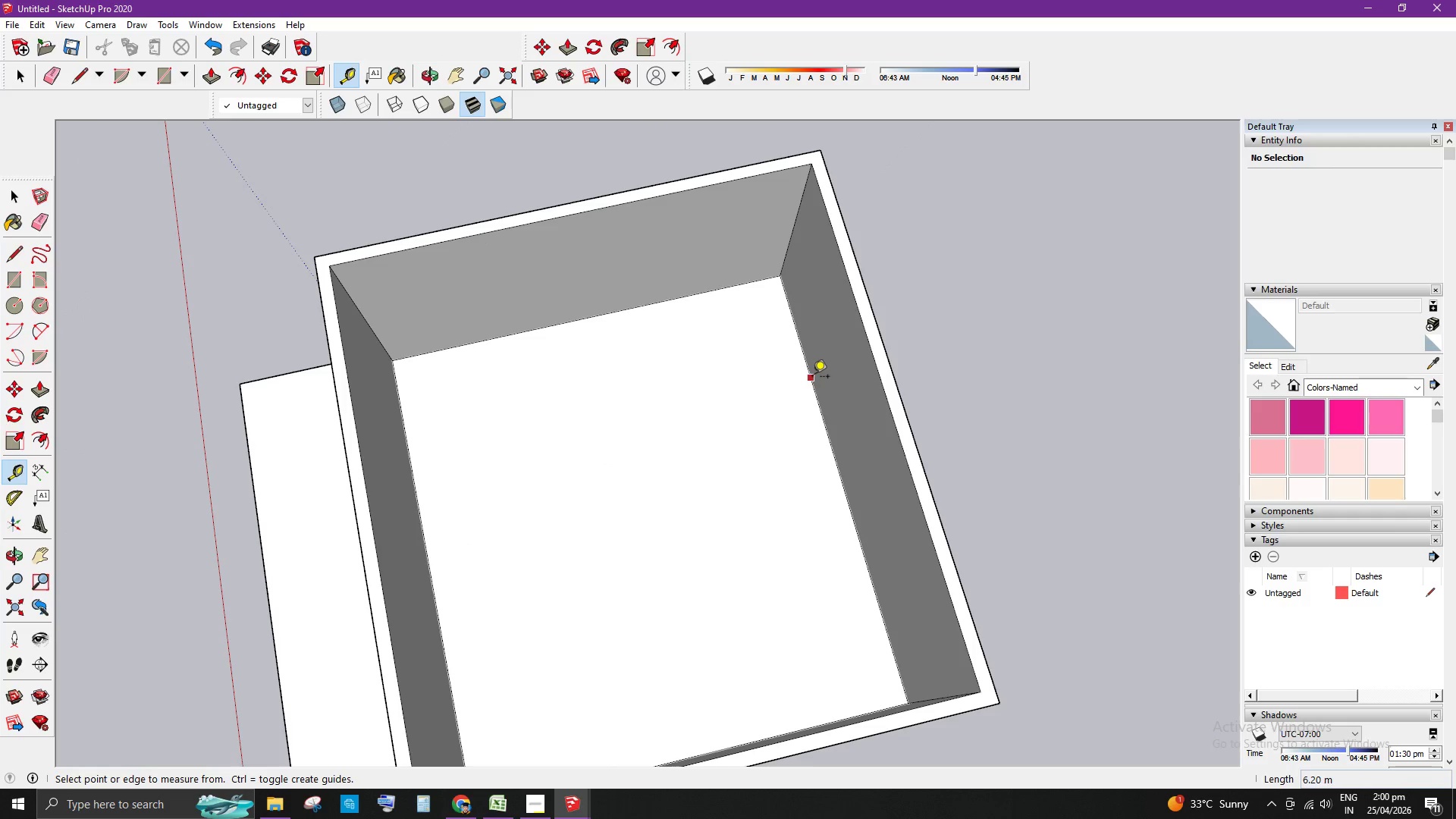 
left_click([756, 377])
 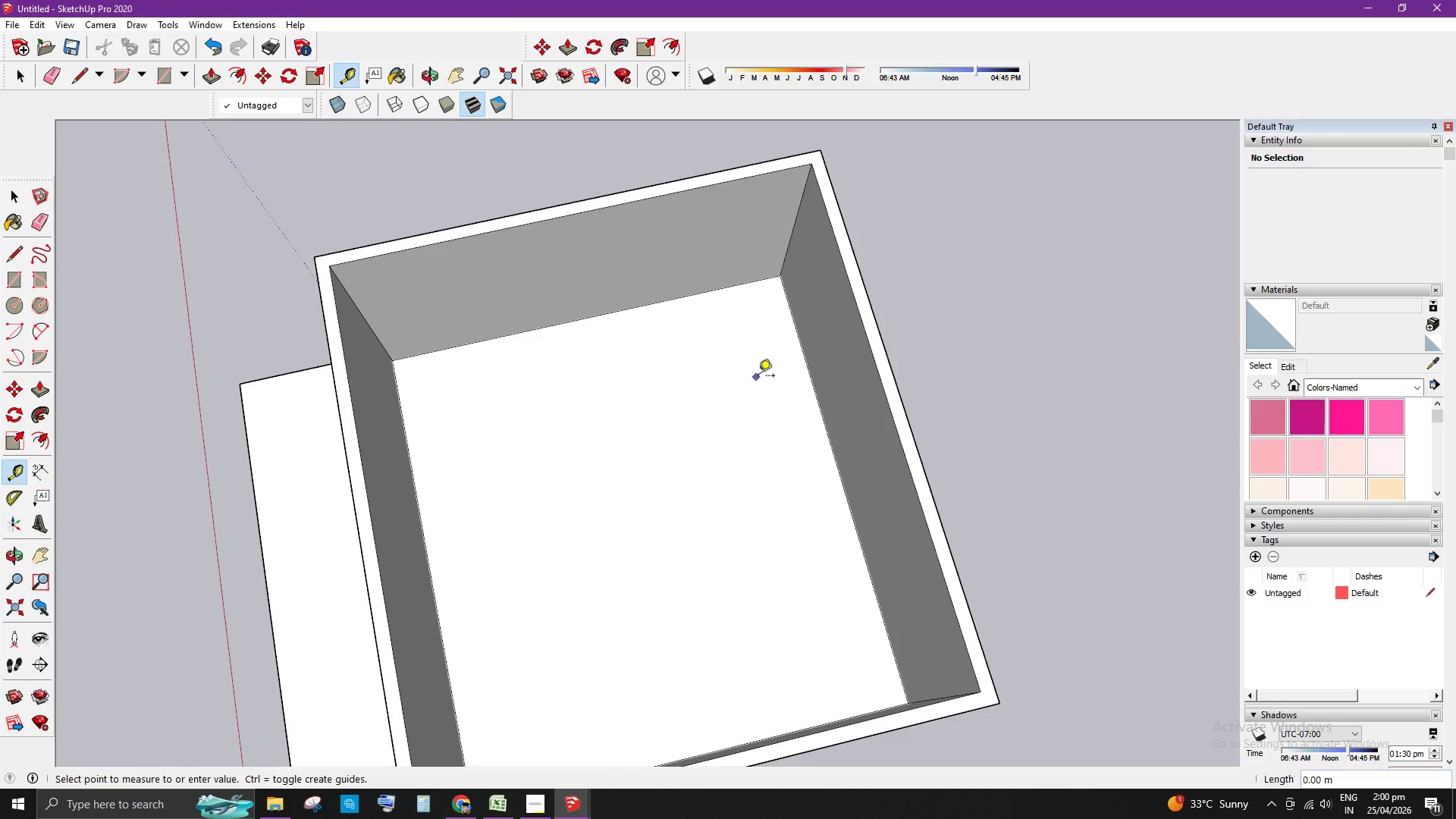 
key(T)
 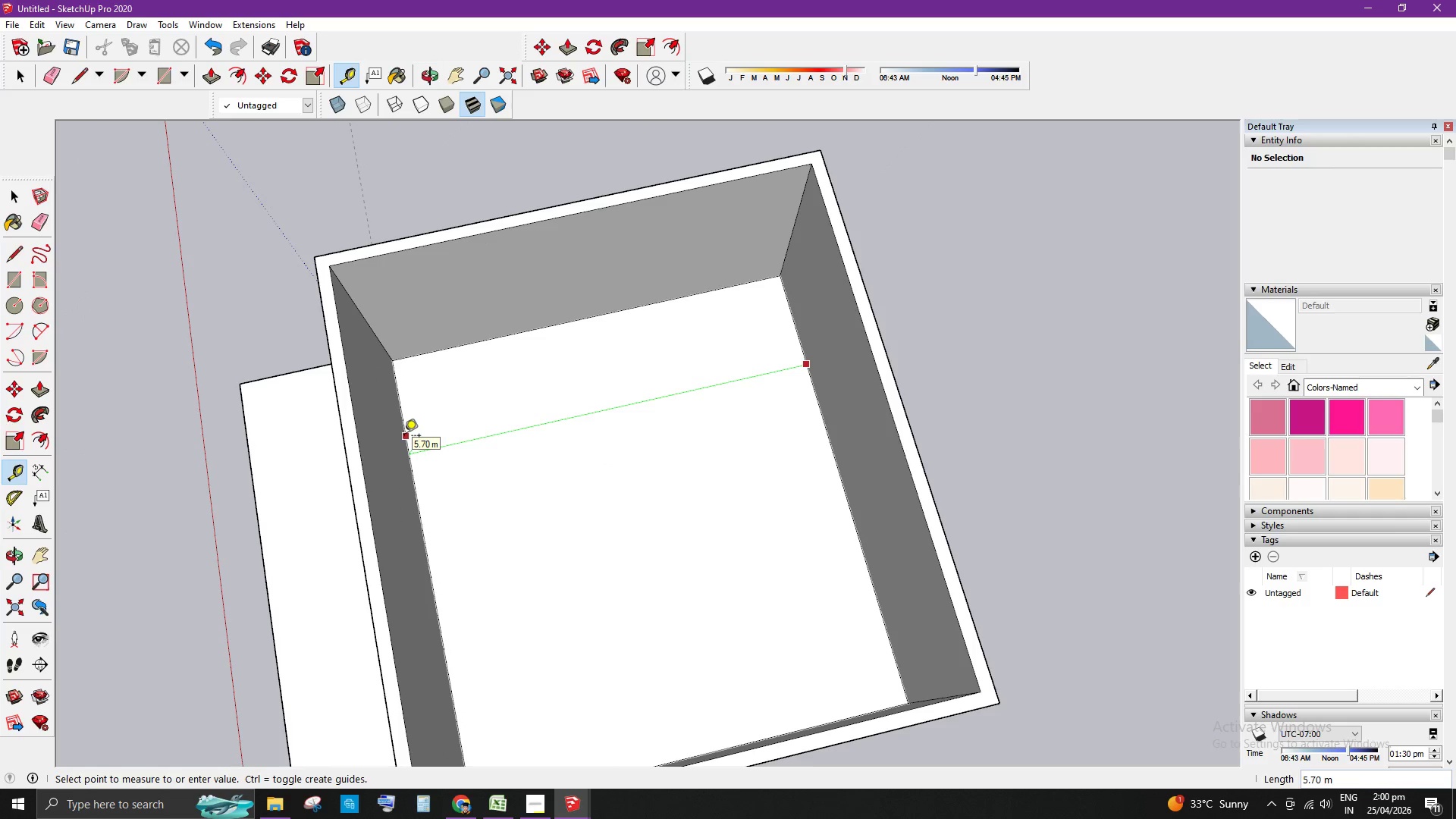 
key(T)
 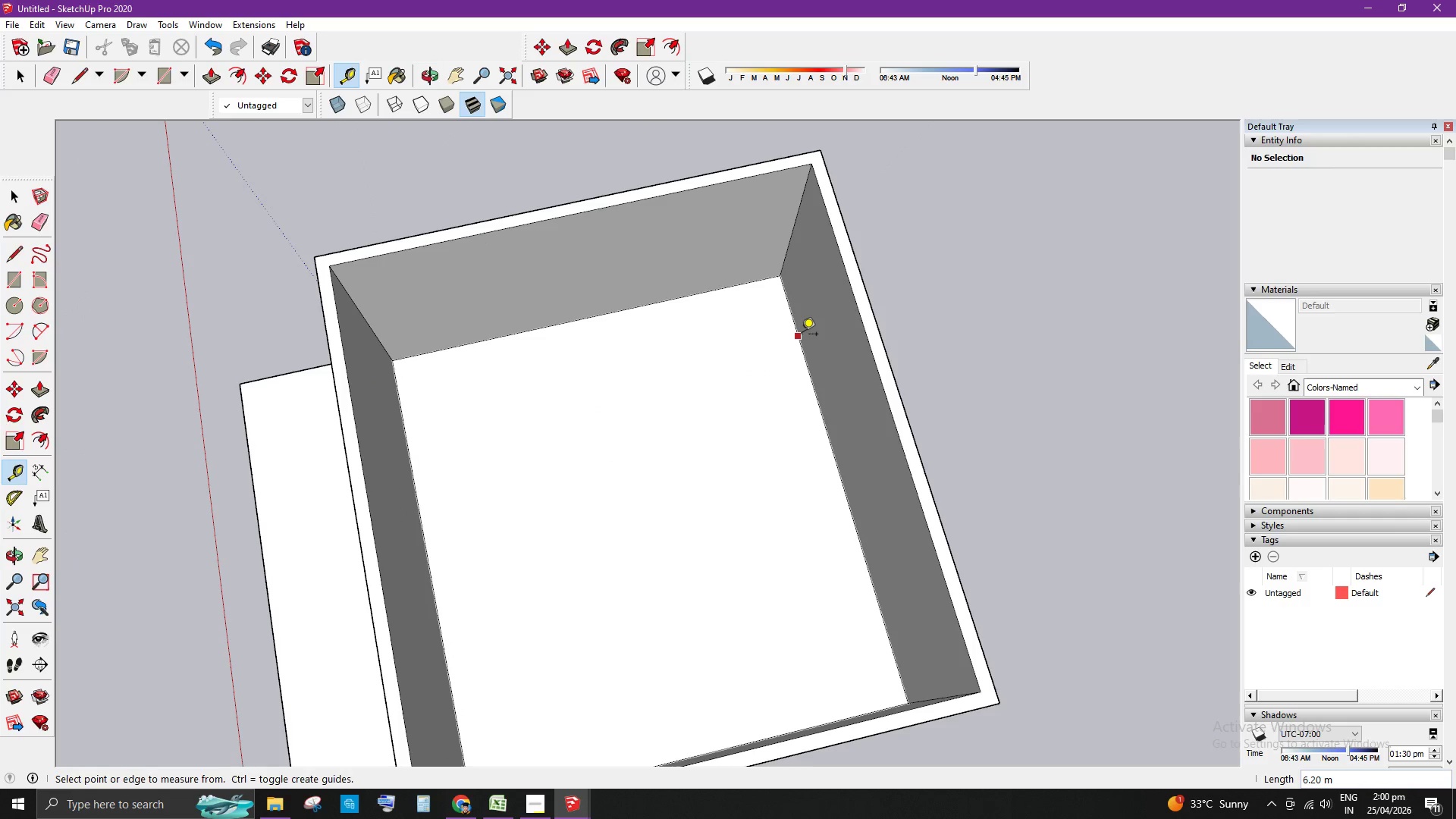 
left_click([592, 318])
 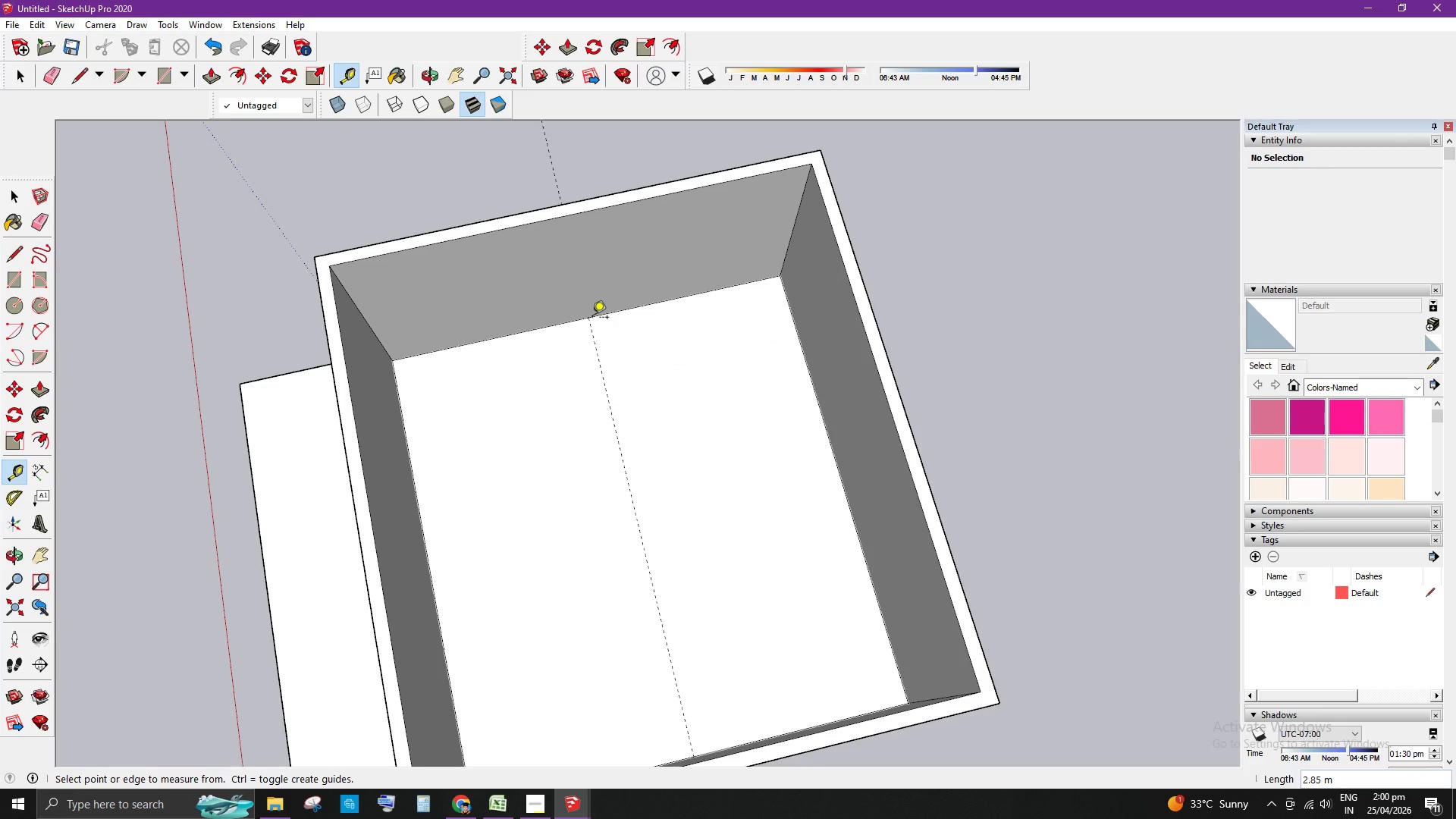 
key(Space)
 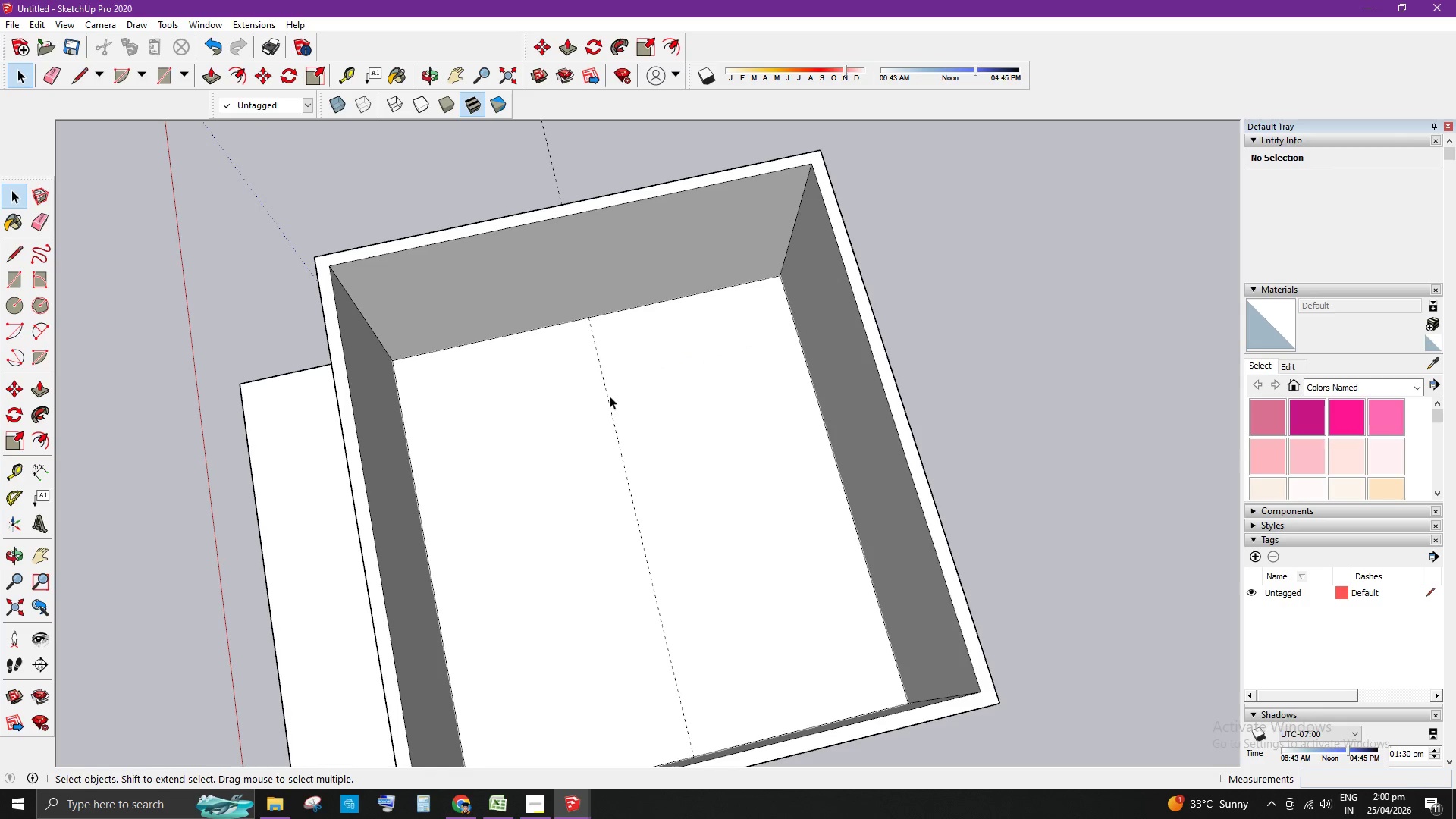 
key(T)
 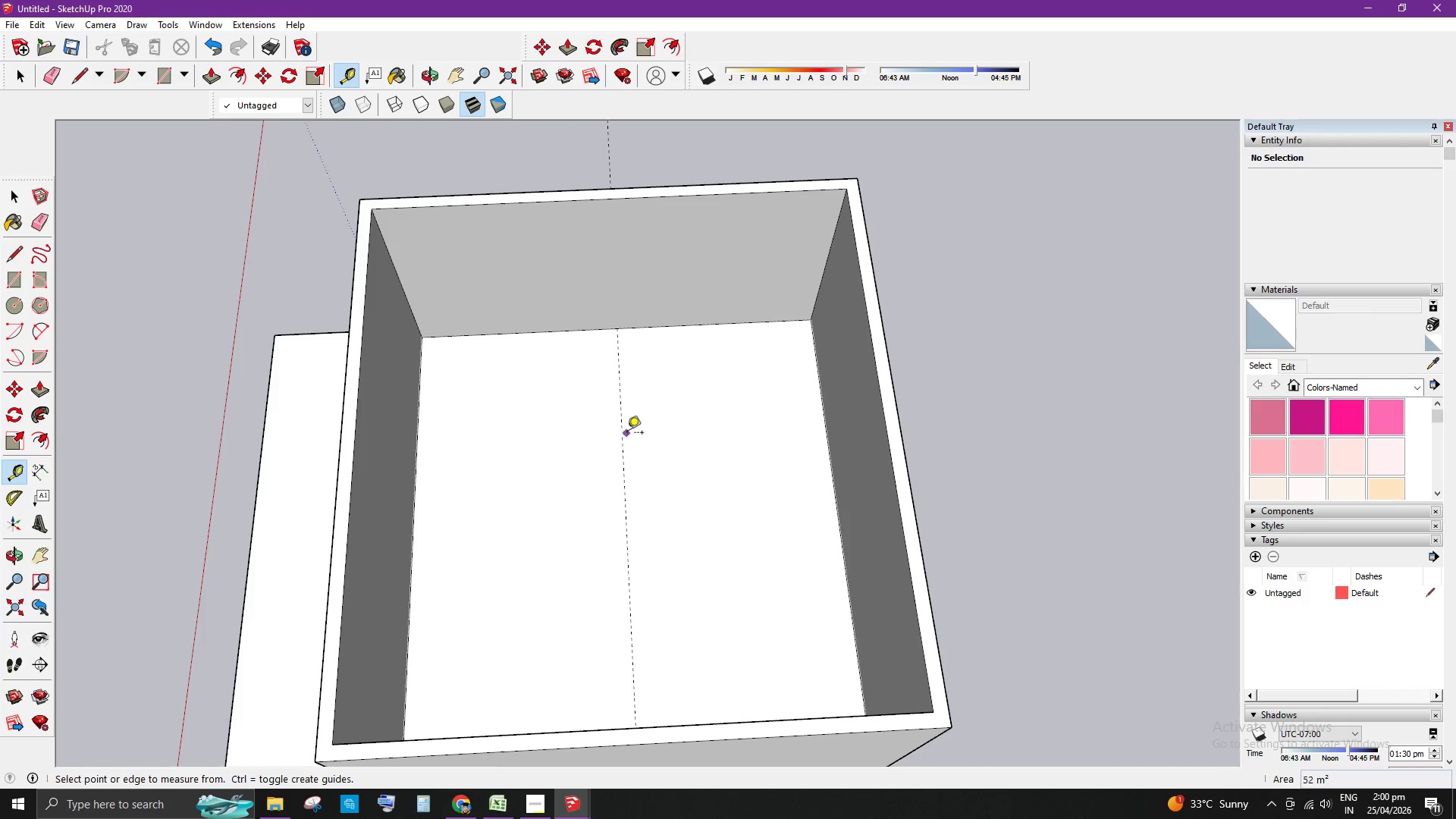 
left_click([623, 435])
 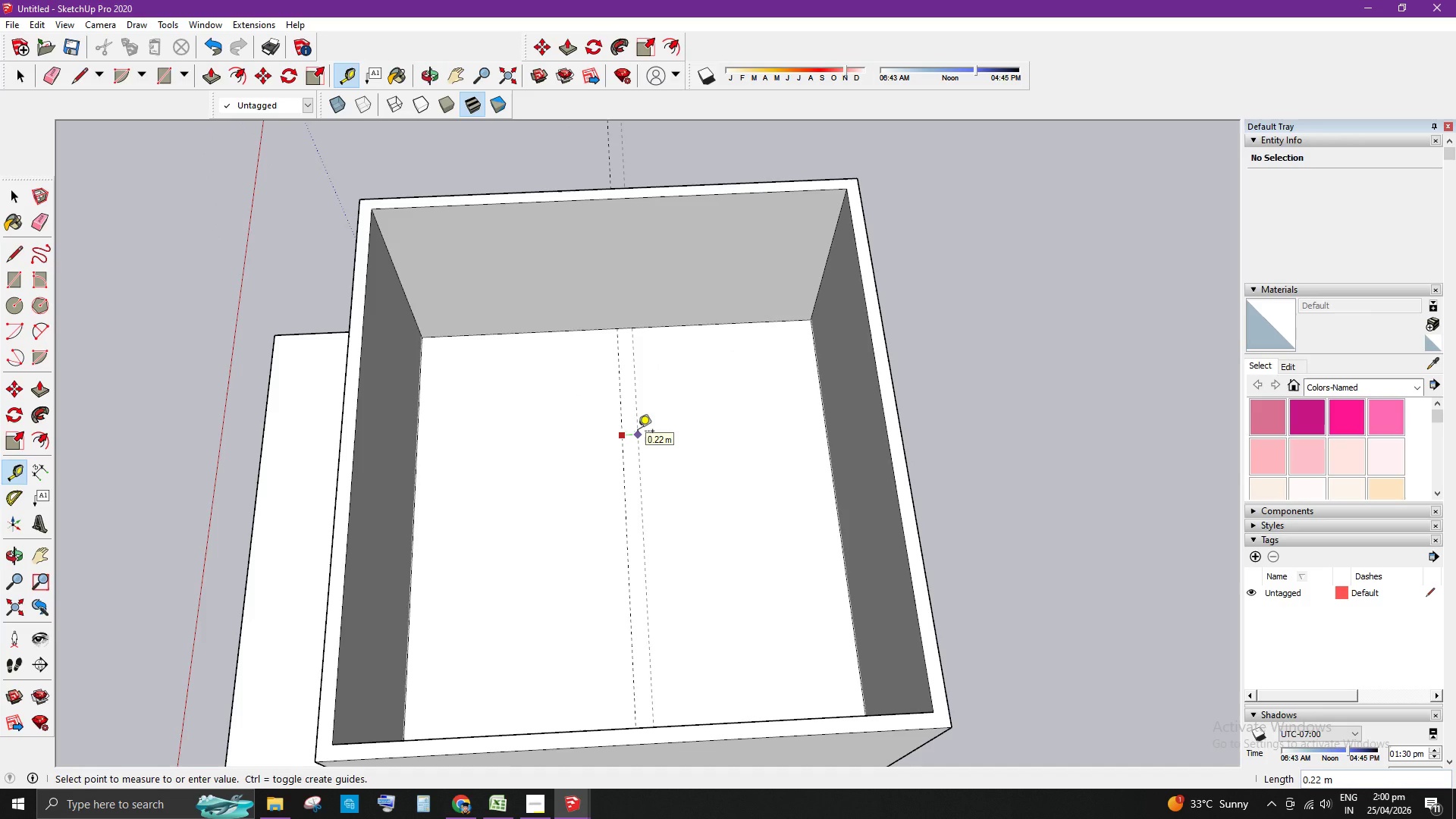 
key(NumpadDecimal)
 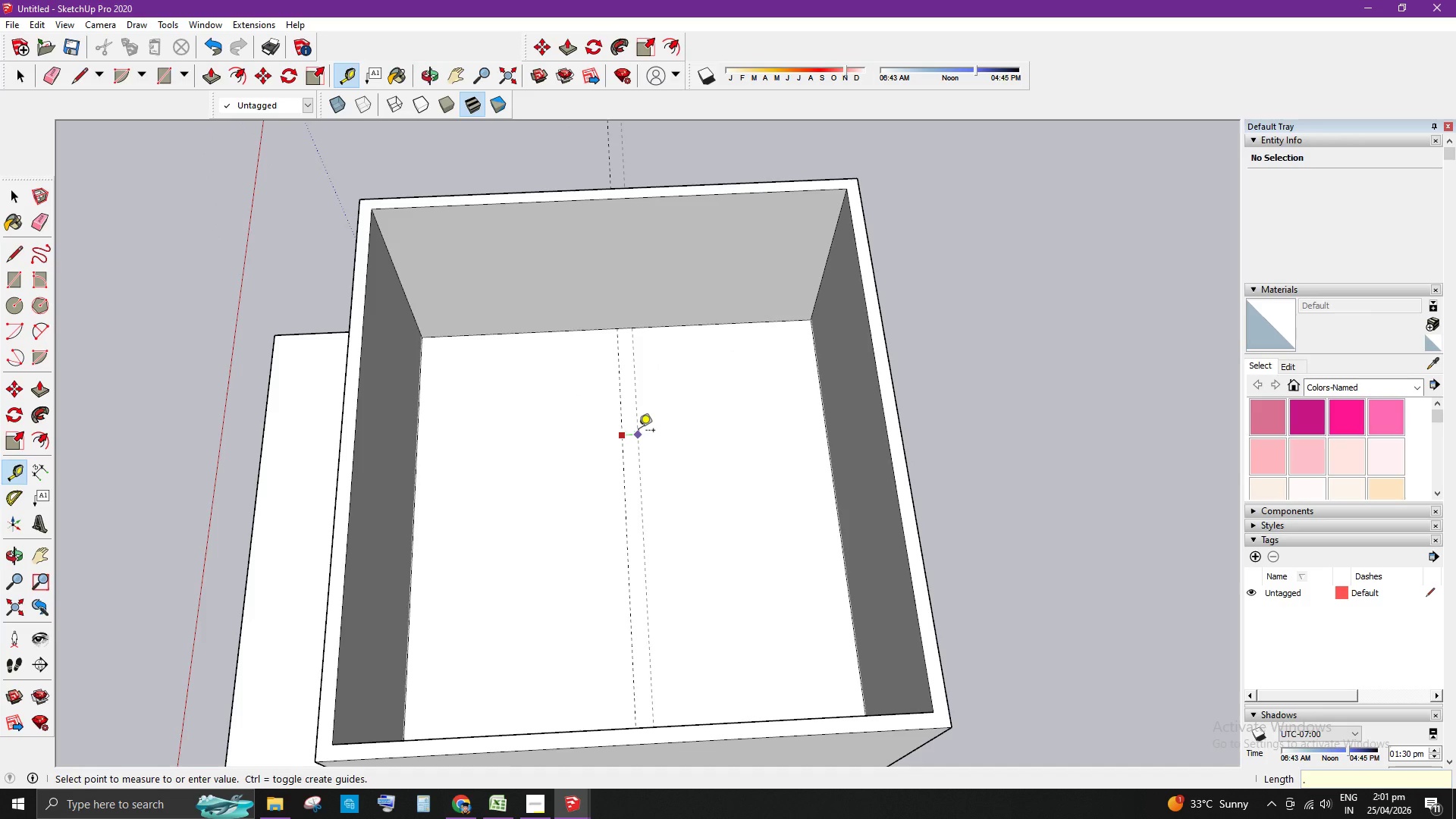 
key(Numpad0)
 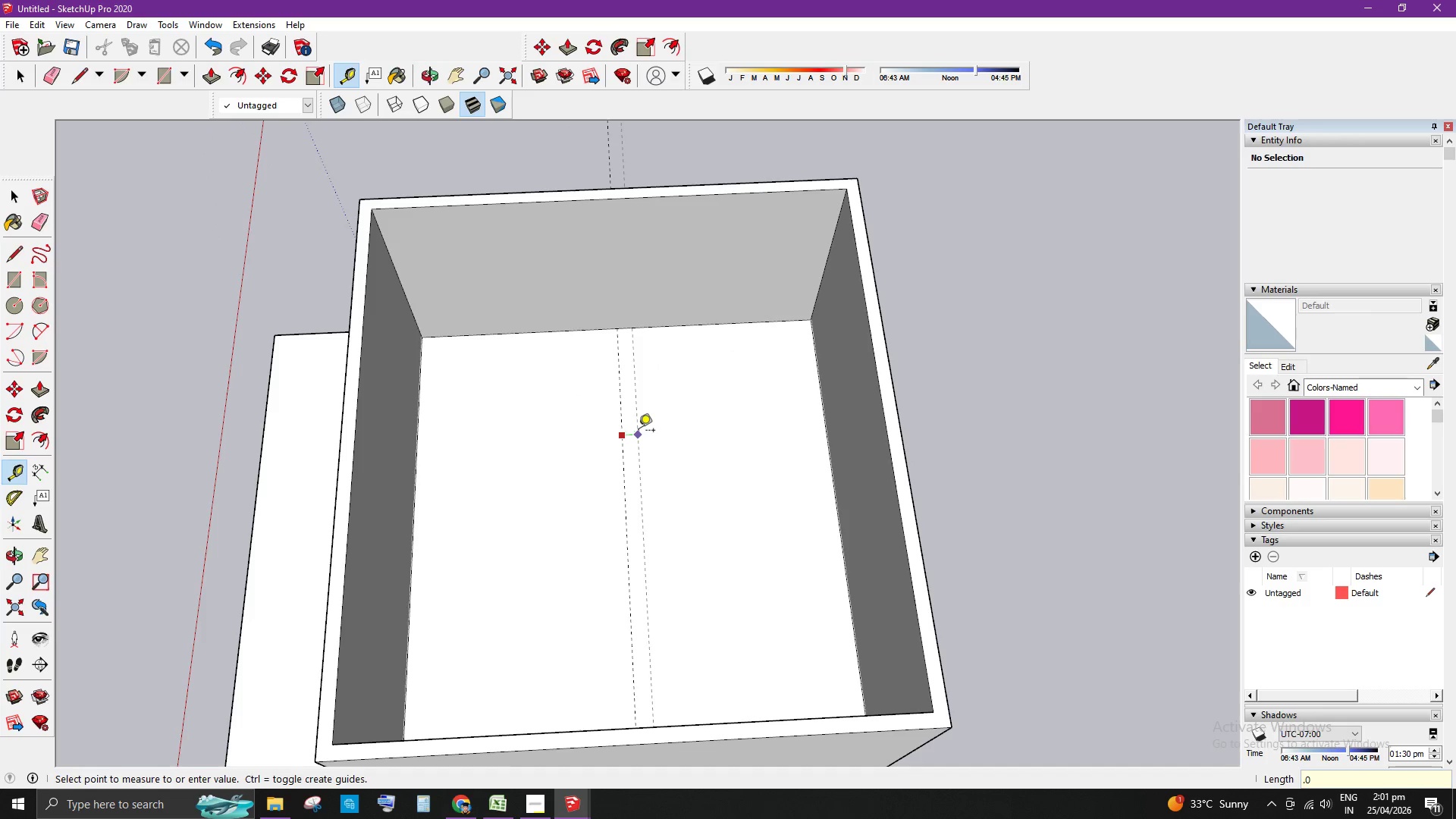 
key(Numpad5)
 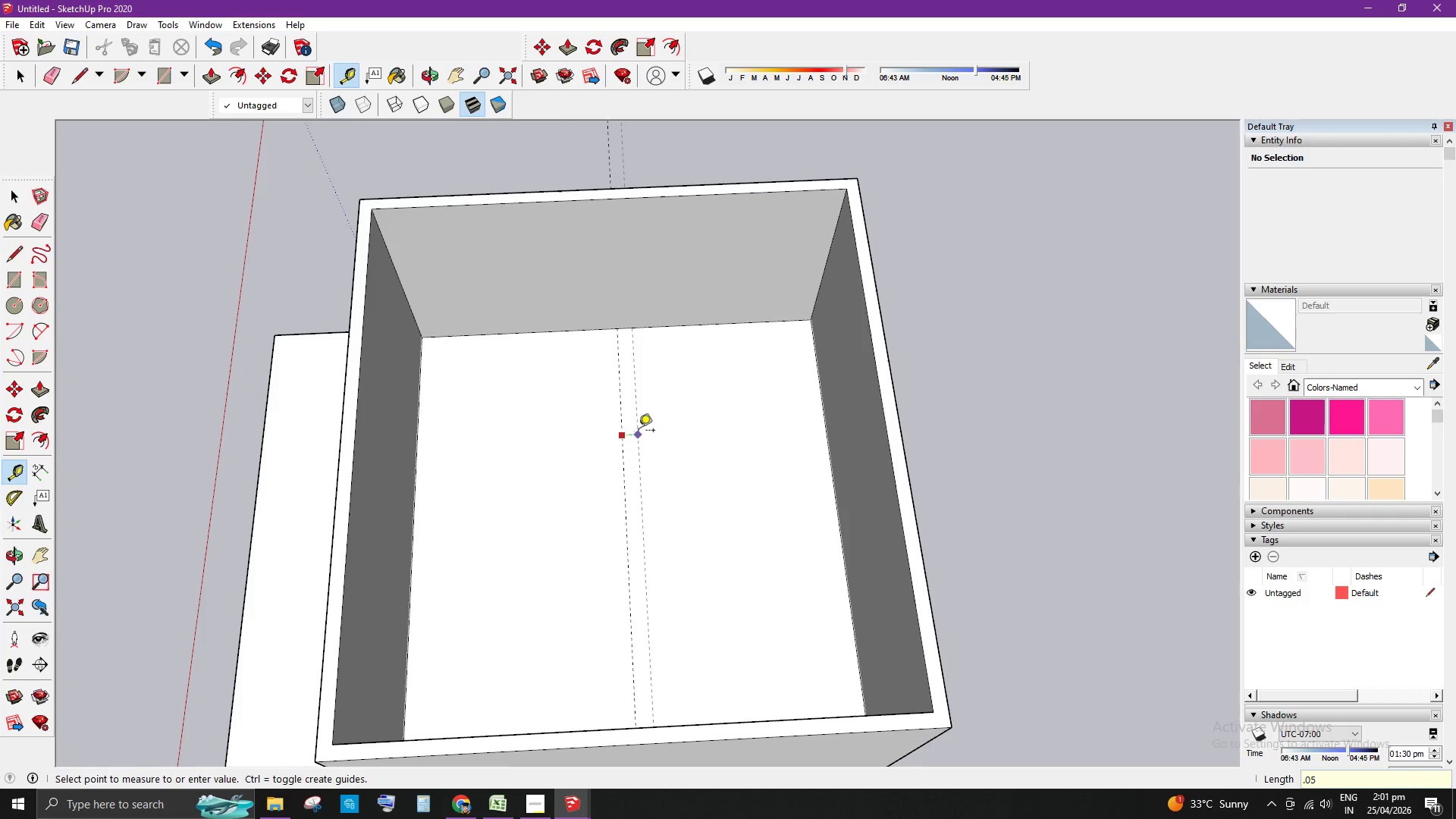 
key(Enter)
 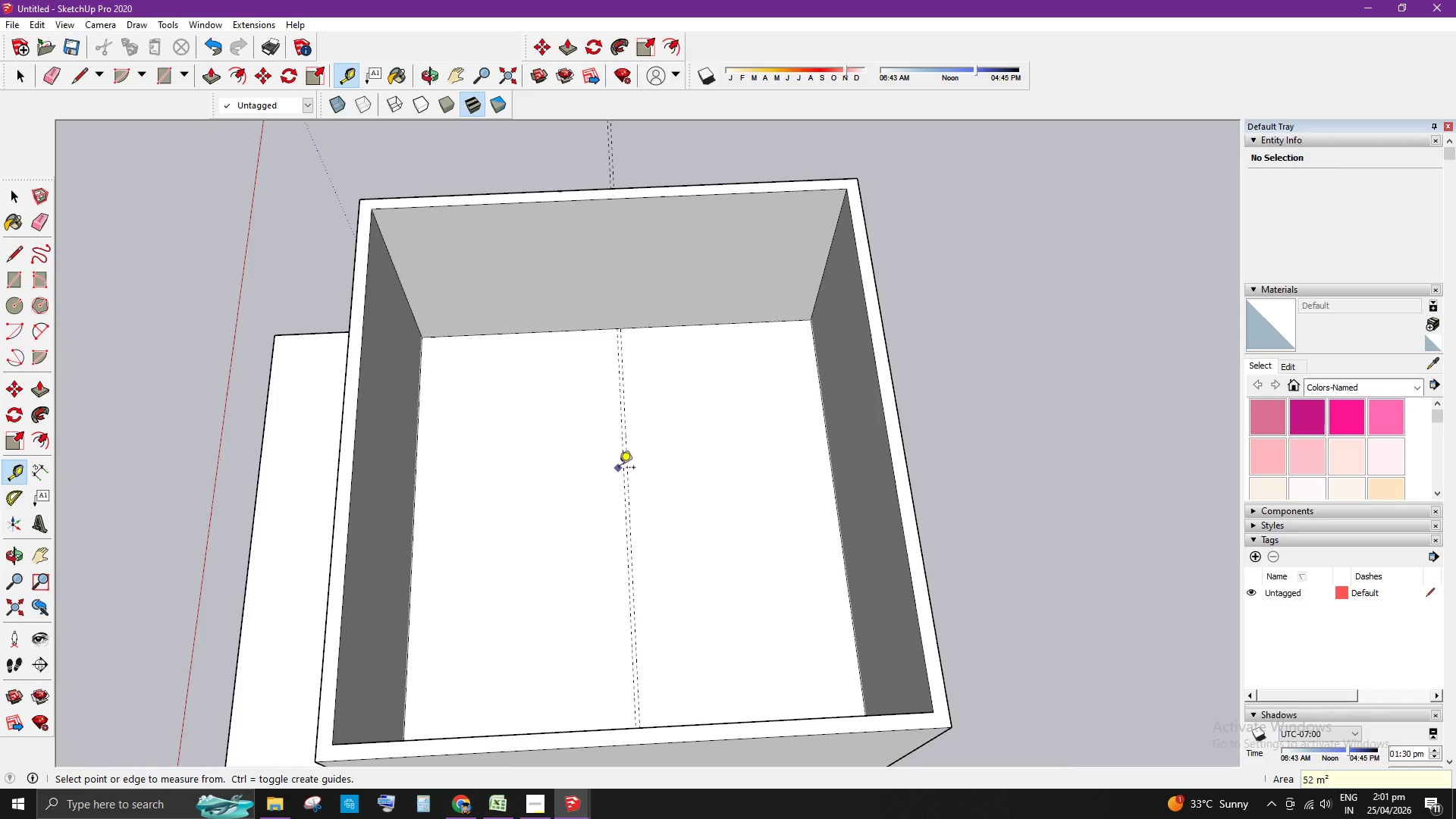 
scroll: coordinate [618, 466], scroll_direction: up, amount: 4.0
 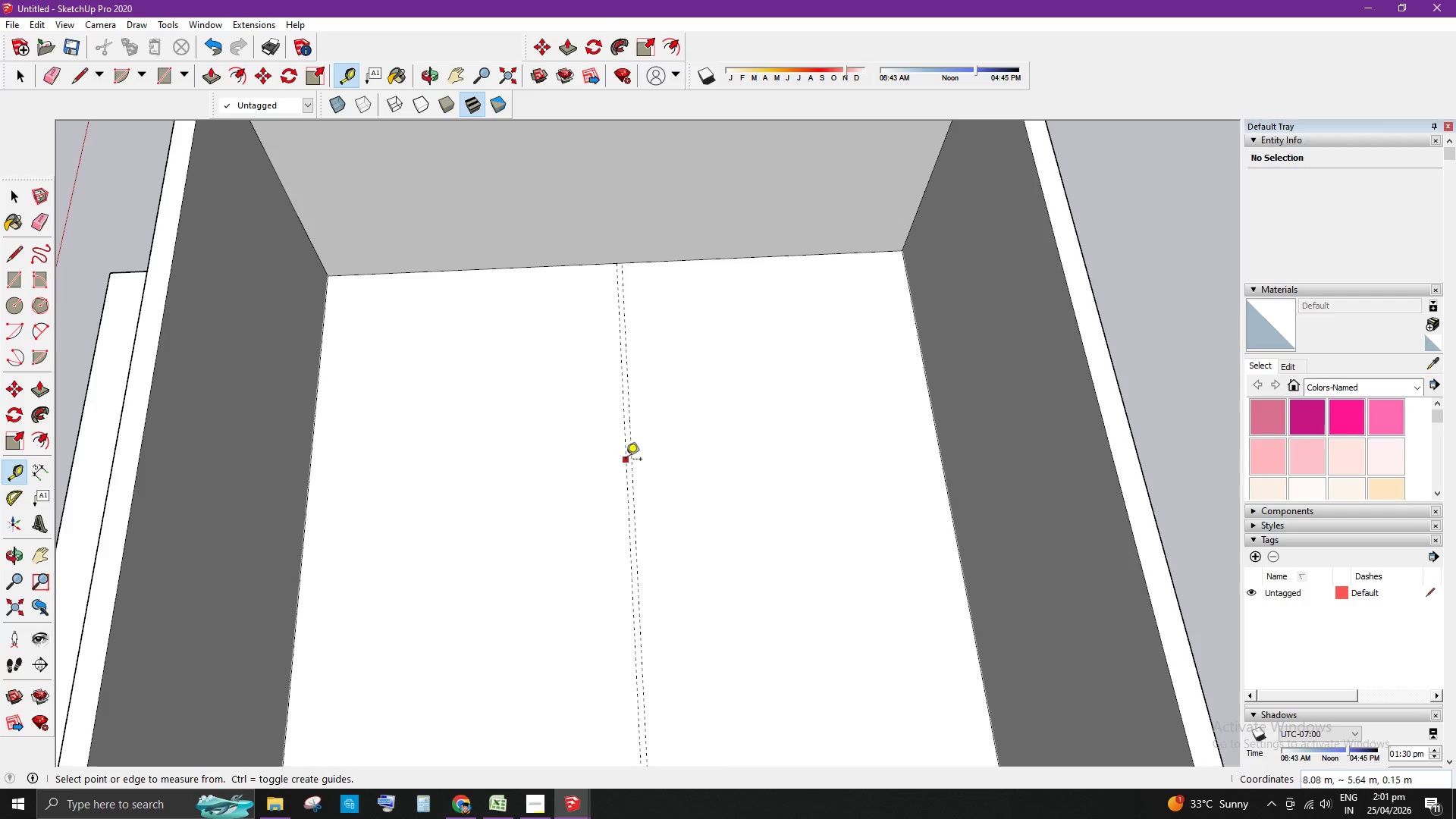 
left_click([626, 460])
 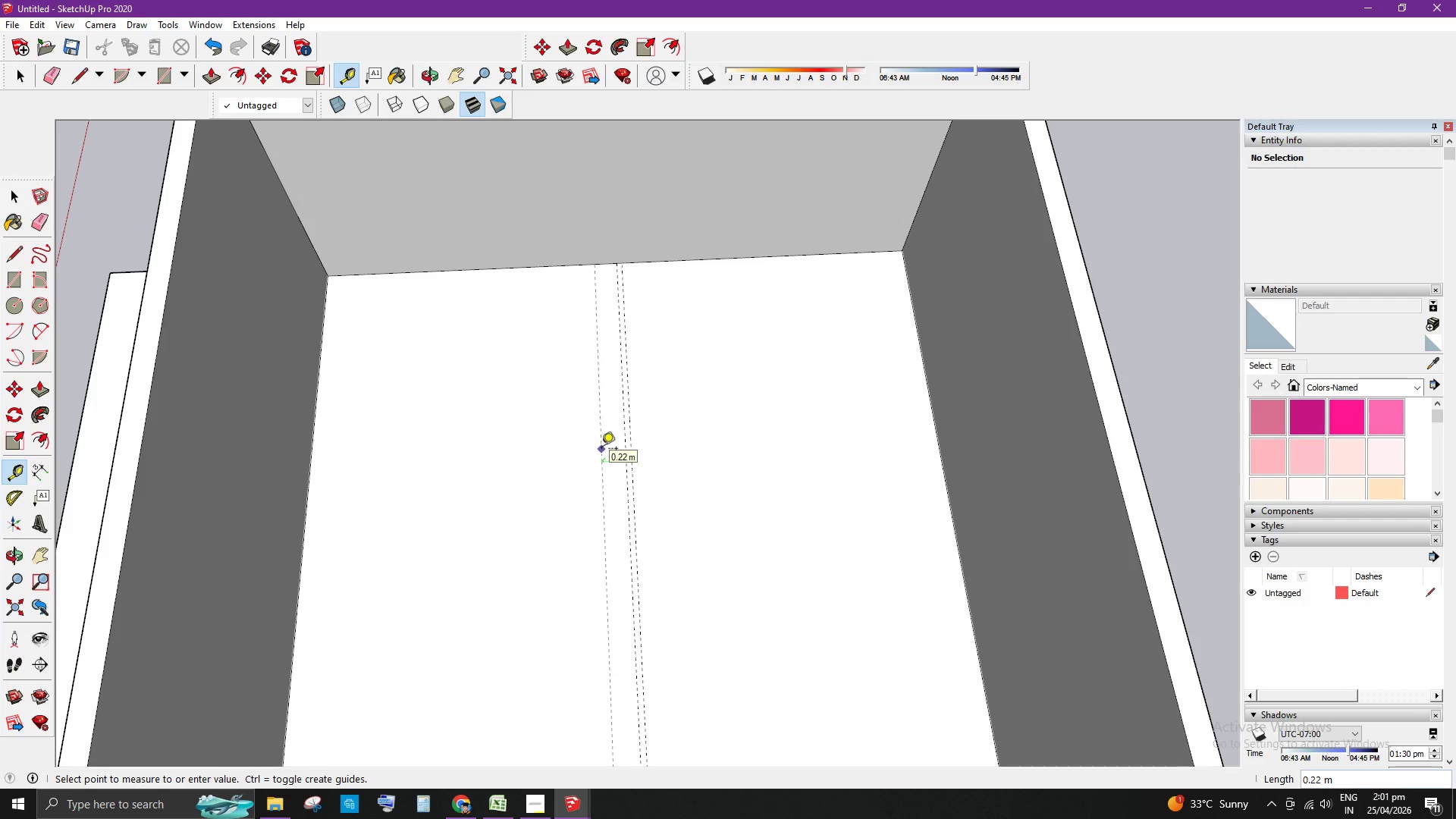 
key(NumpadDecimal)
 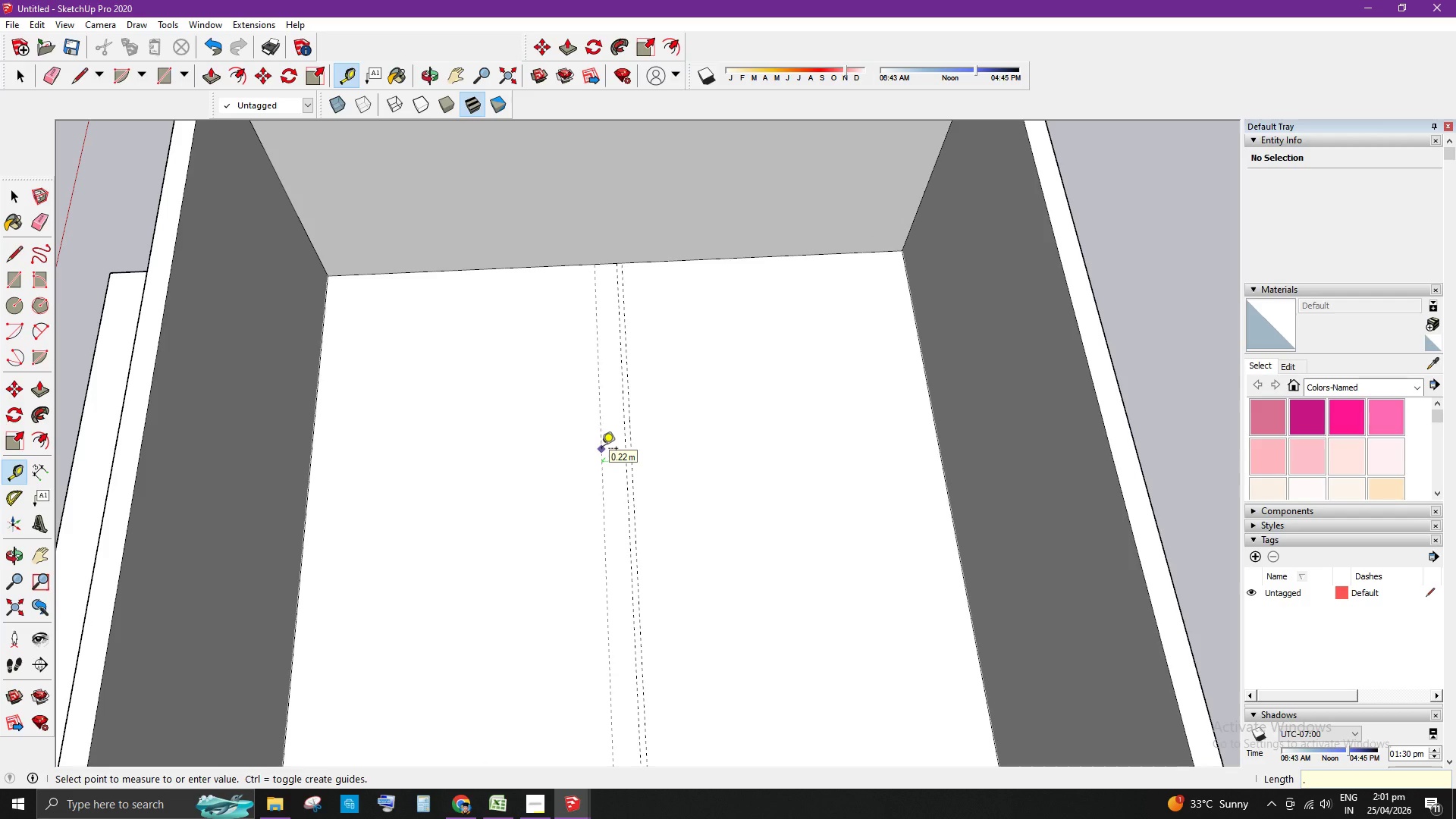 
key(Numpad0)
 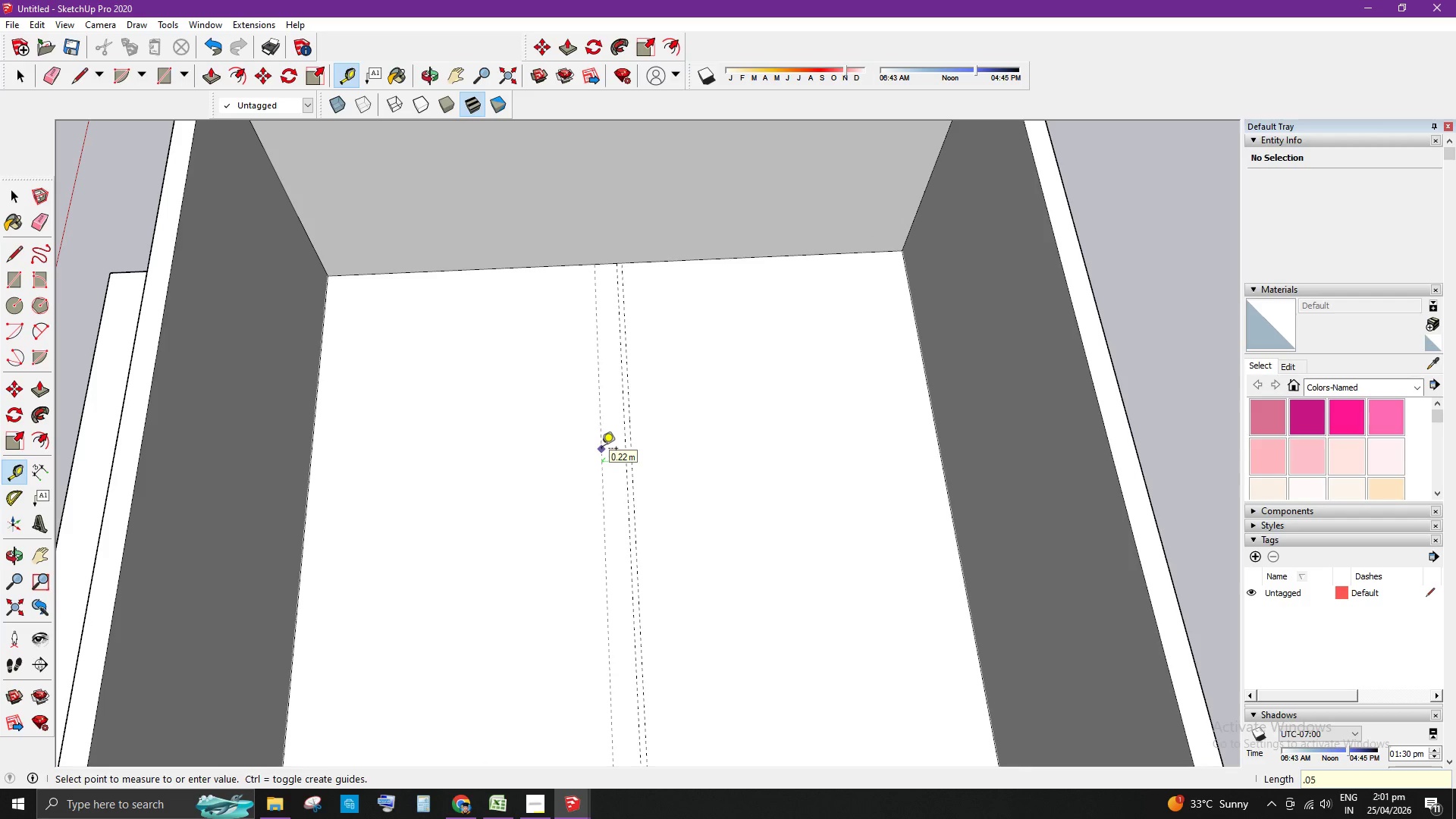 
key(Numpad5)
 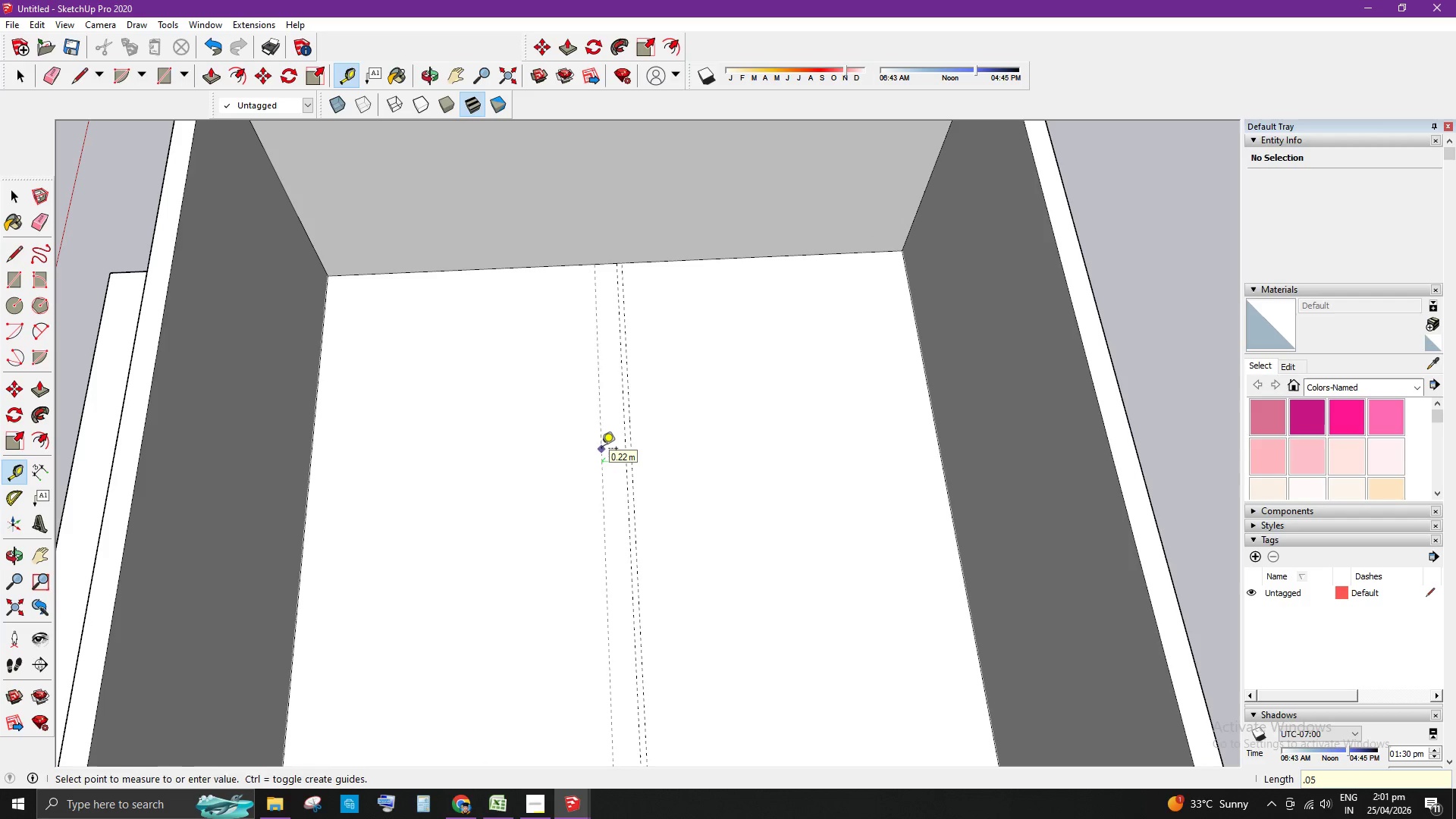 
key(Enter)
 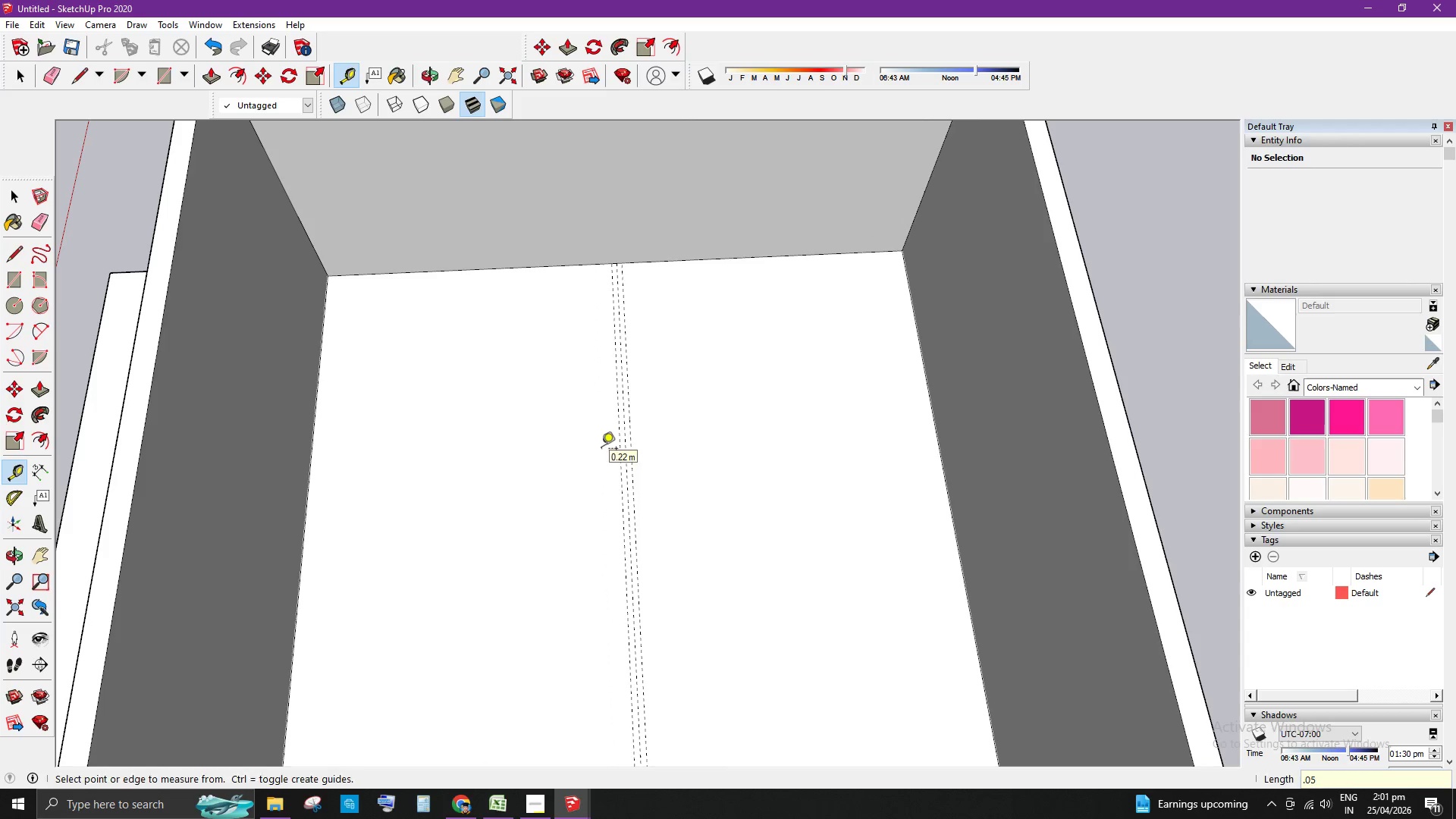 
key(Space)
 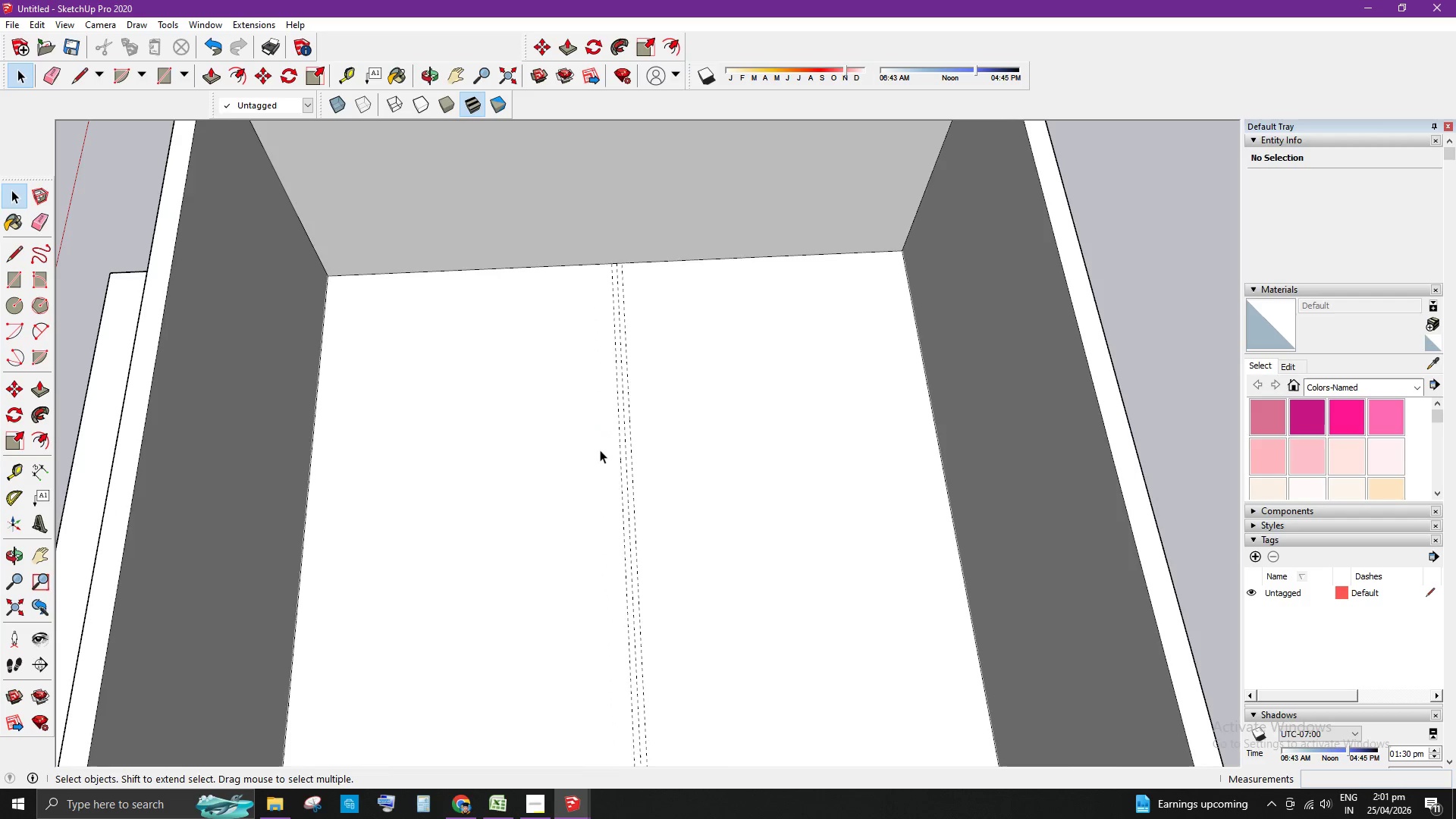 
scroll: coordinate [601, 450], scroll_direction: down, amount: 4.0
 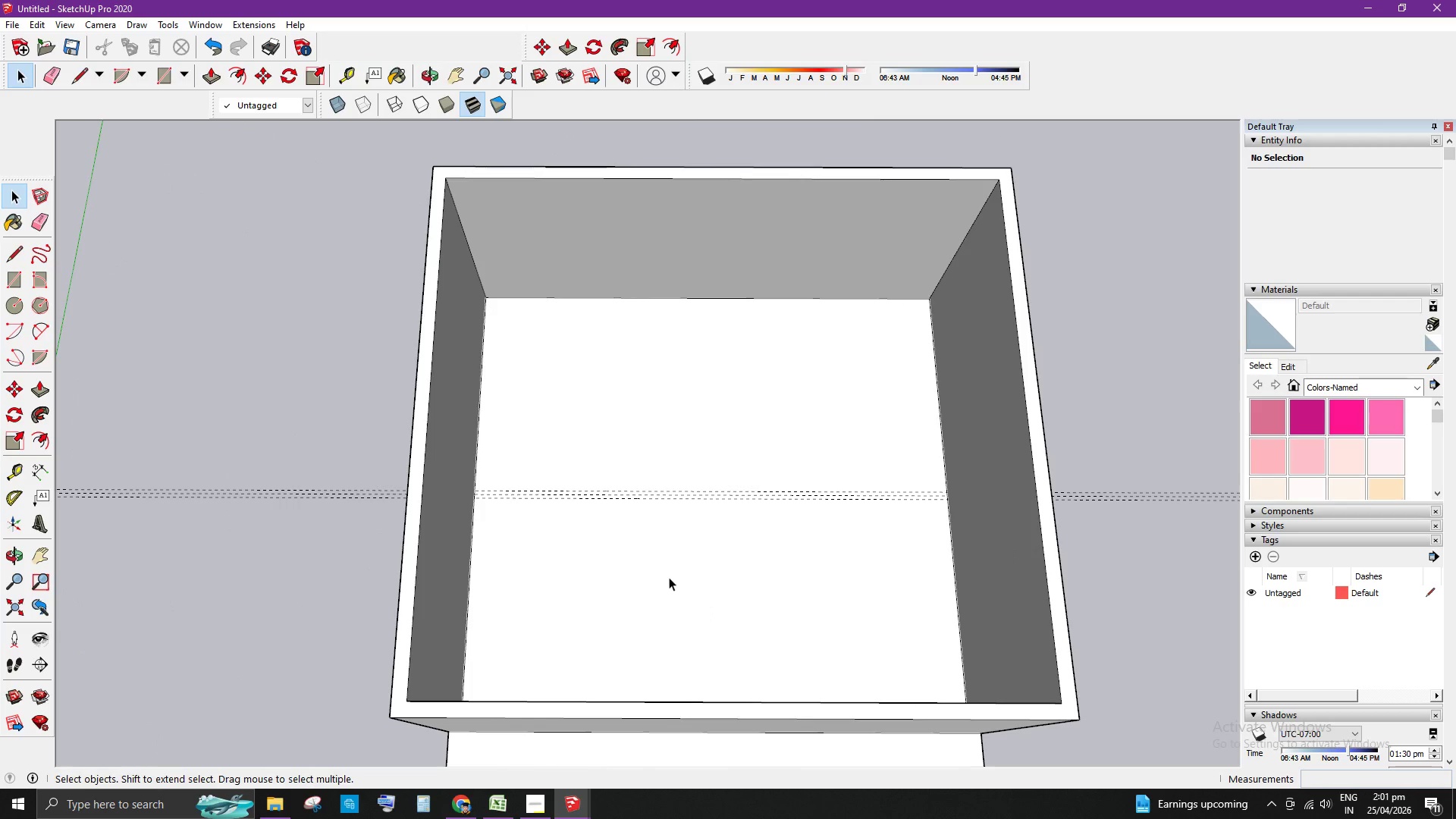 
key(T)
 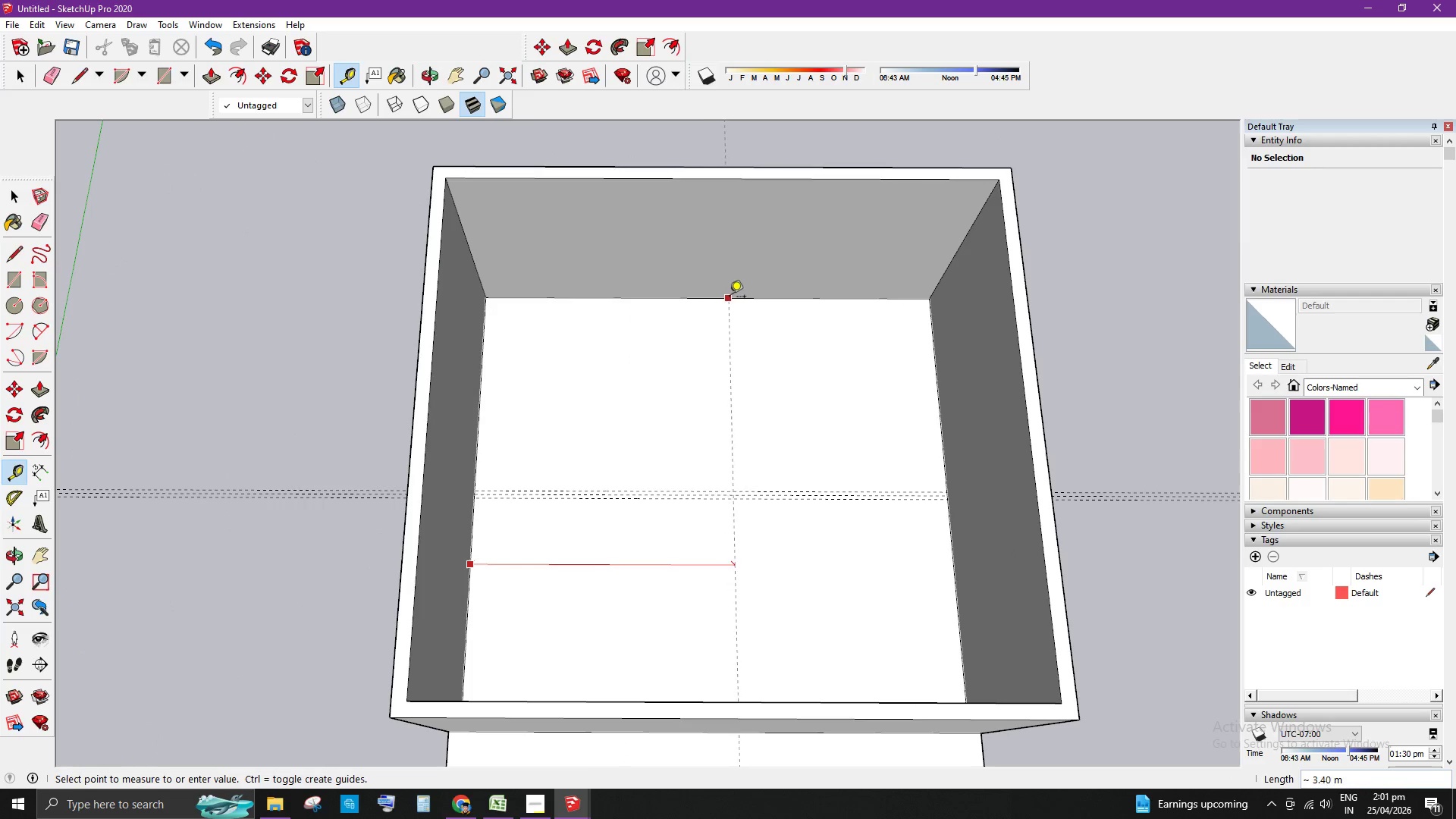 
wait(5.5)
 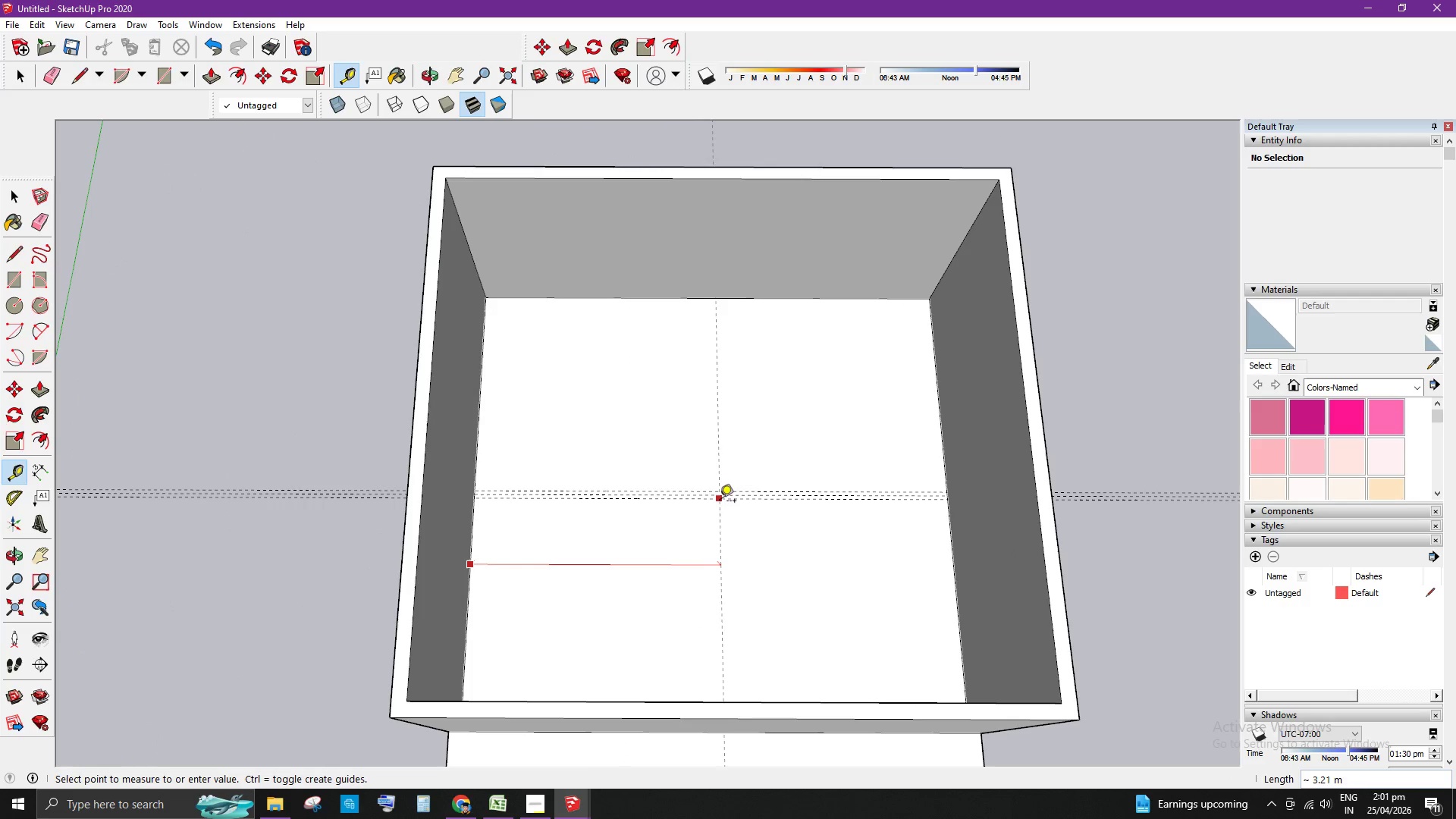 
scroll: coordinate [723, 300], scroll_direction: down, amount: 4.0
 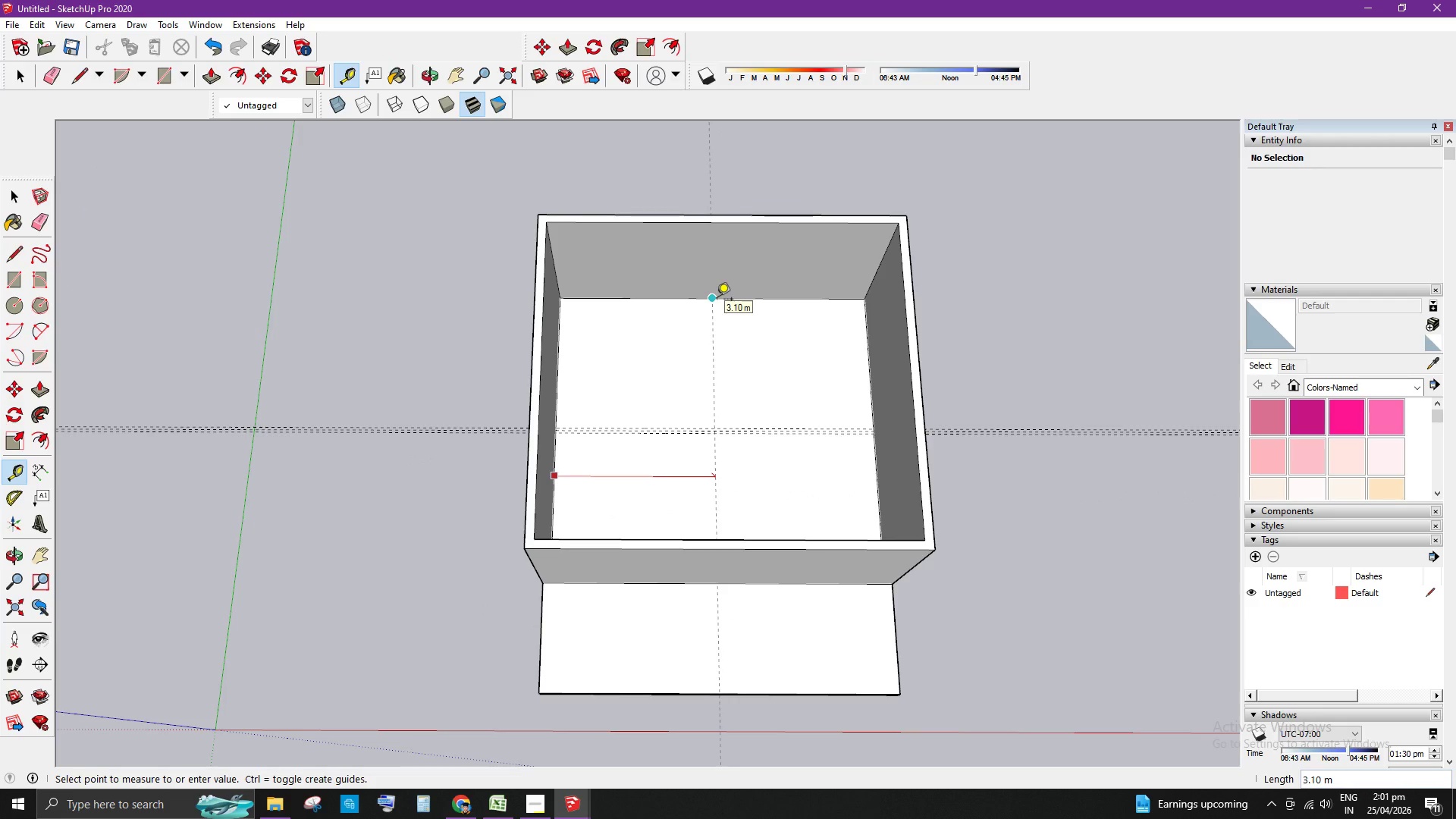 
left_click([717, 300])
 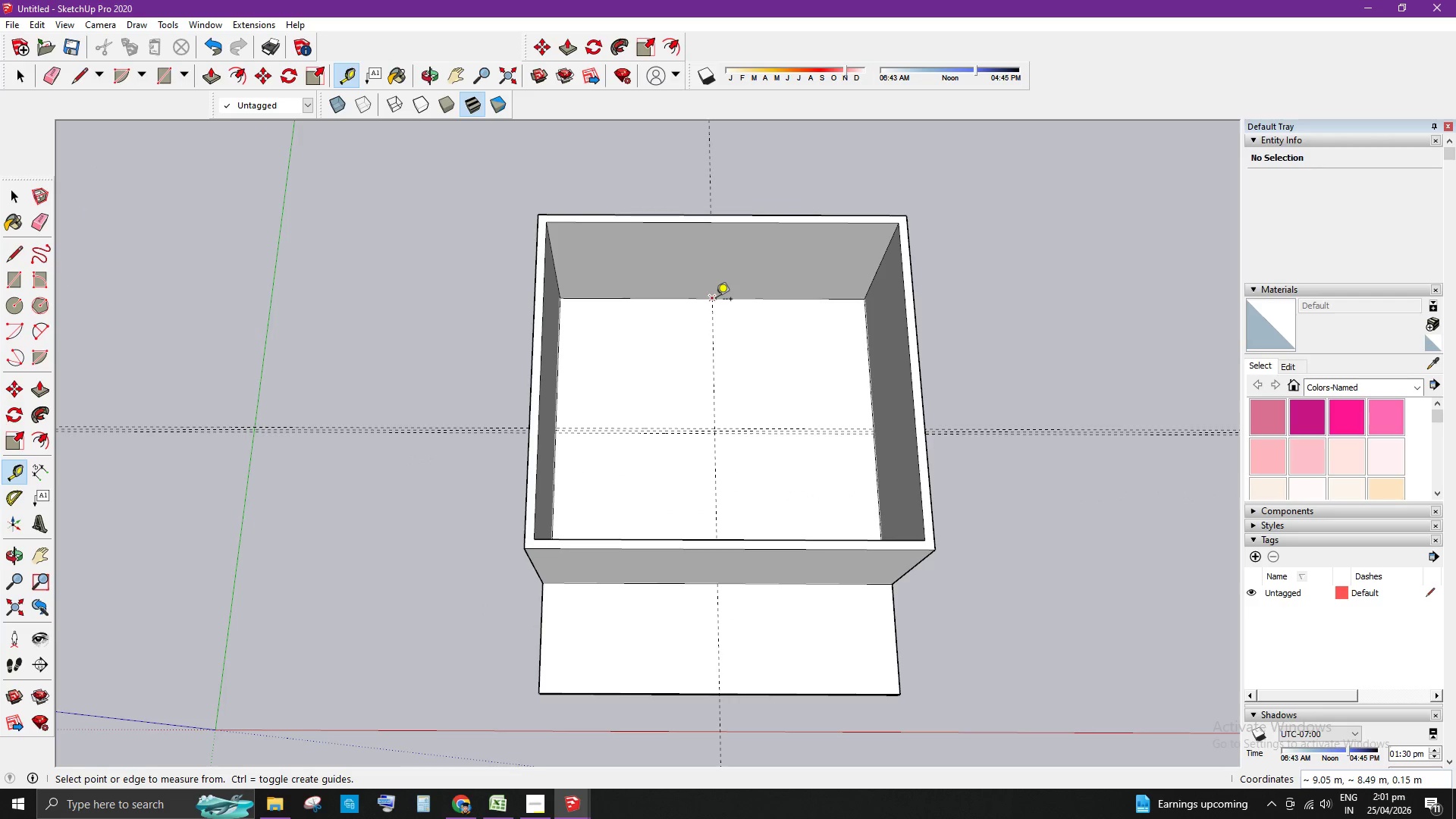 
scroll: coordinate [720, 366], scroll_direction: up, amount: 6.0
 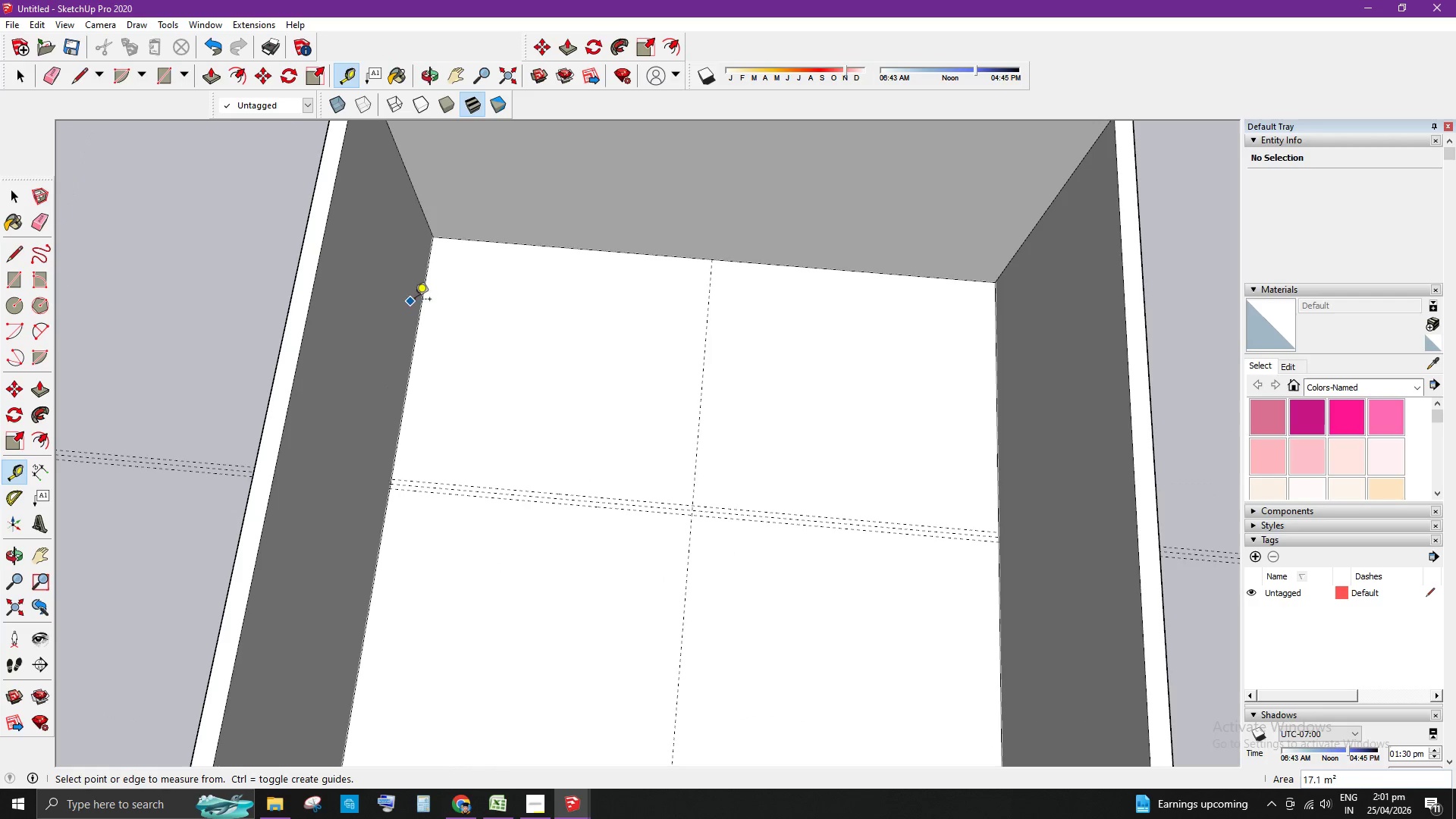 
left_click([424, 302])
 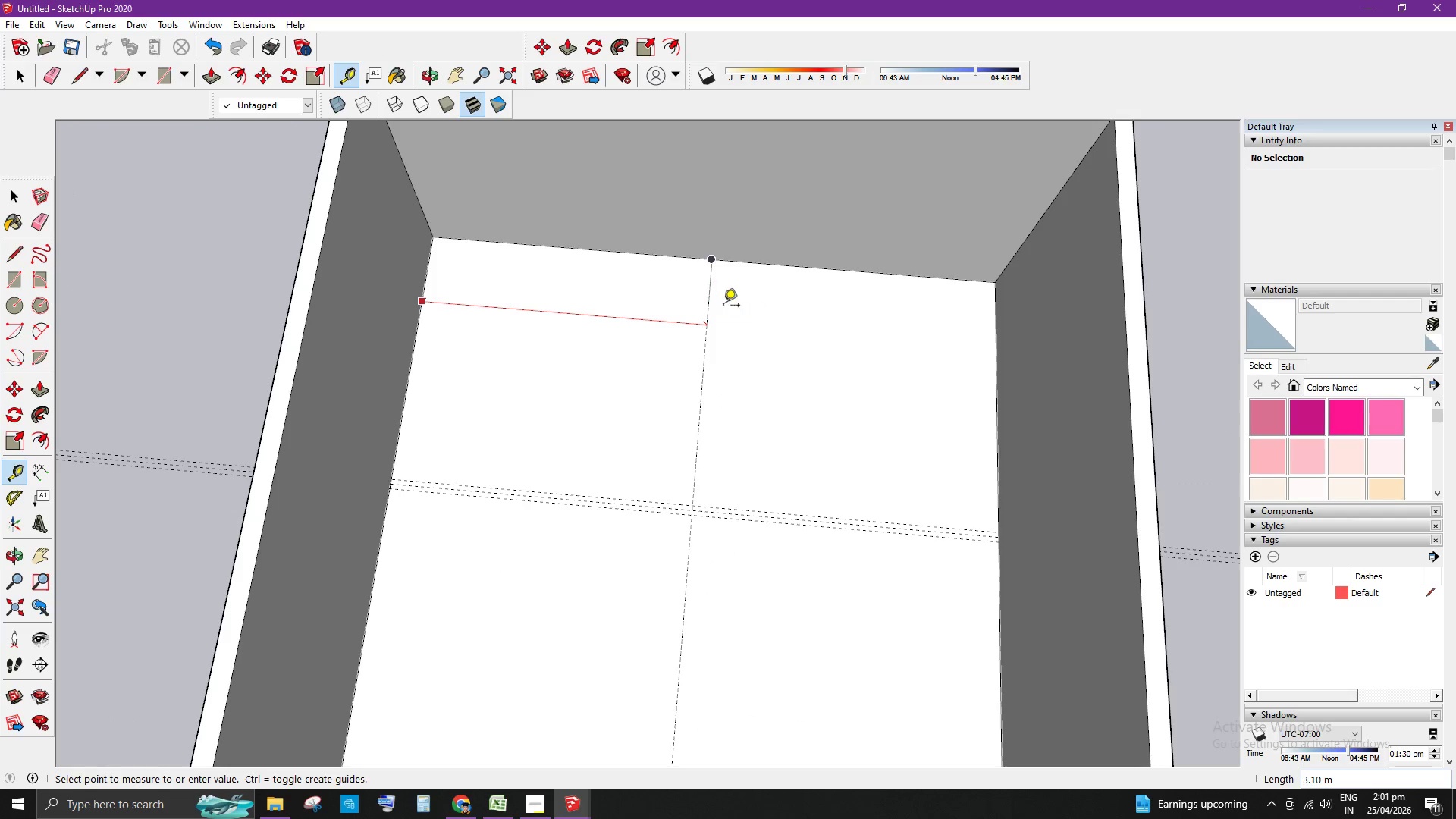 
key(Space)
 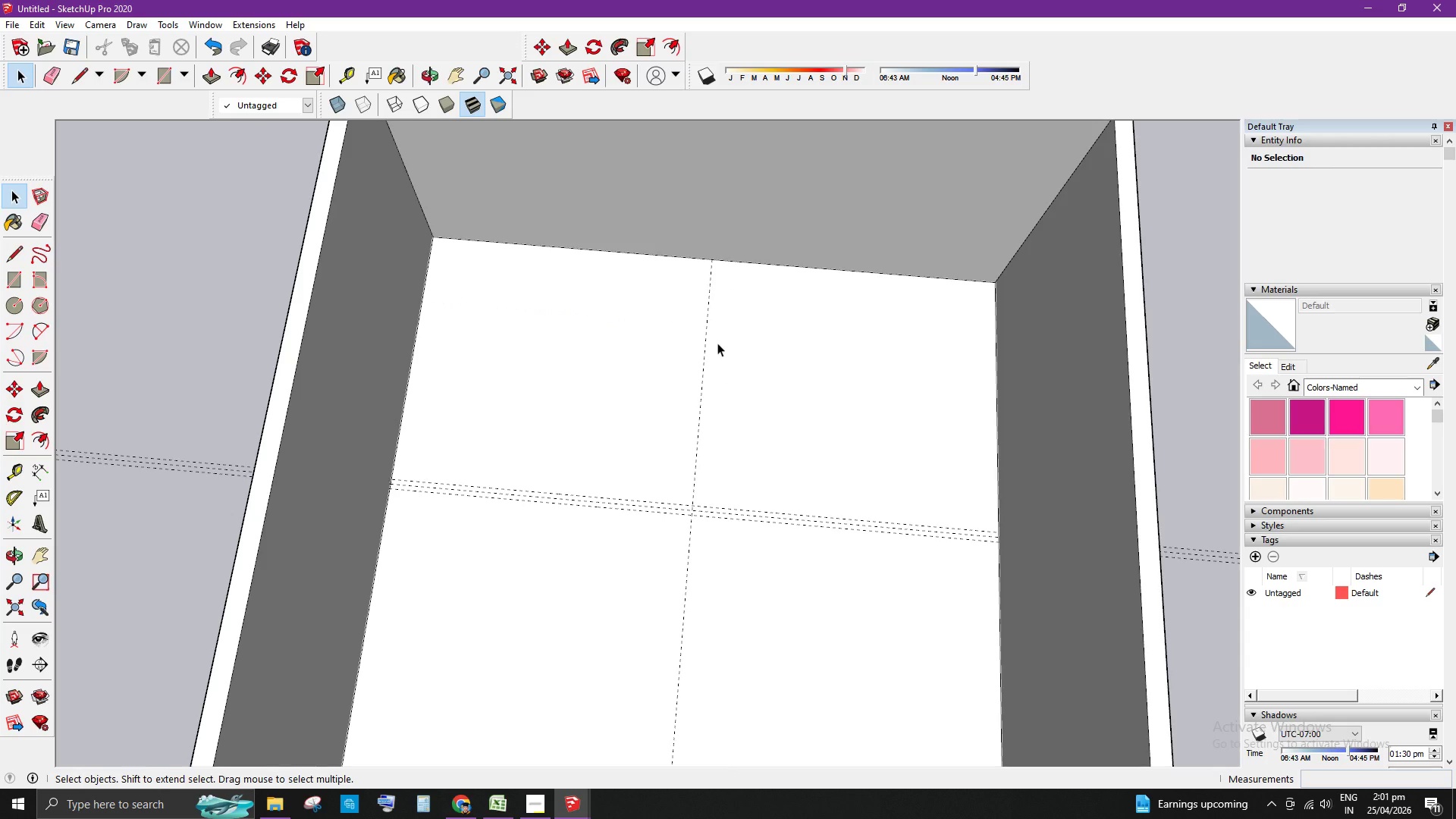 
key(T)
 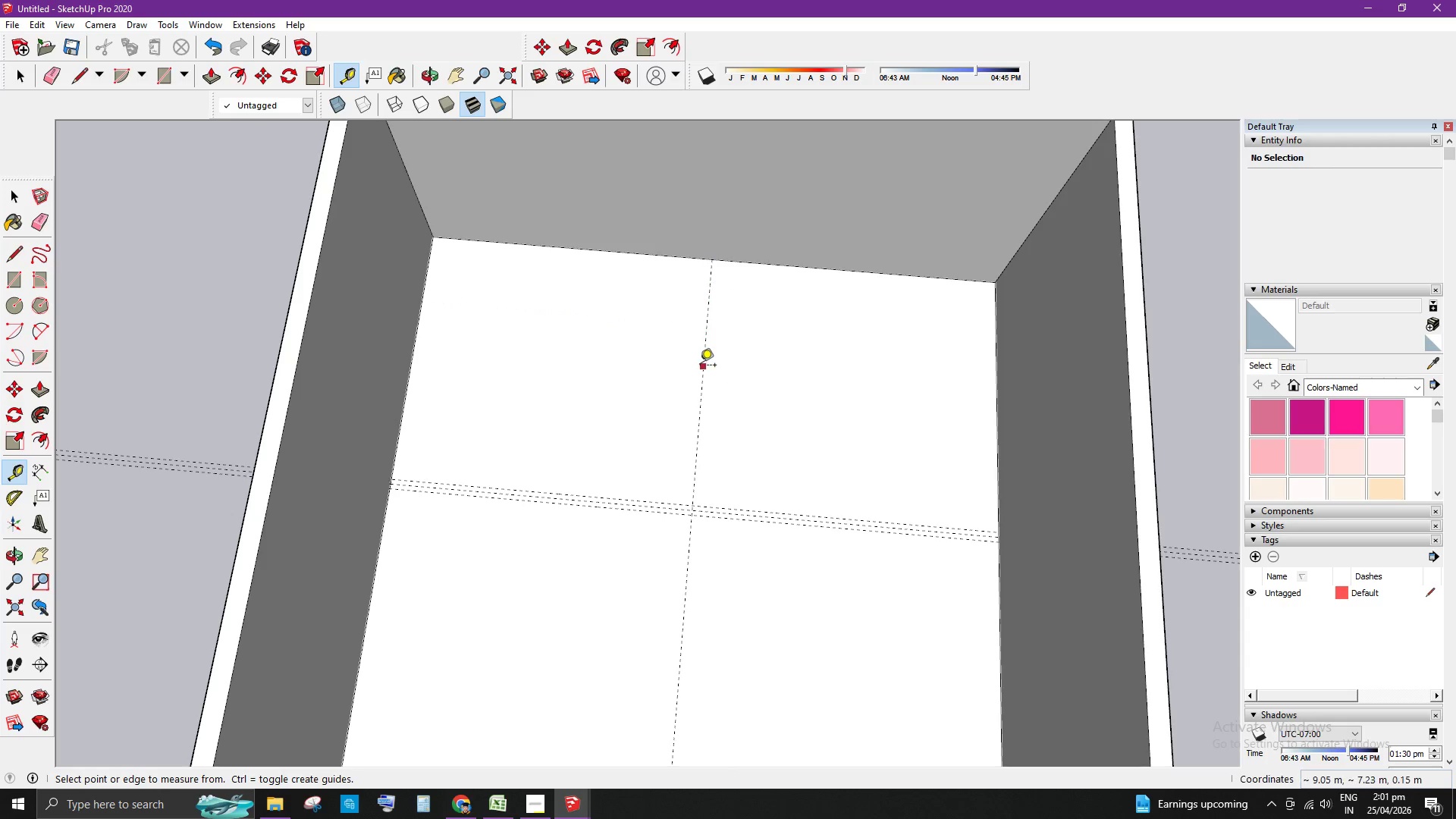 
left_click([701, 366])
 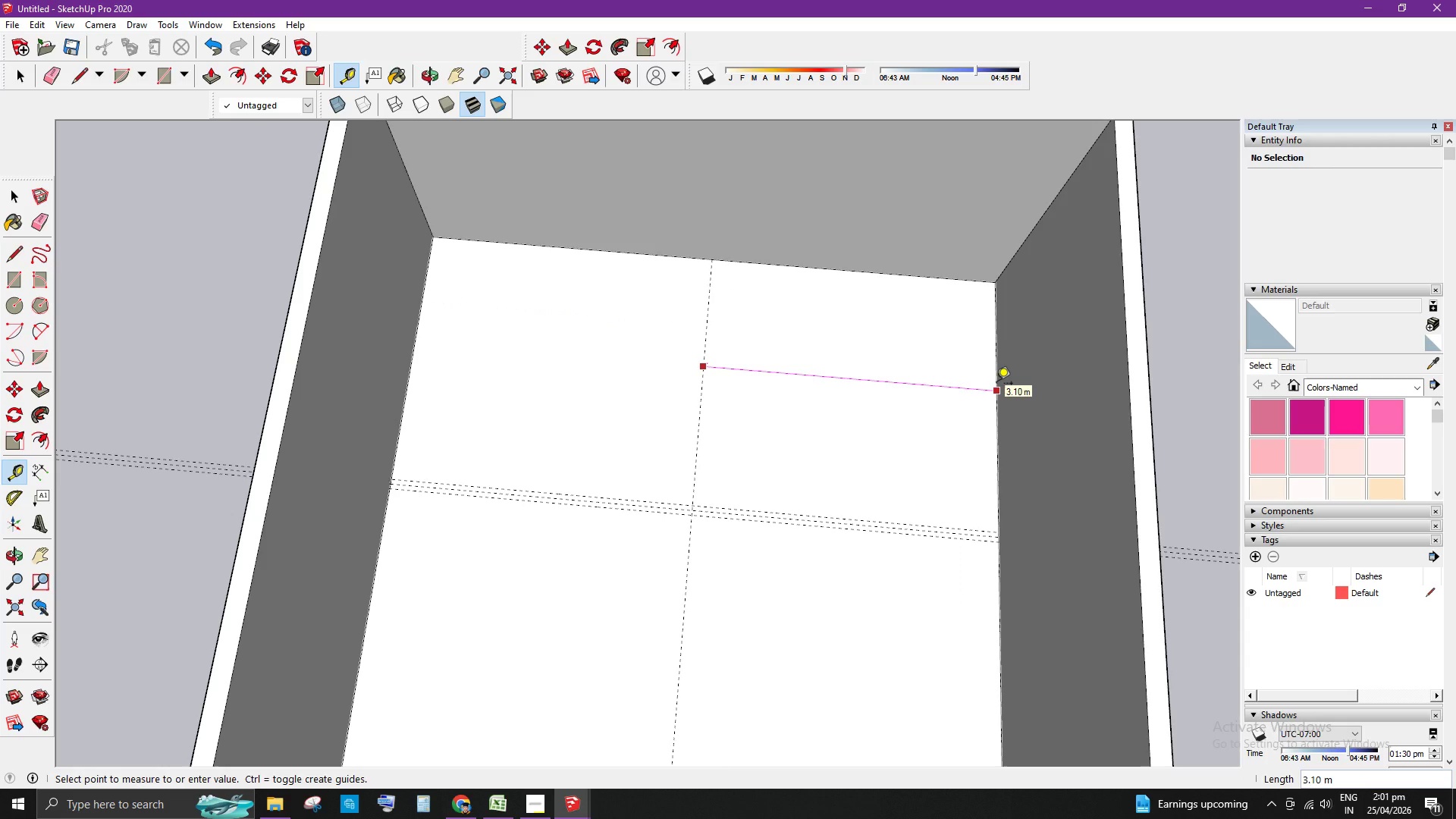 
key(Space)
 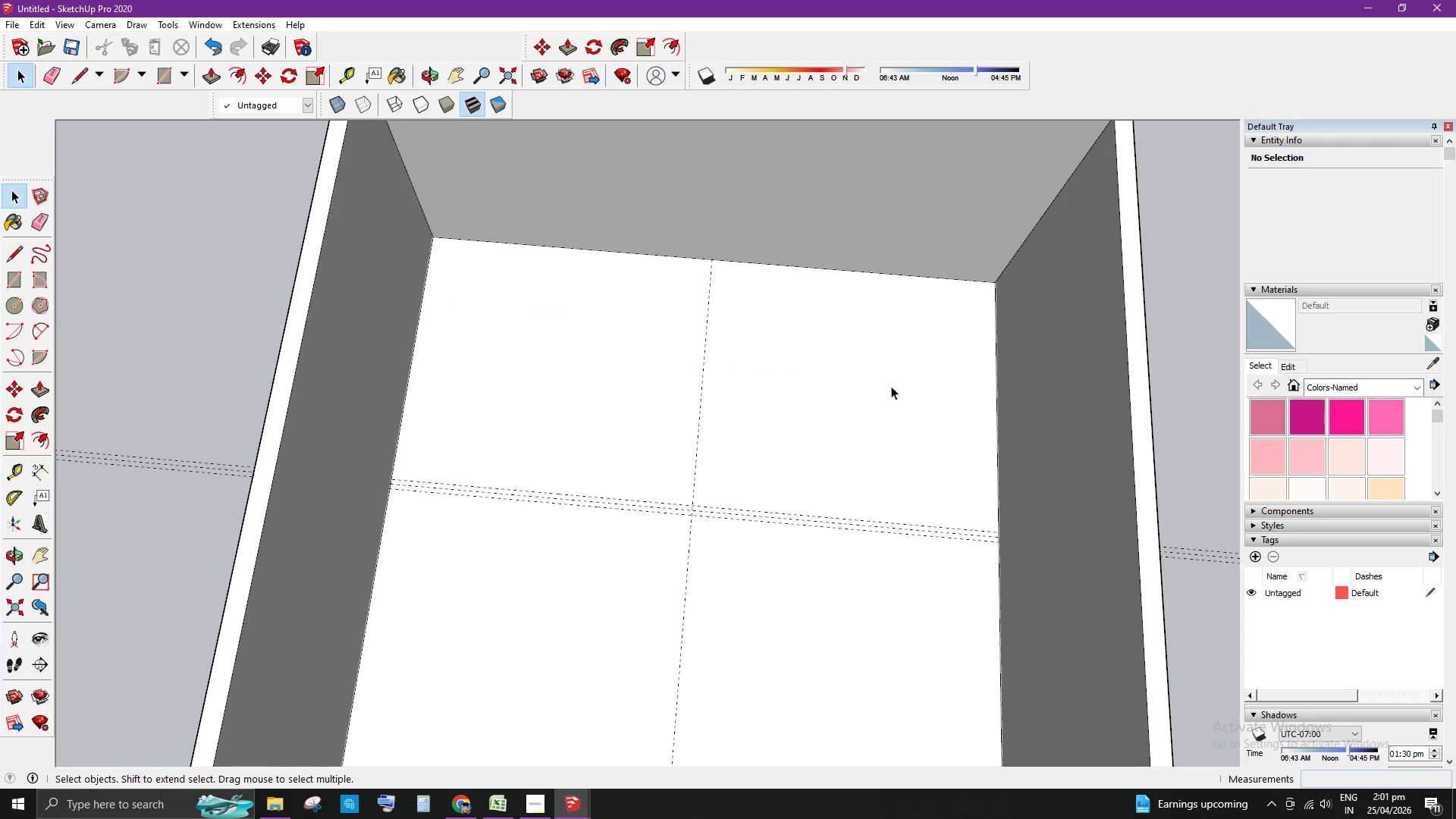 
scroll: coordinate [697, 444], scroll_direction: none, amount: 0.0
 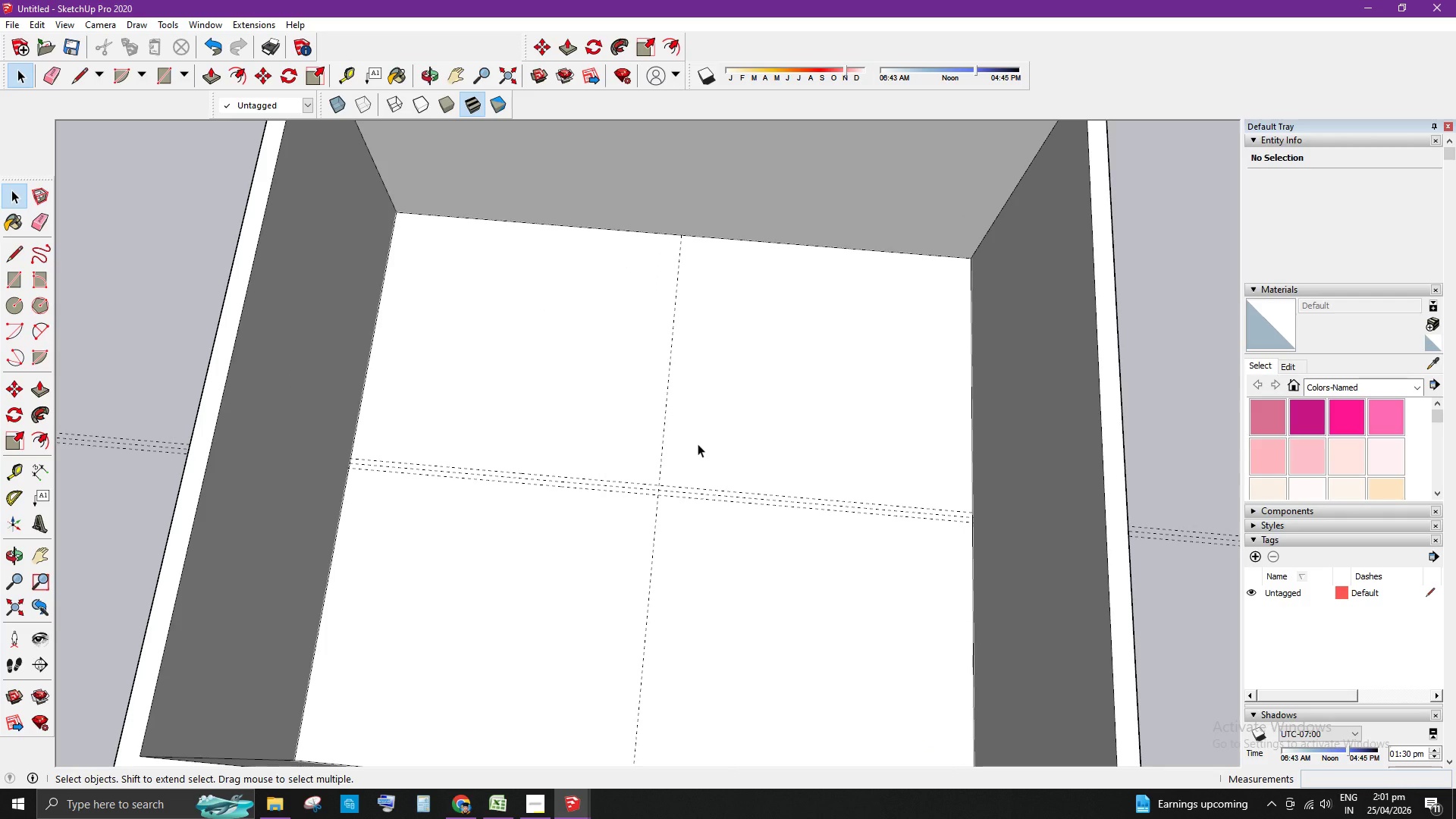 
key(T)
 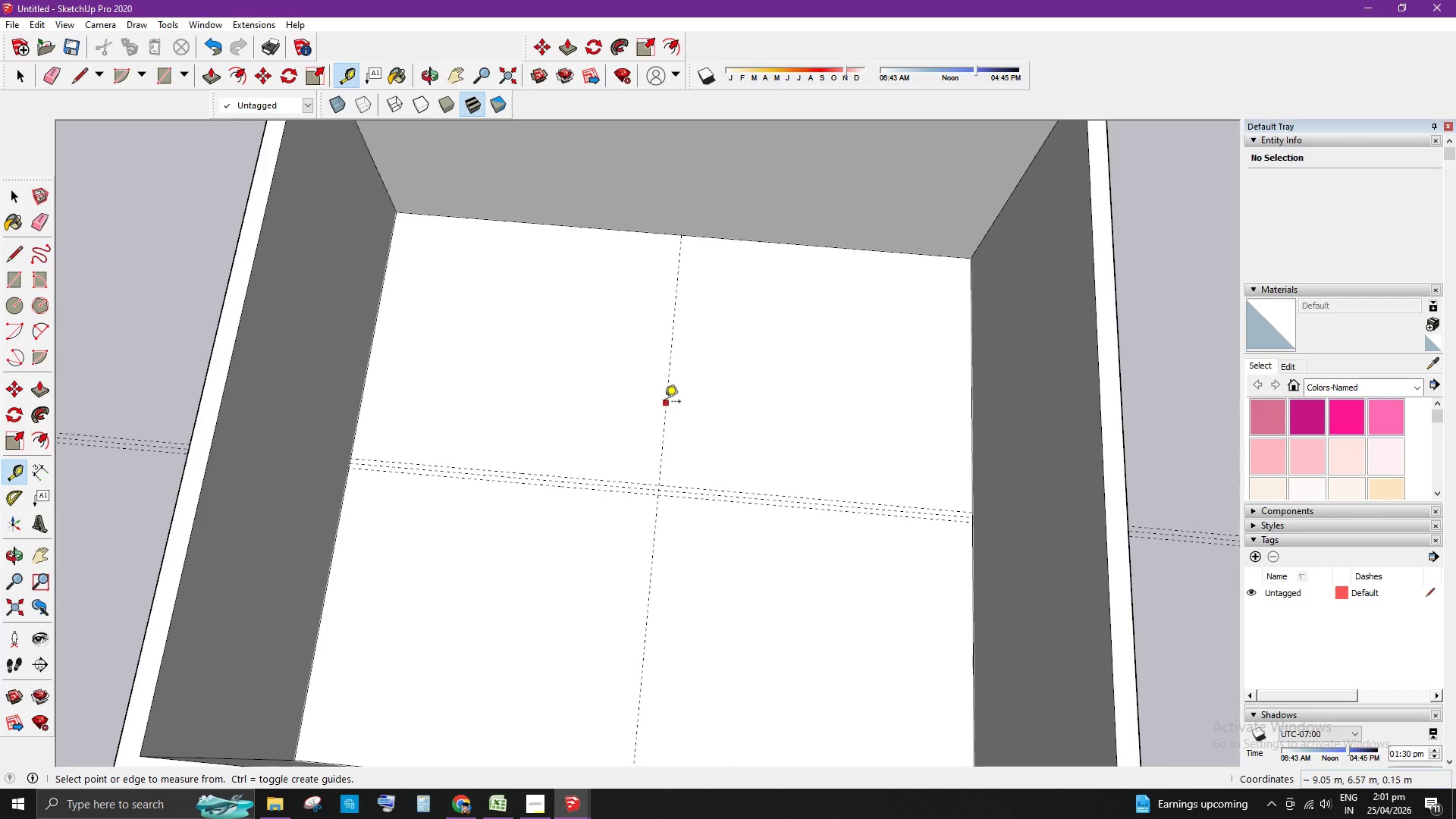 
left_click([664, 403])
 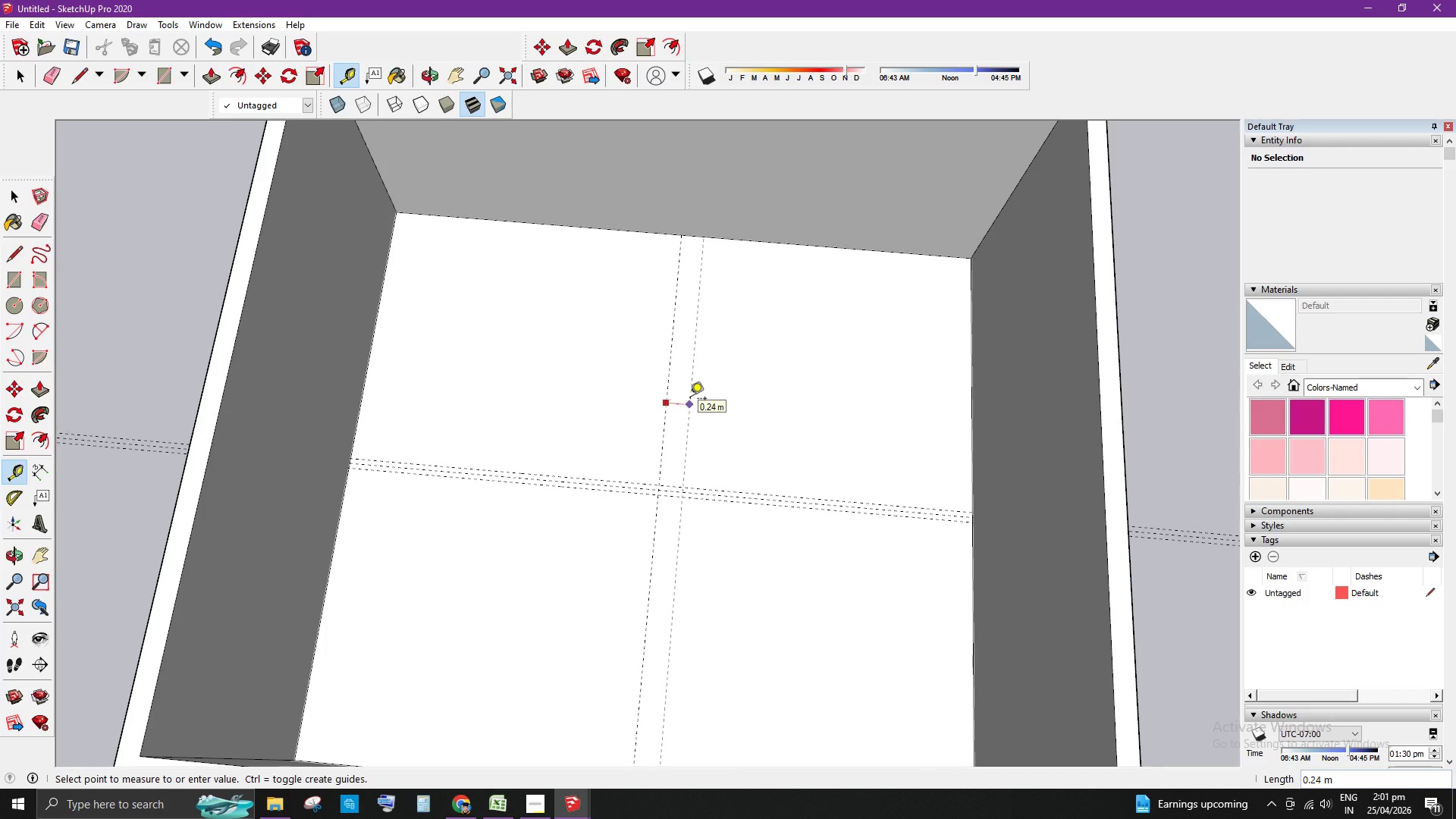 
key(NumpadDecimal)
 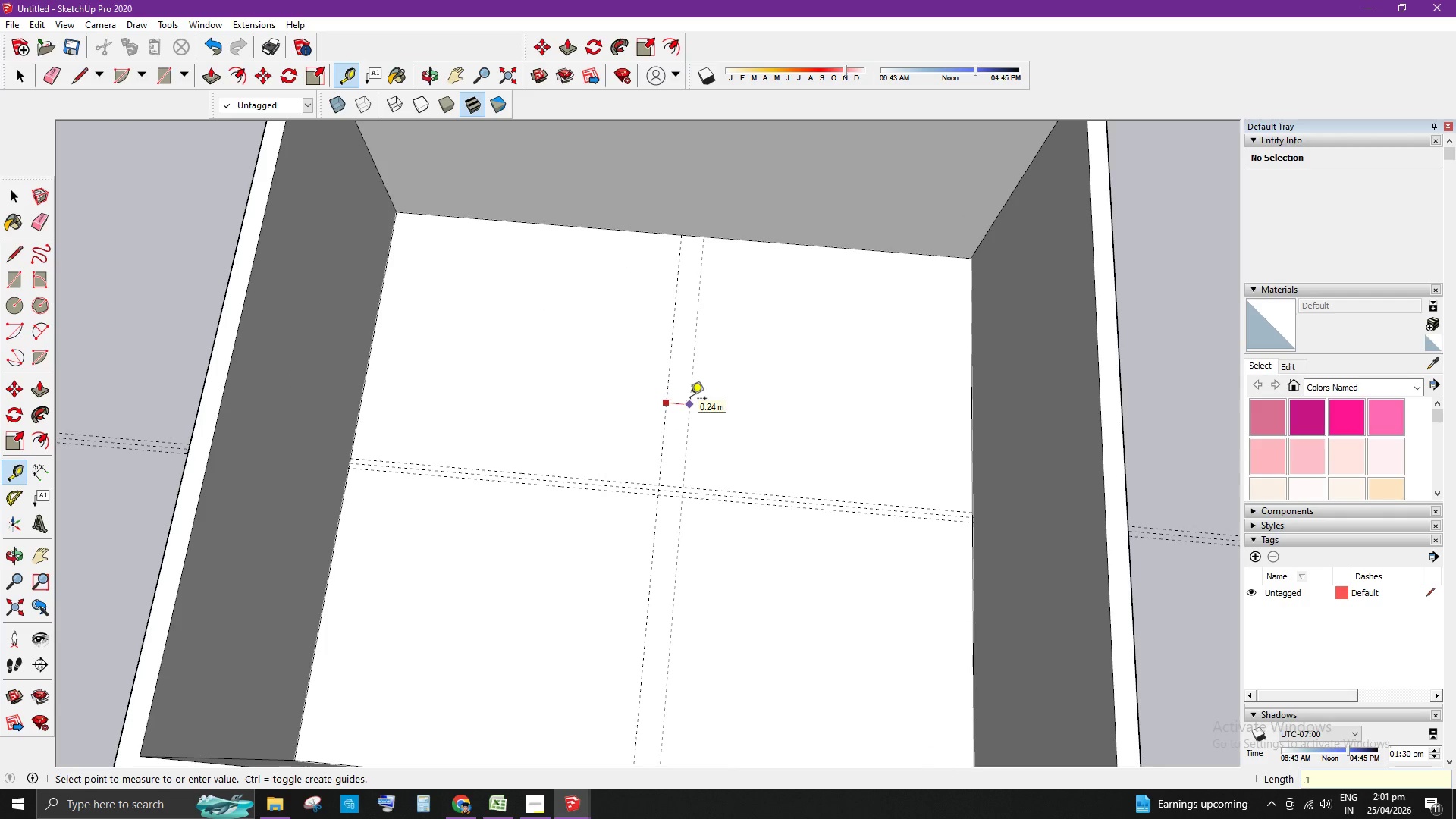 
key(Numpad1)
 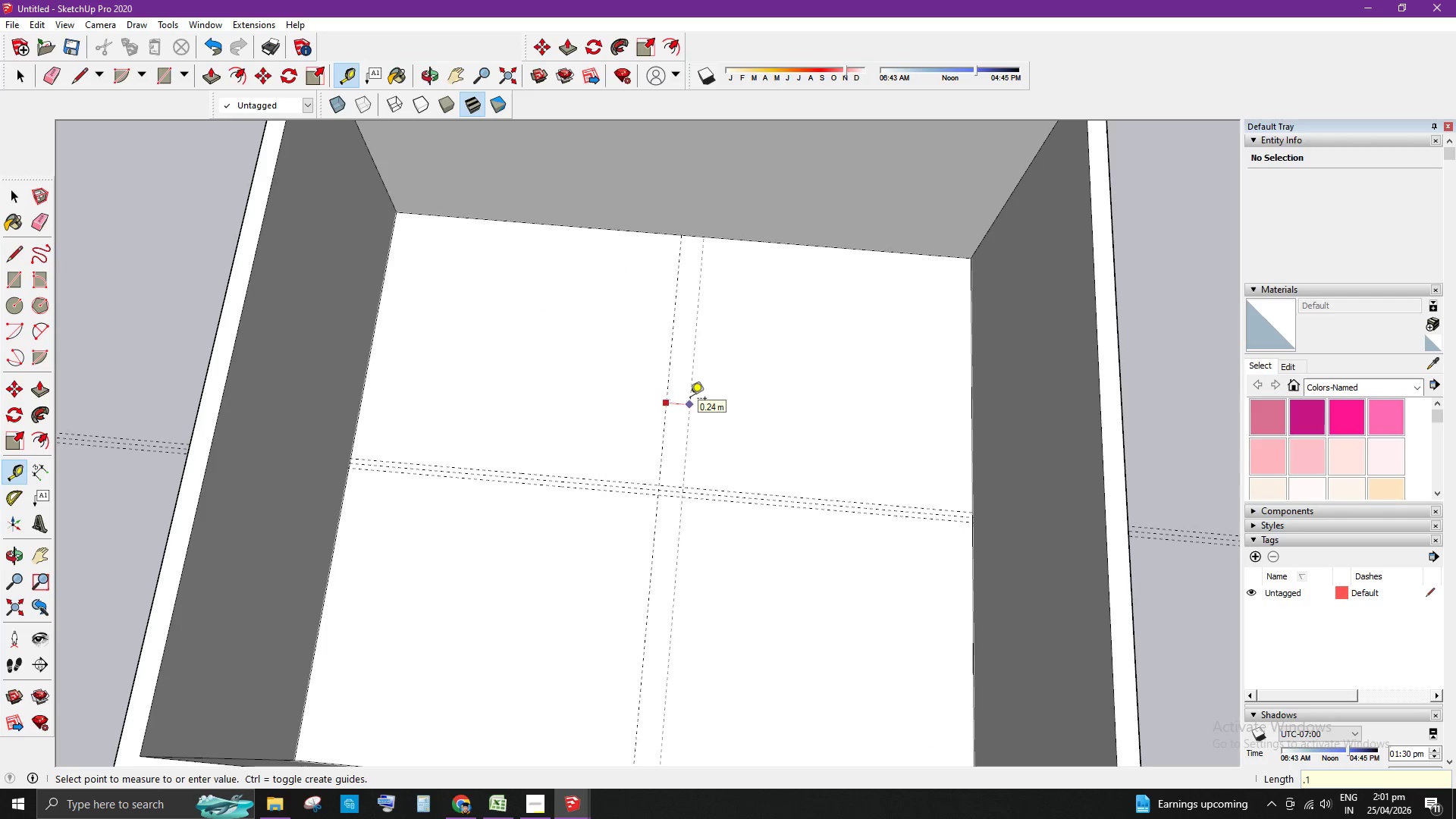 
key(Enter)
 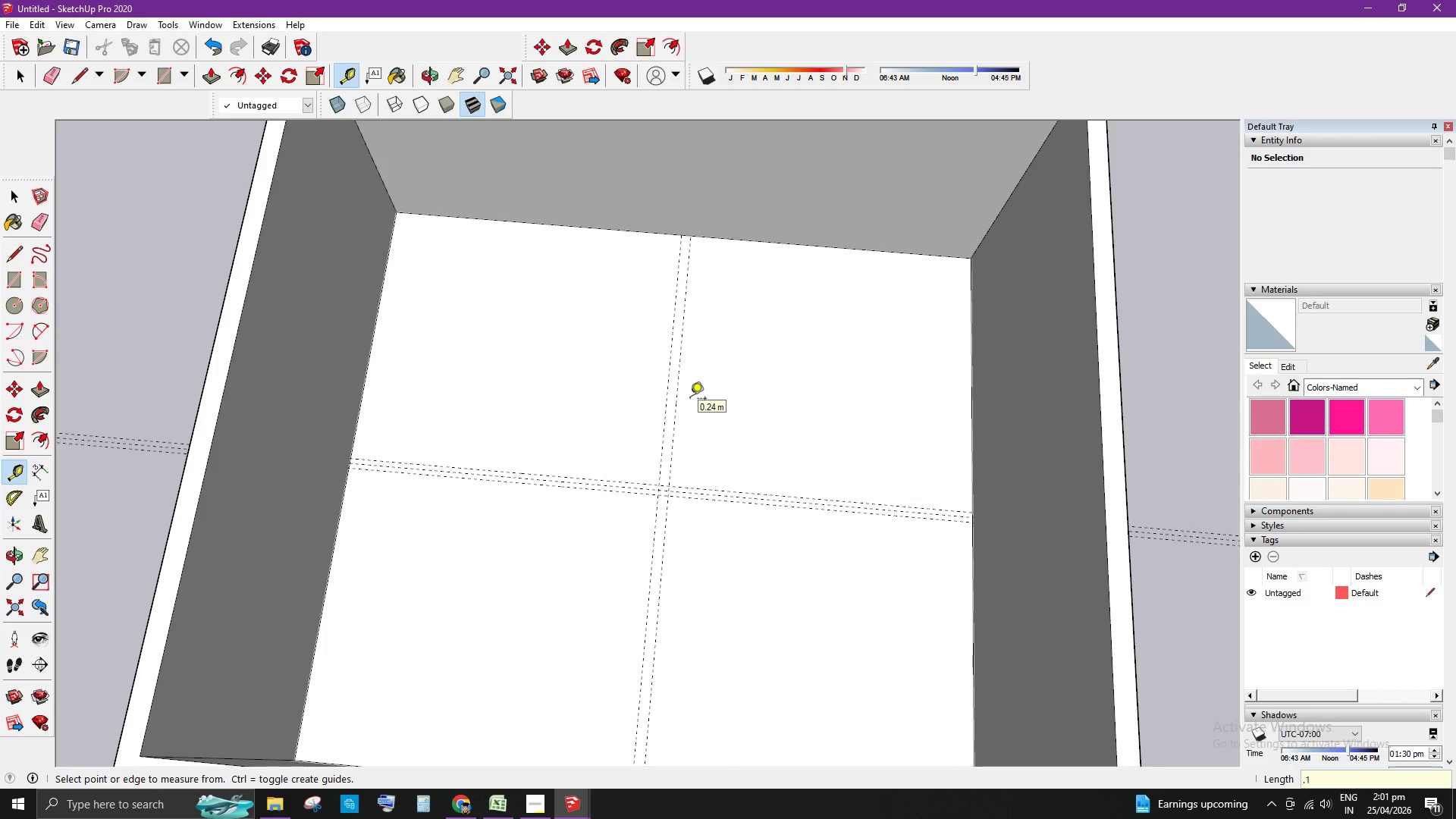 
key(Space)
 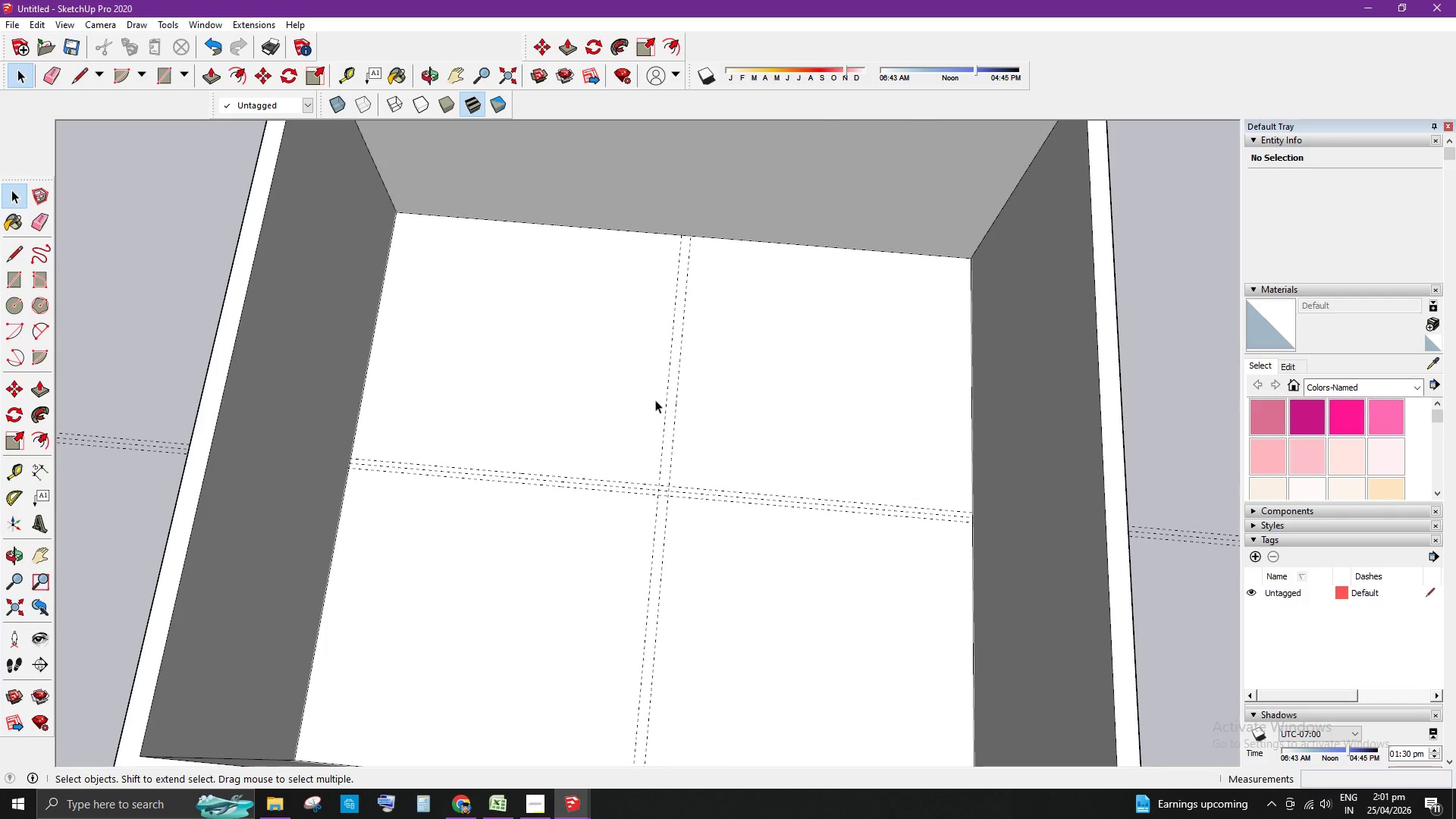 
scroll: coordinate [577, 408], scroll_direction: down, amount: 4.0
 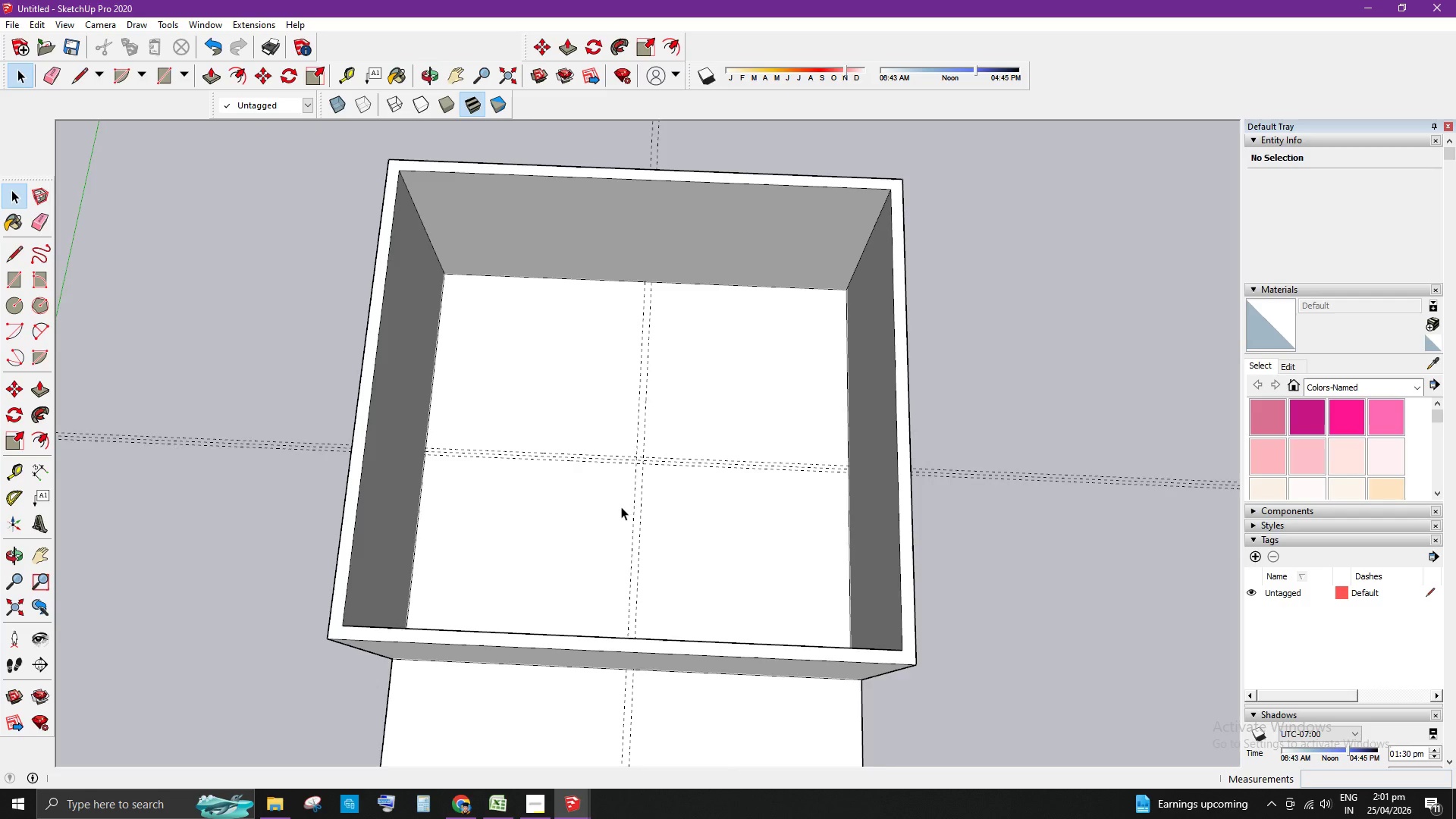 
scroll: coordinate [621, 507], scroll_direction: up, amount: 3.0
 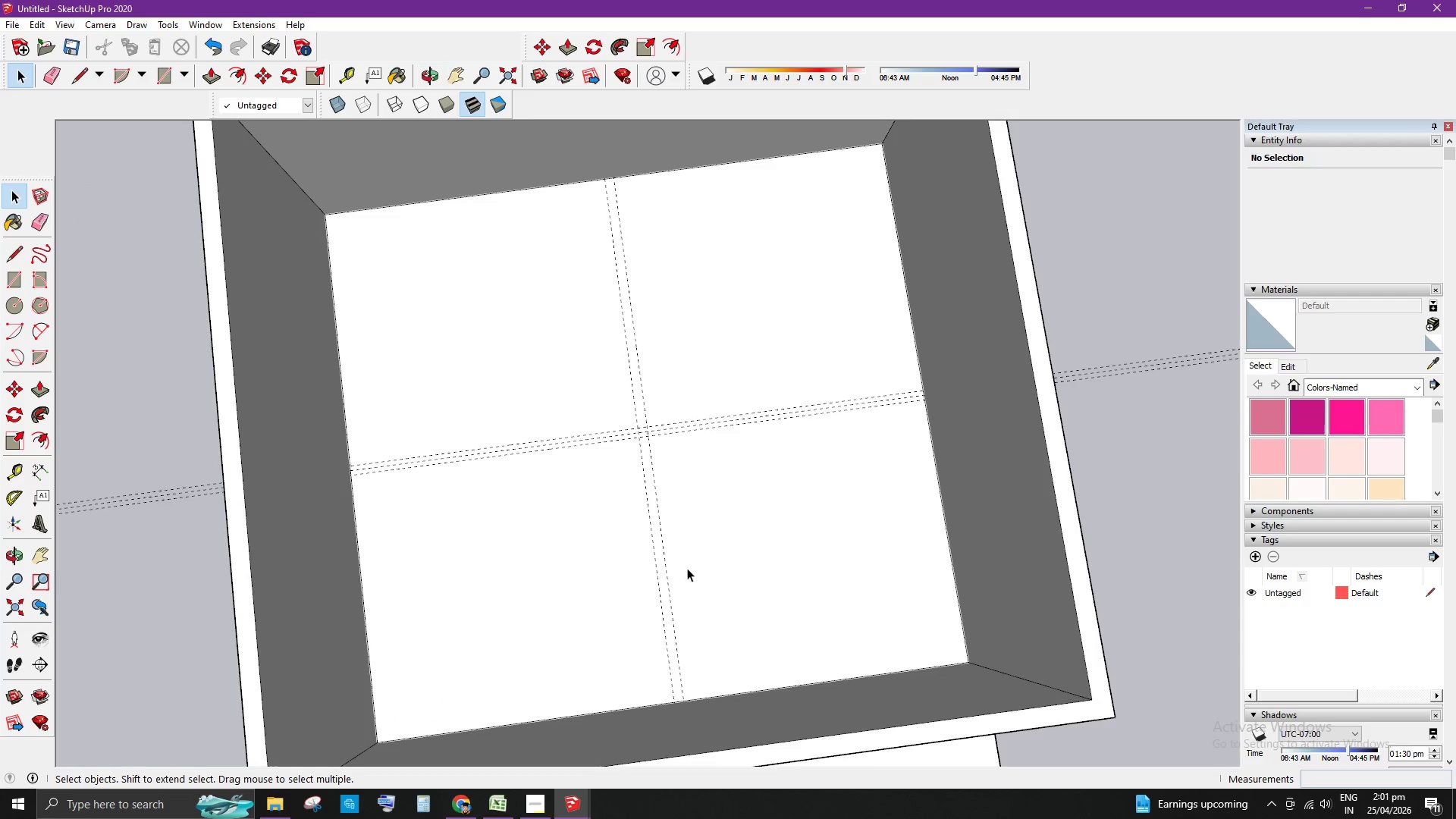 
key(R)
 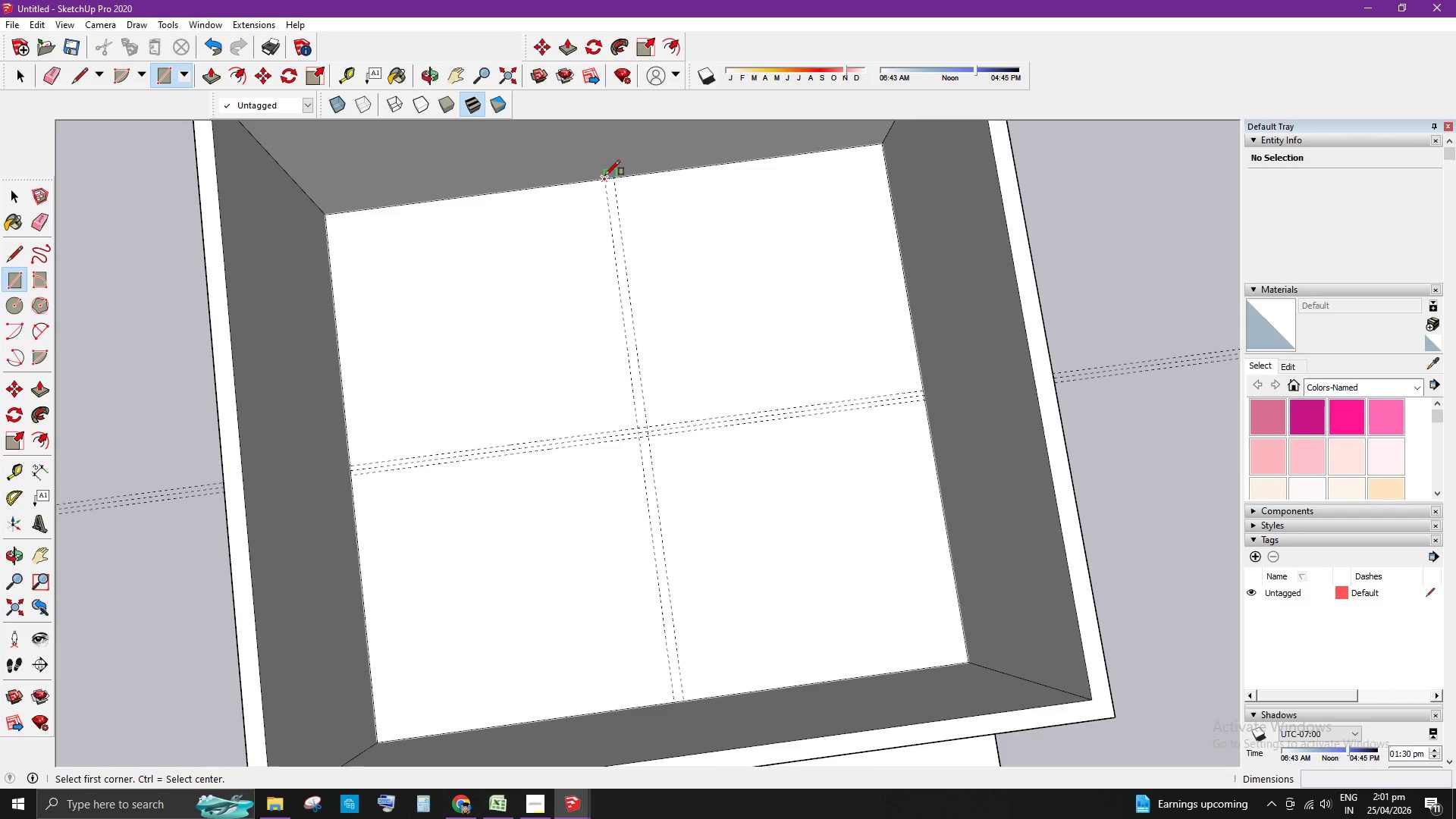 
left_click([605, 175])
 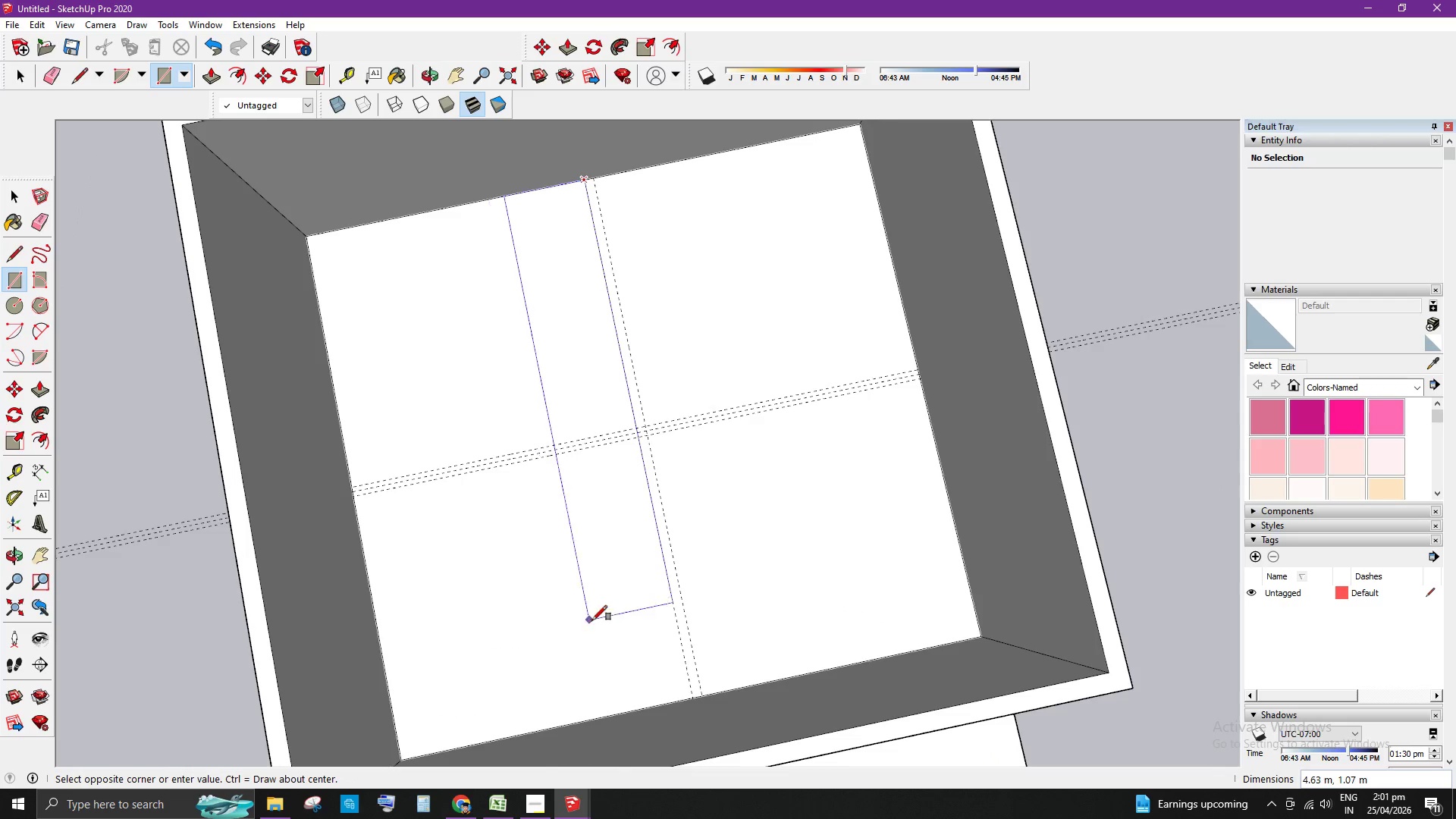 
scroll: coordinate [733, 682], scroll_direction: up, amount: 2.0
 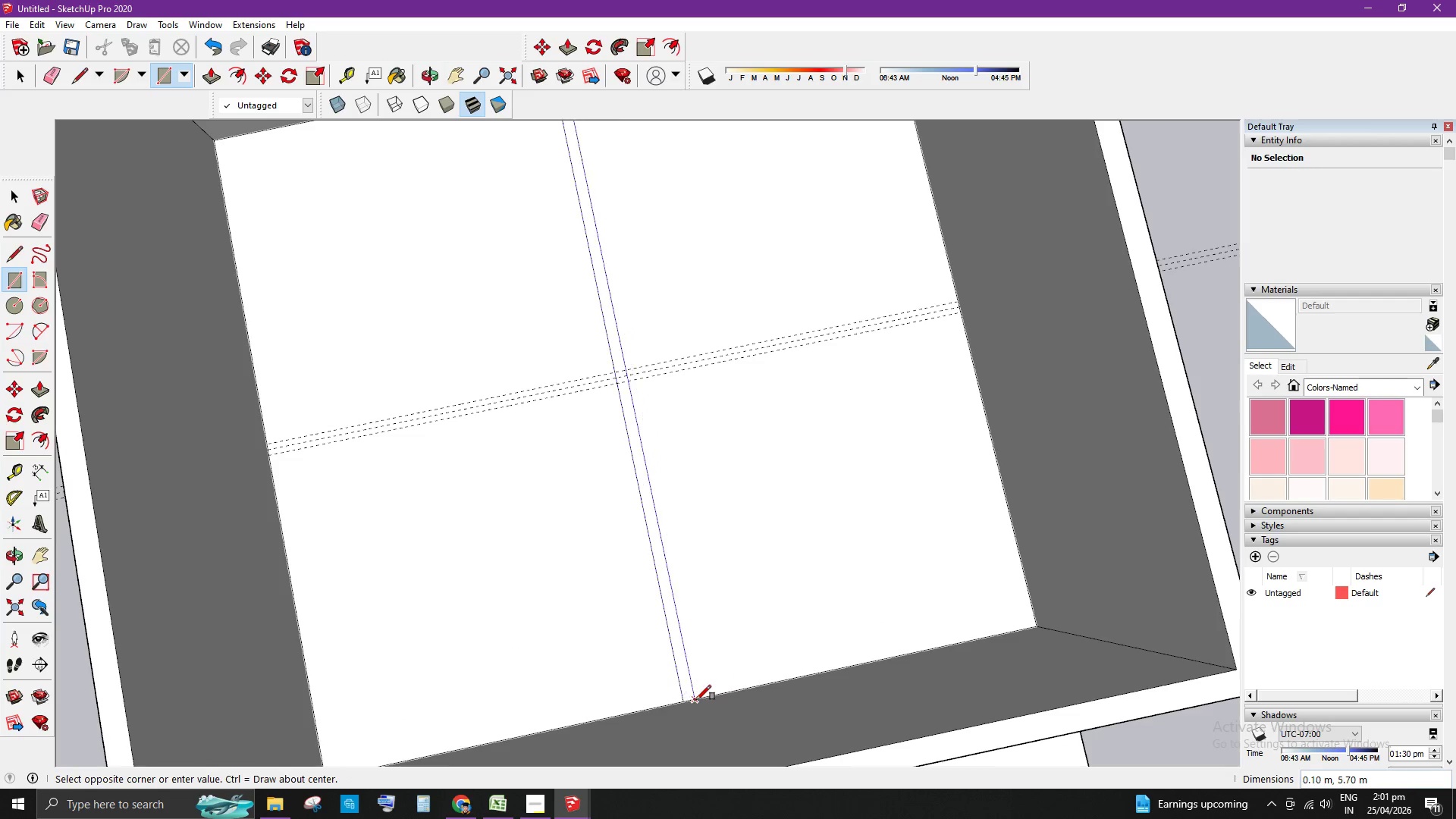 
left_click([696, 700])
 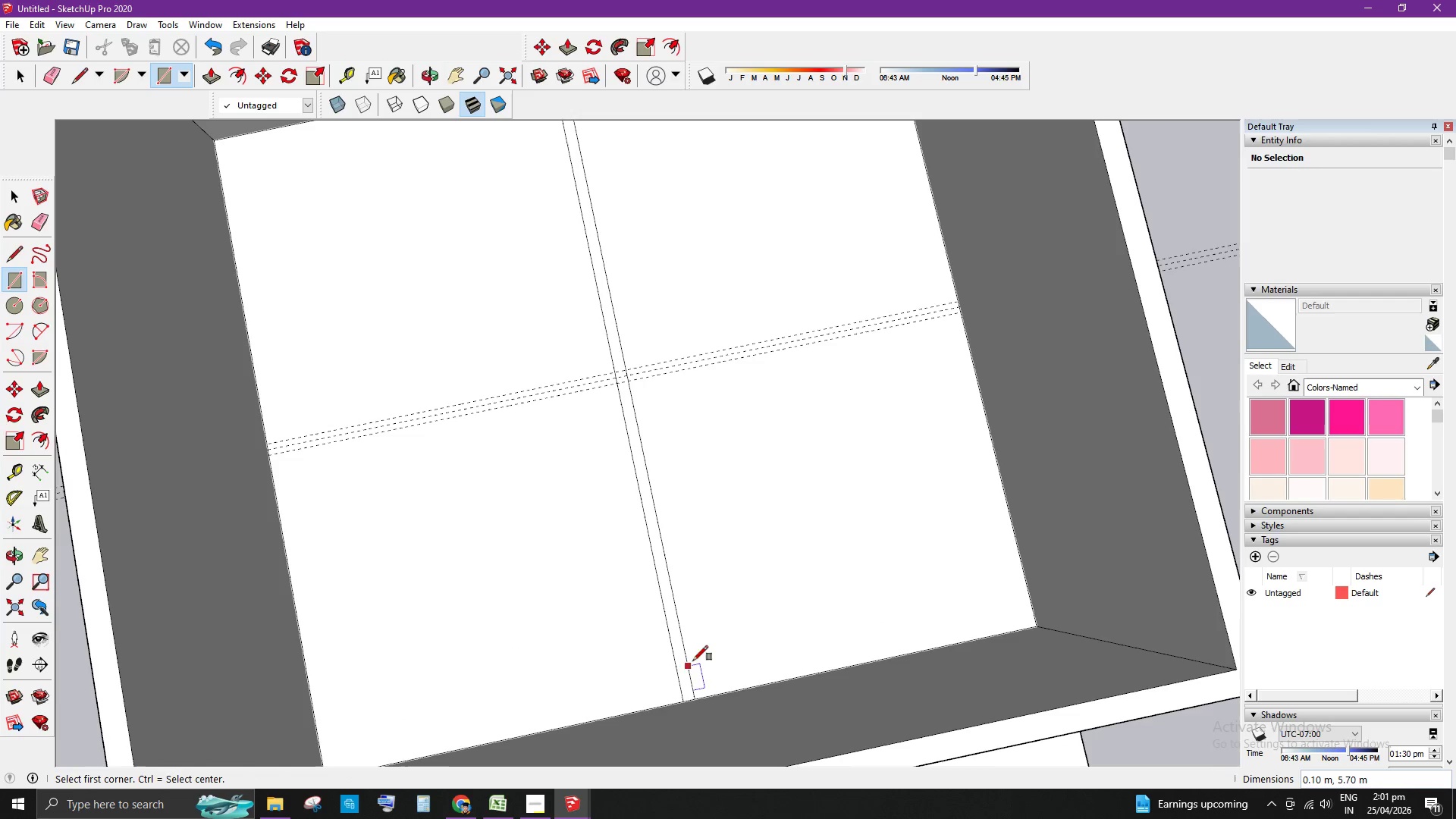 
key(Space)
 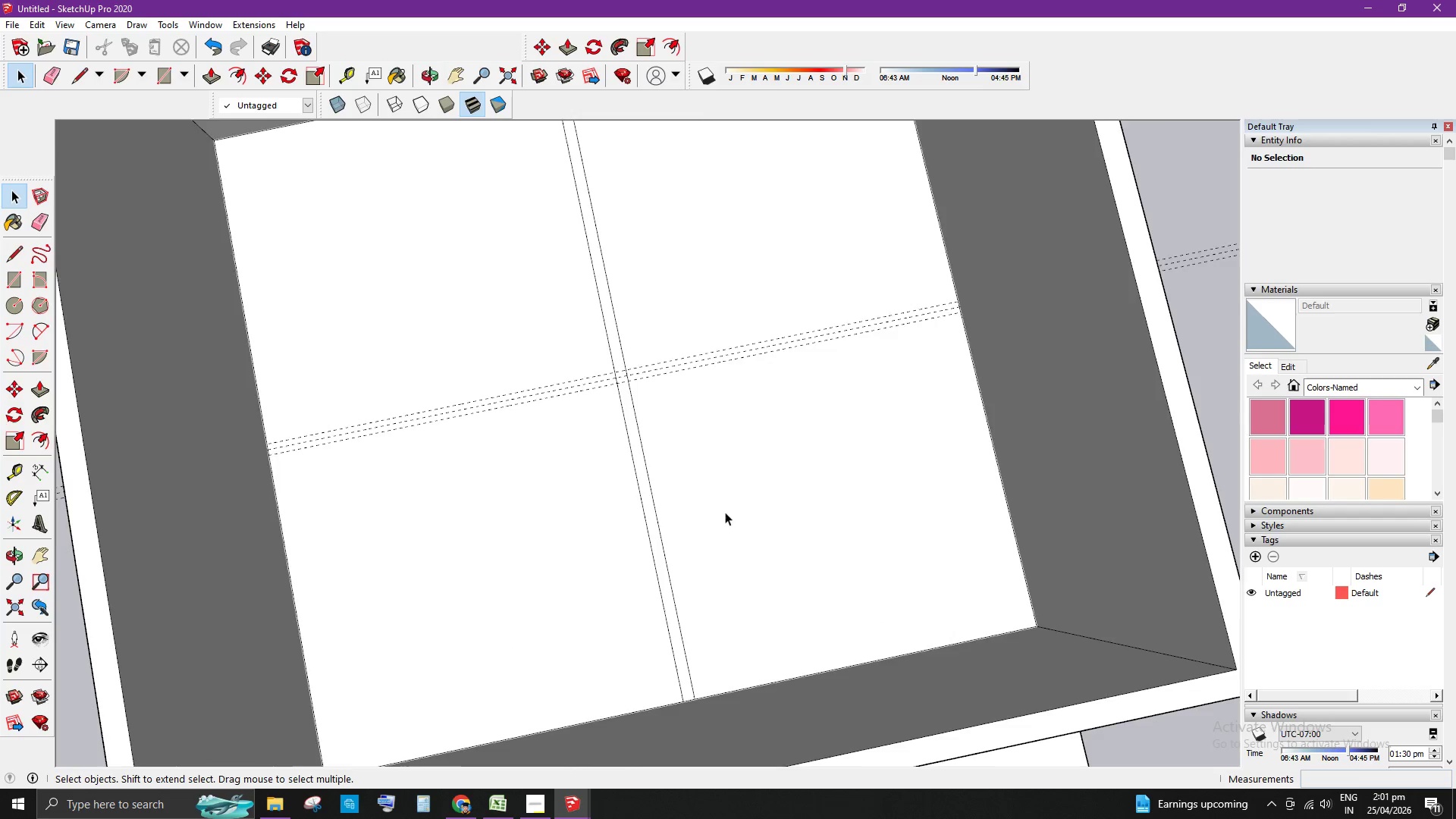 
scroll: coordinate [732, 509], scroll_direction: down, amount: 4.0
 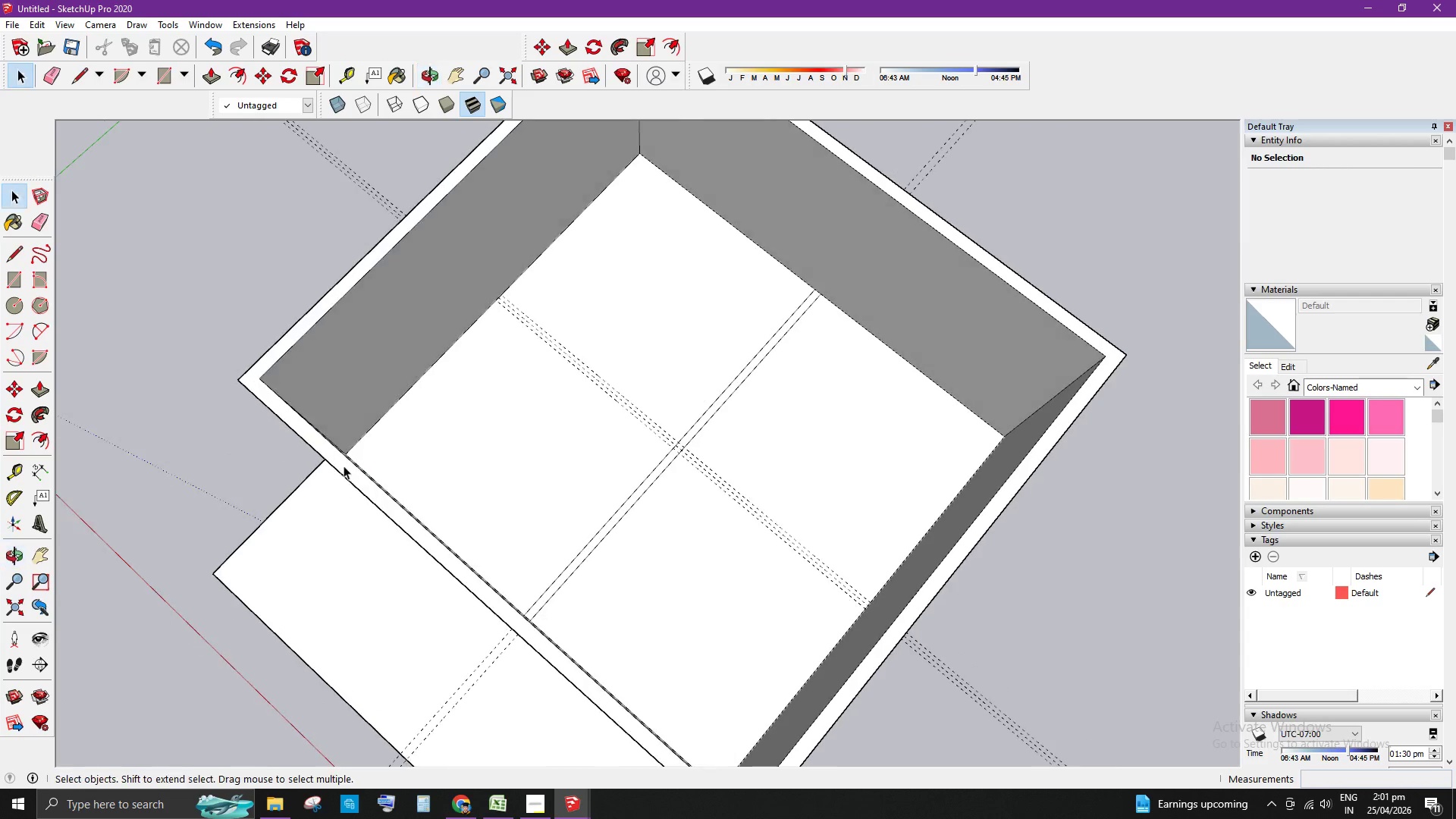 
scroll: coordinate [496, 336], scroll_direction: up, amount: 3.0
 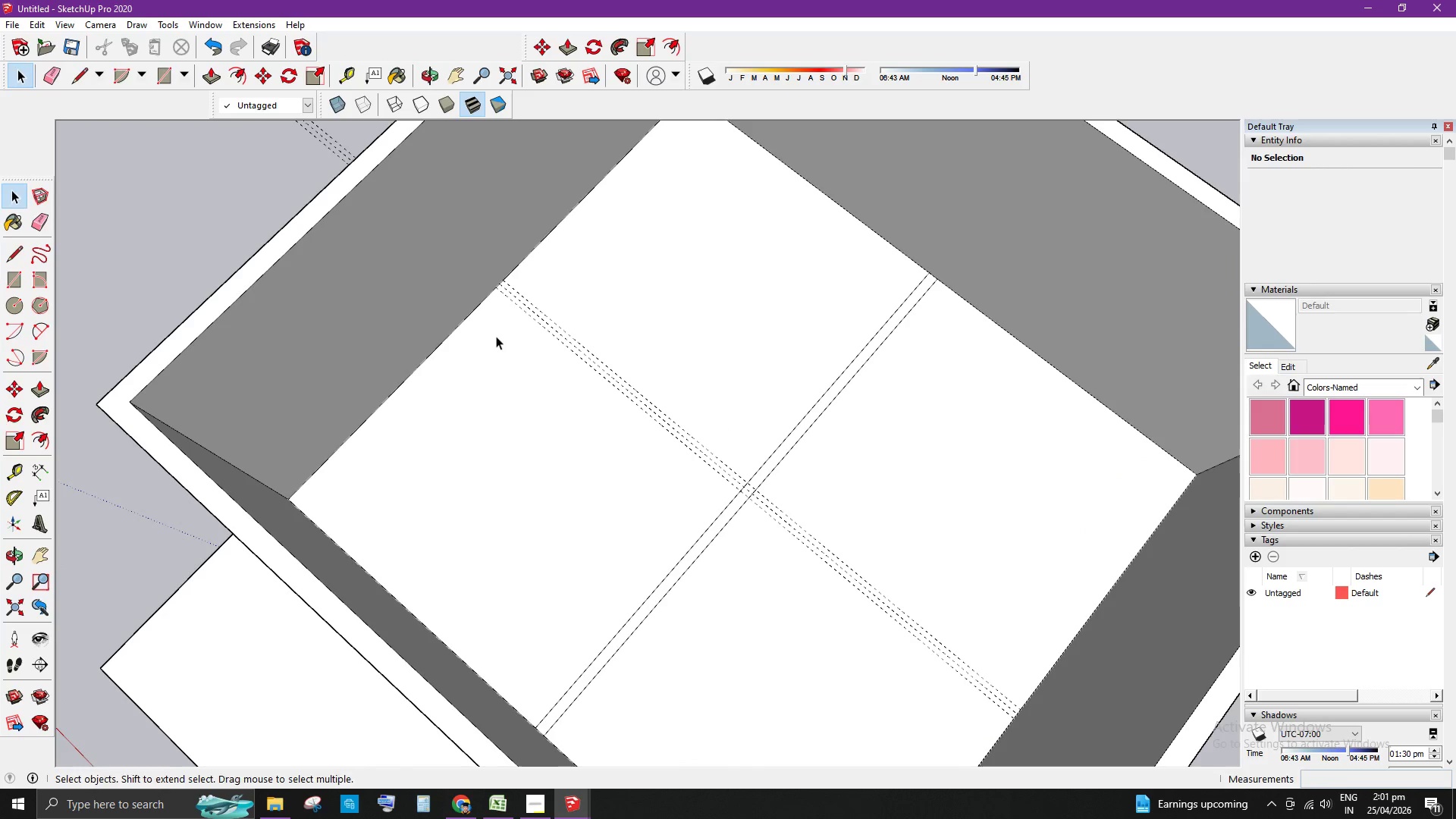 
key(R)
 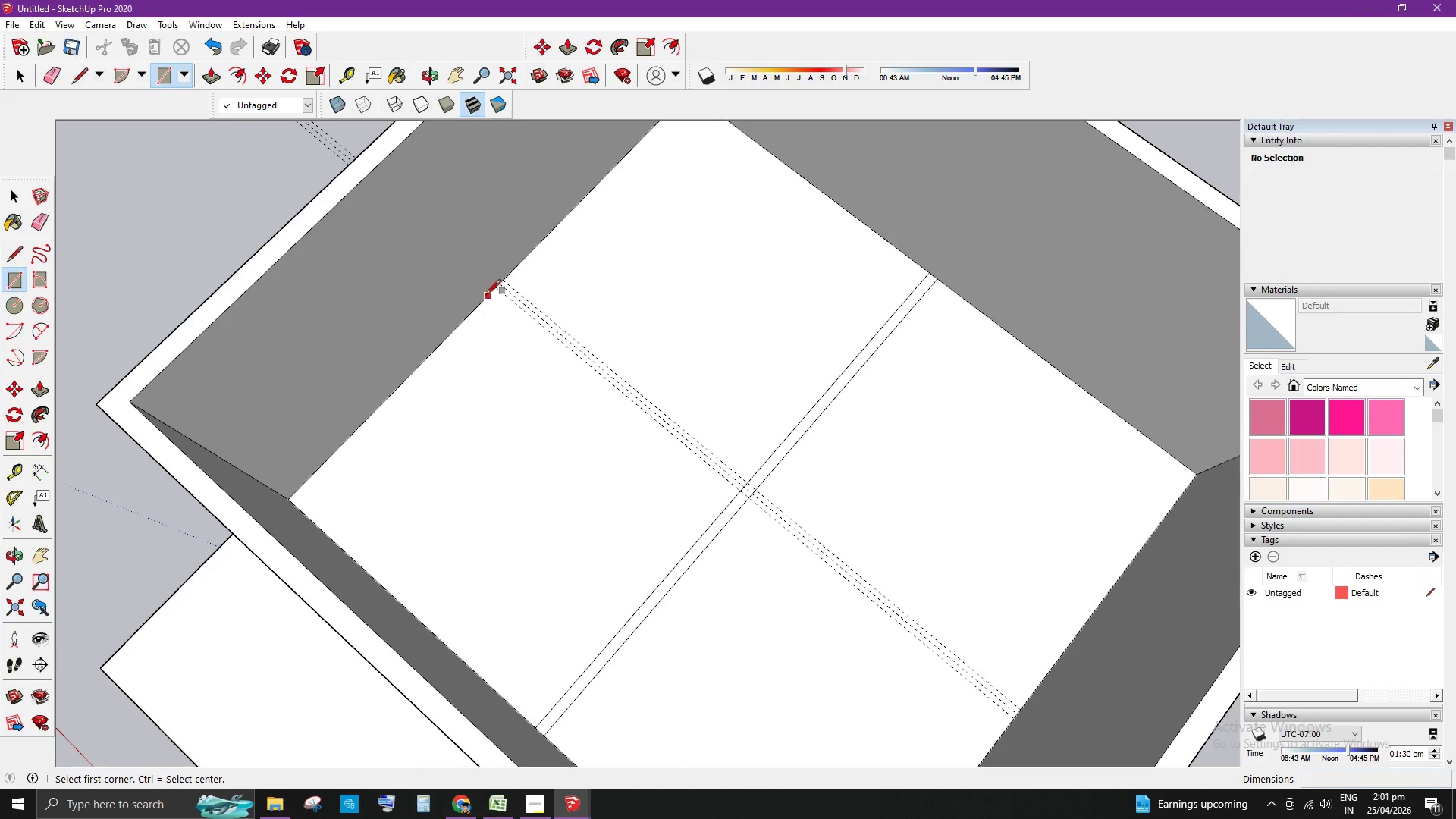 
scroll: coordinate [487, 292], scroll_direction: up, amount: 2.0
 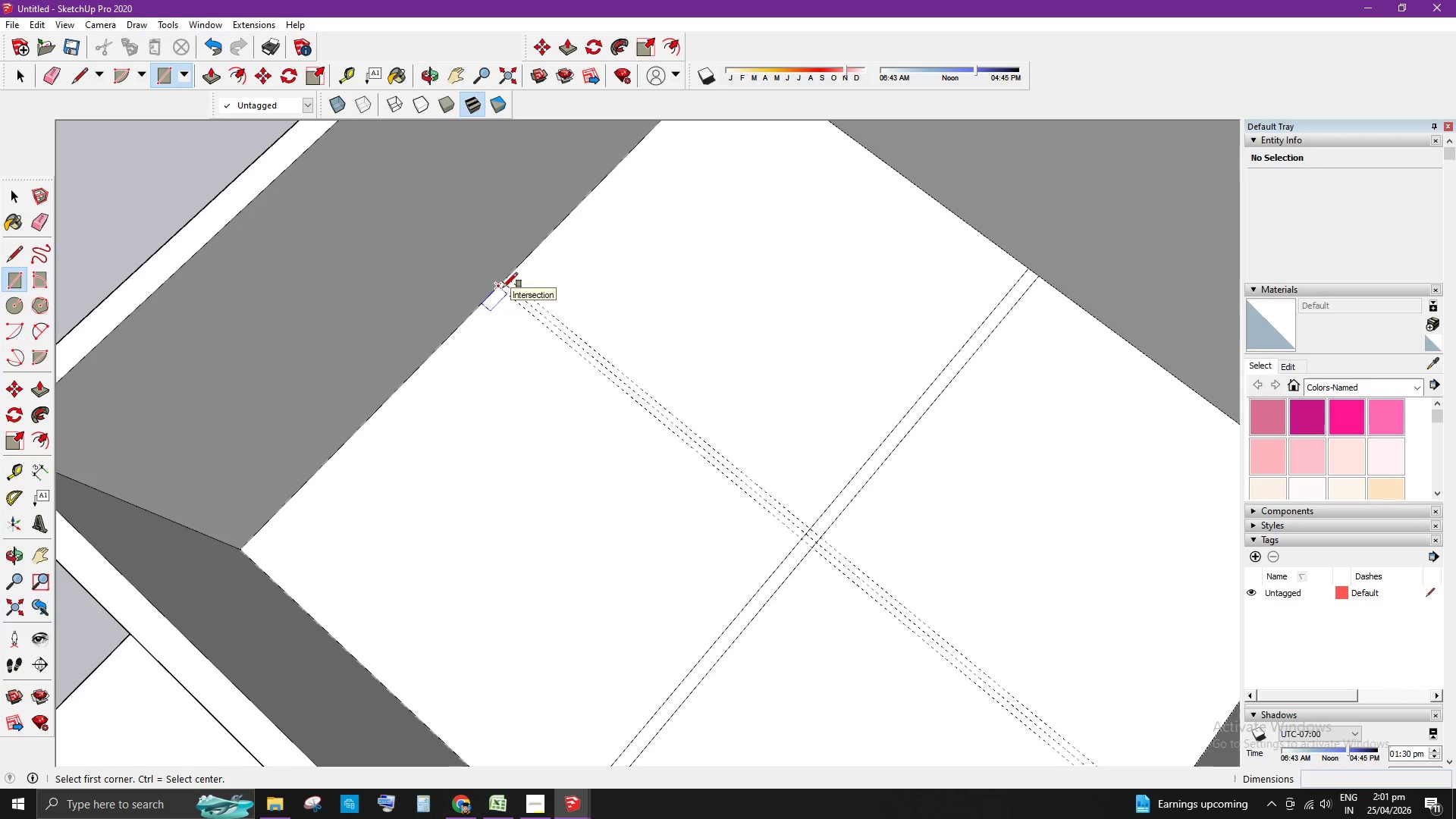 
left_click([503, 287])
 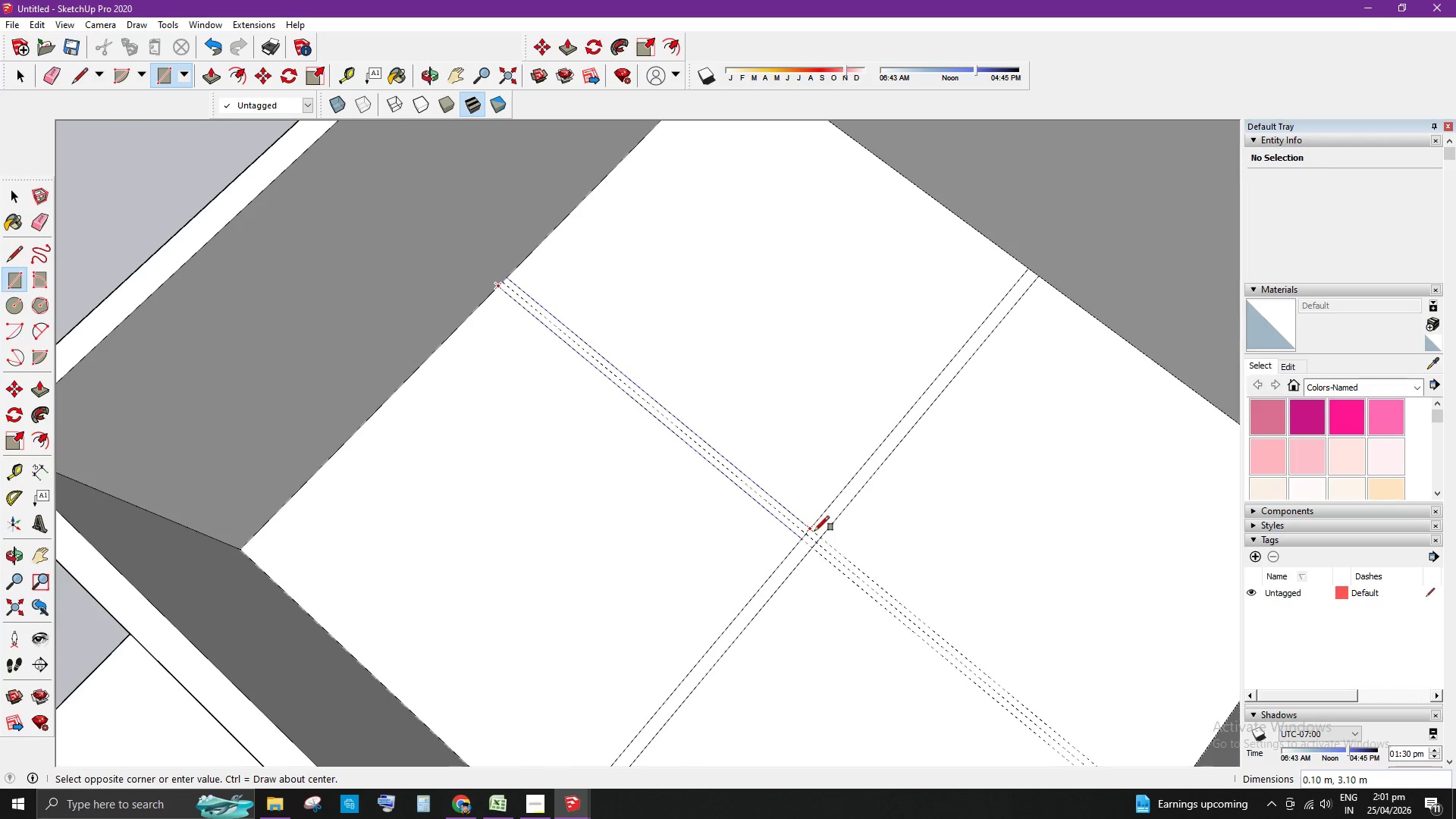 
left_click([818, 536])
 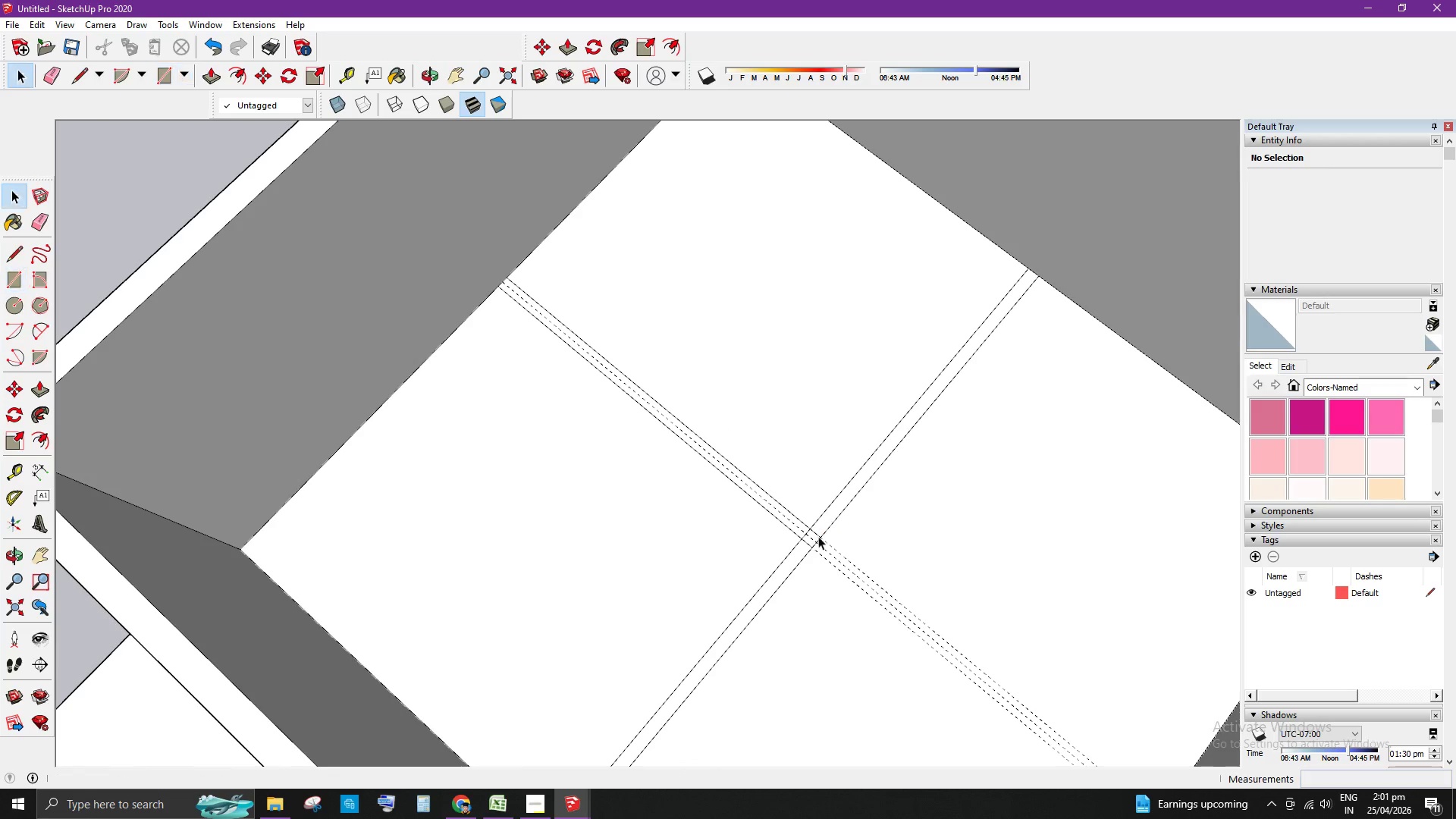 
key(Space)
 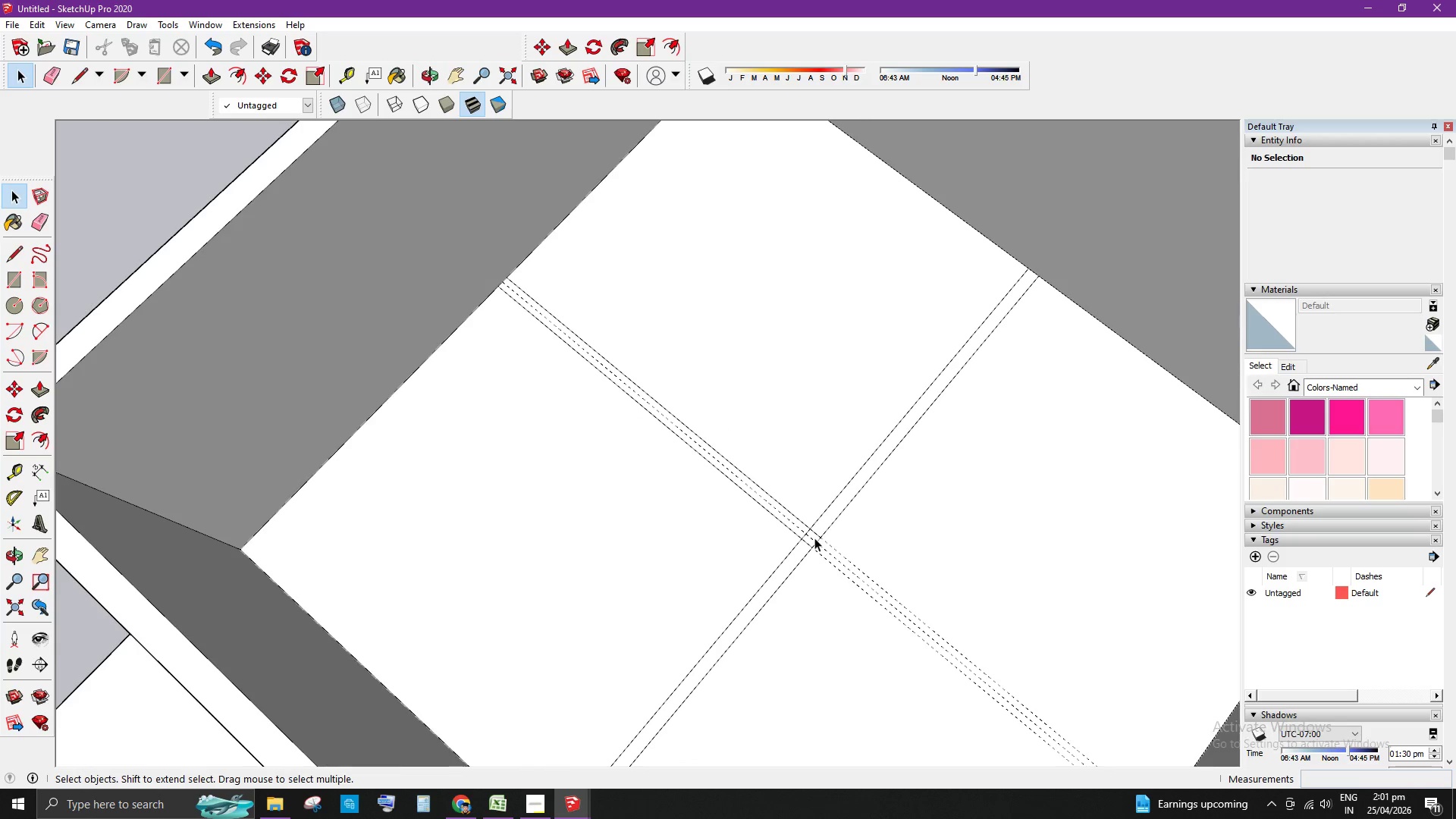 
key(E)
 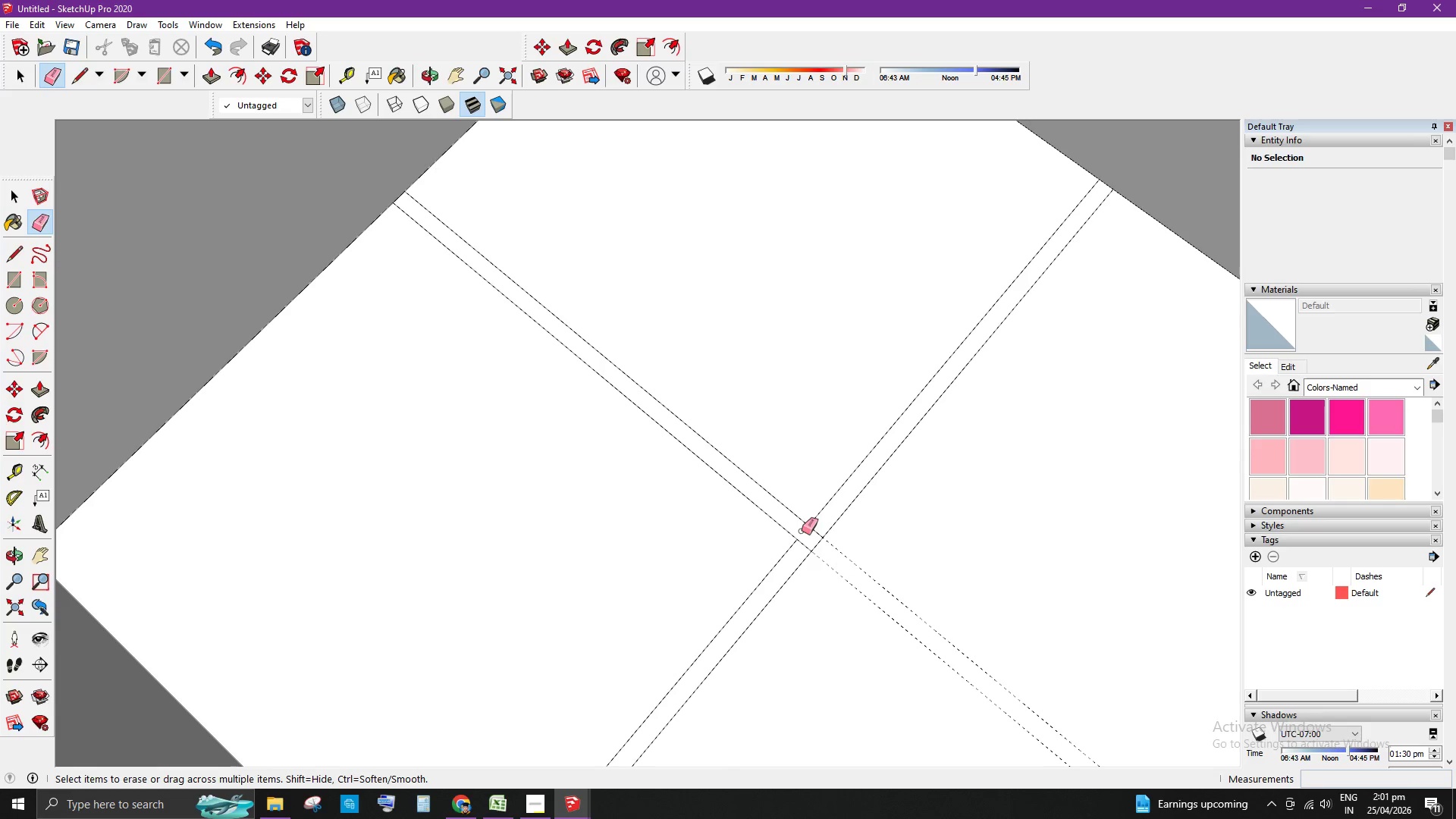 
scroll: coordinate [814, 538], scroll_direction: up, amount: 3.0
 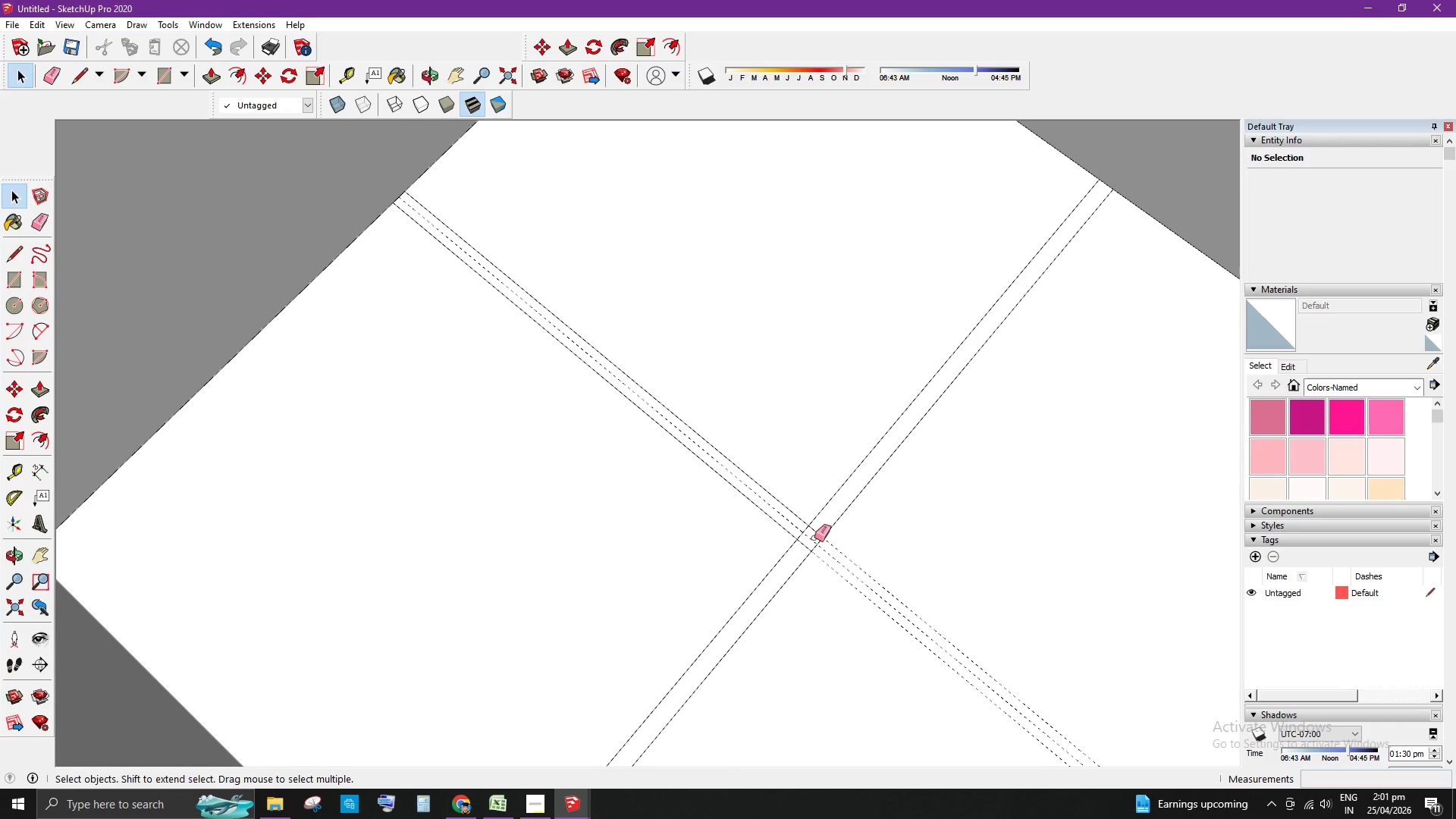 
left_click_drag(start_coordinate=[804, 535], to_coordinate=[802, 545])
 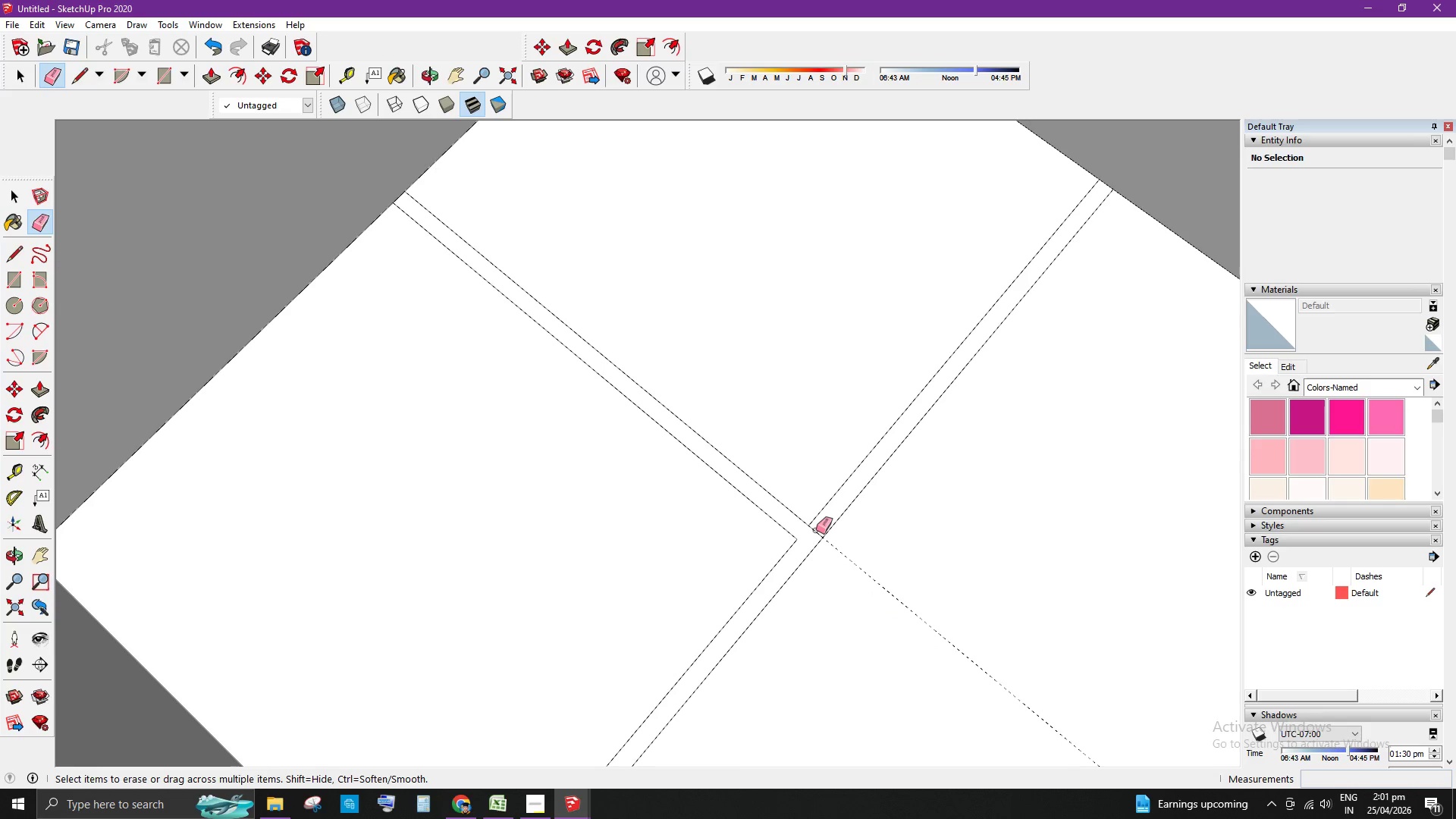 
left_click_drag(start_coordinate=[821, 527], to_coordinate=[815, 535])
 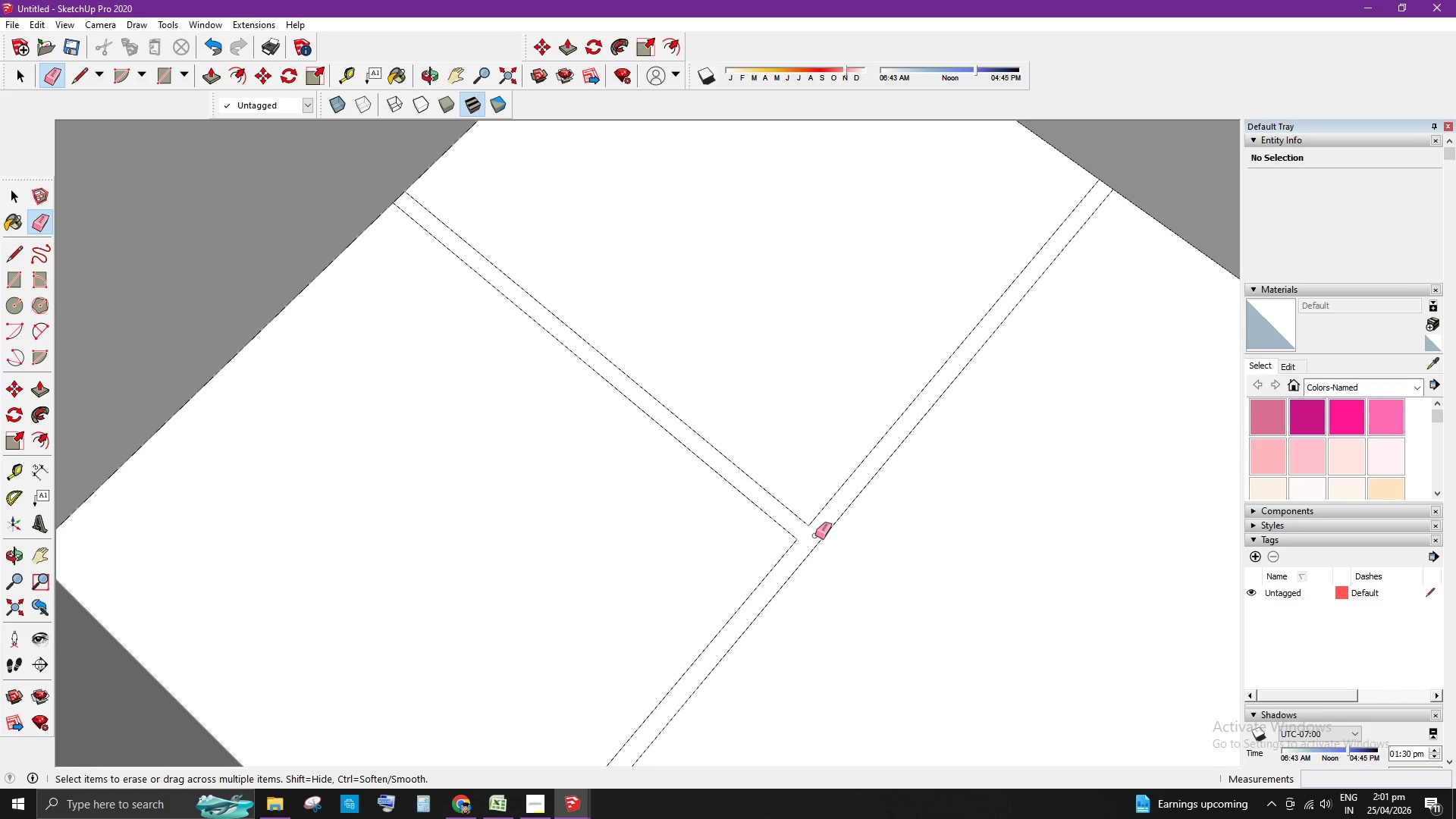 
key(Space)
 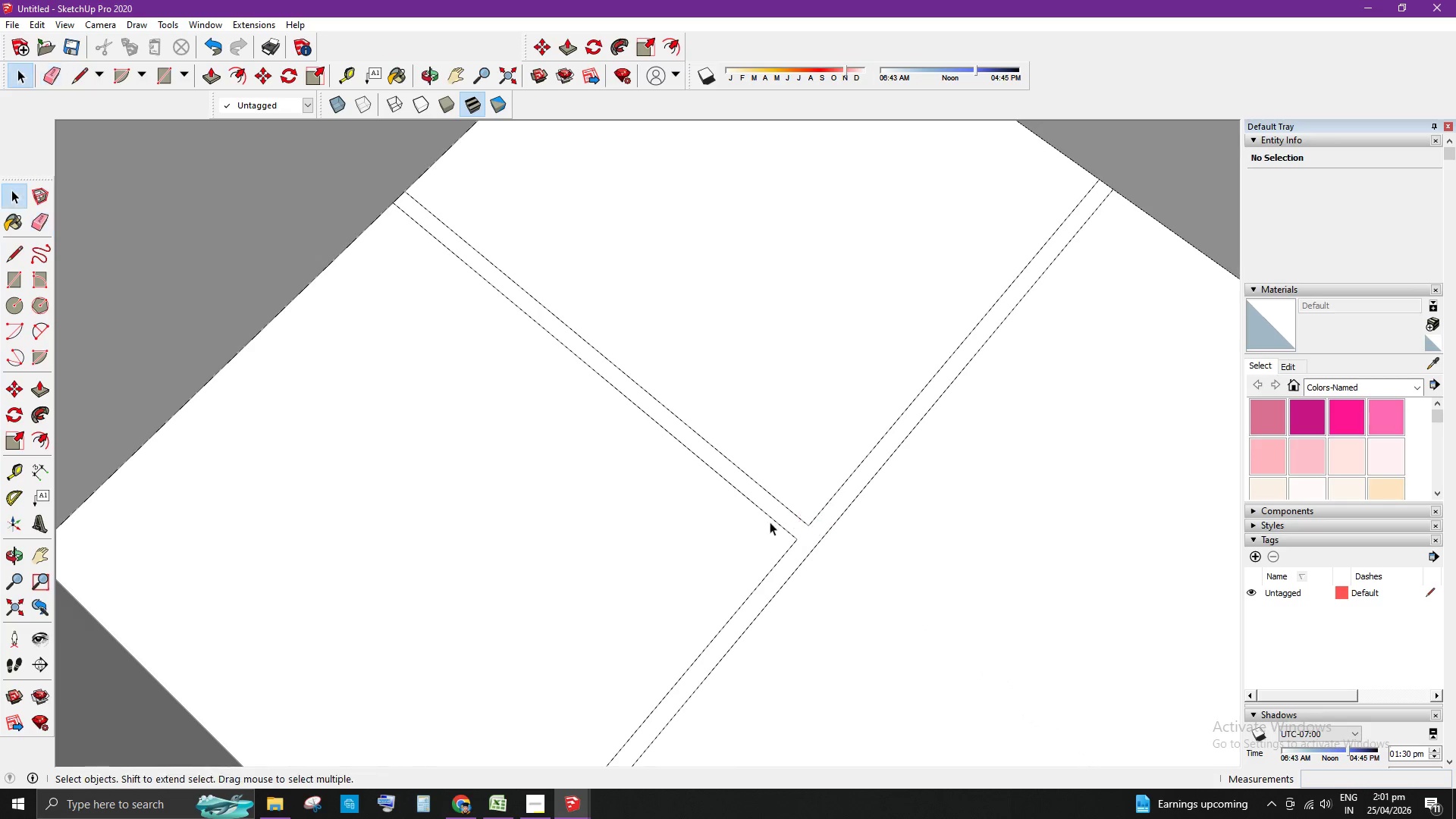 
scroll: coordinate [770, 522], scroll_direction: down, amount: 5.0
 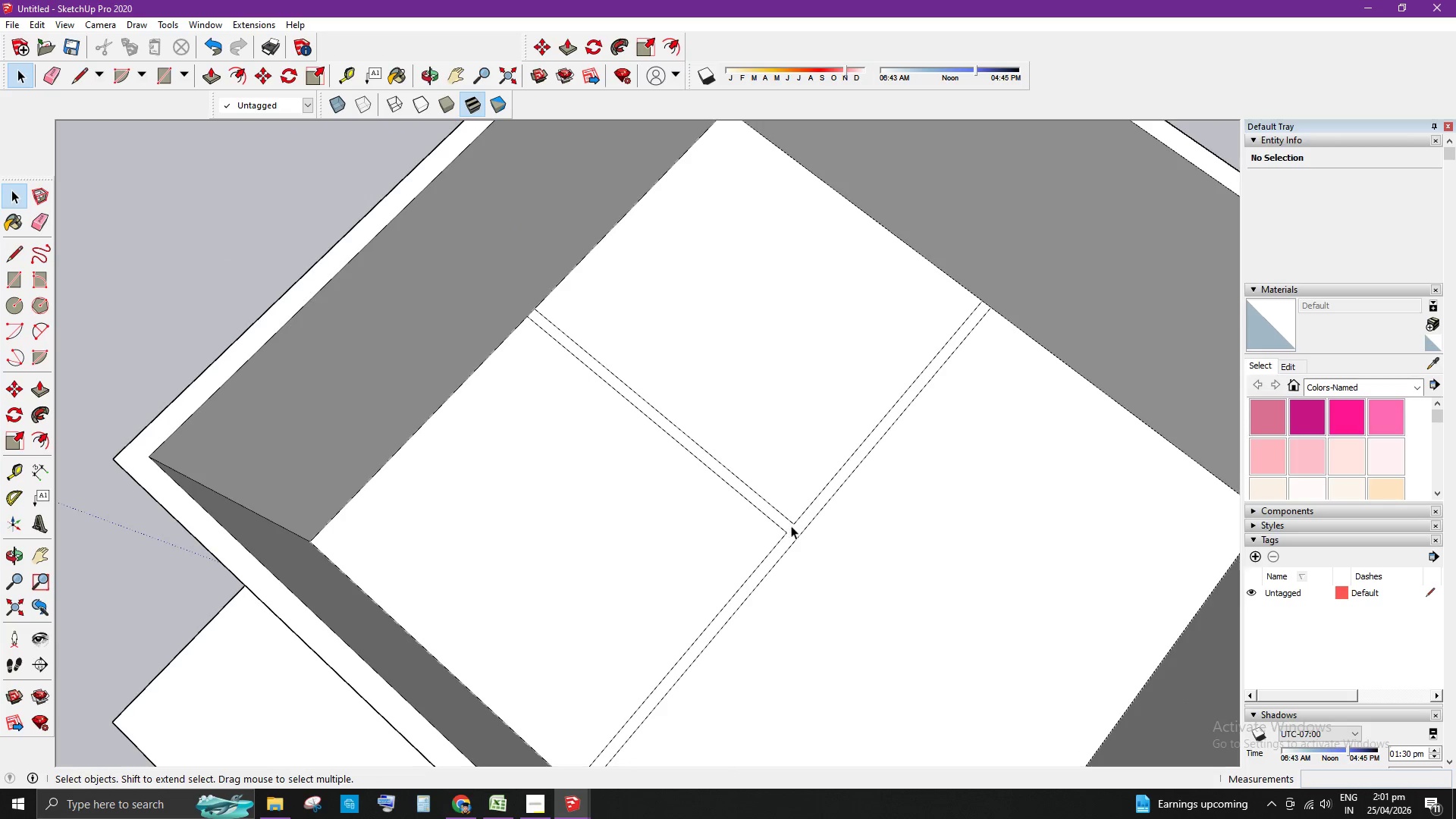 
left_click([791, 526])
 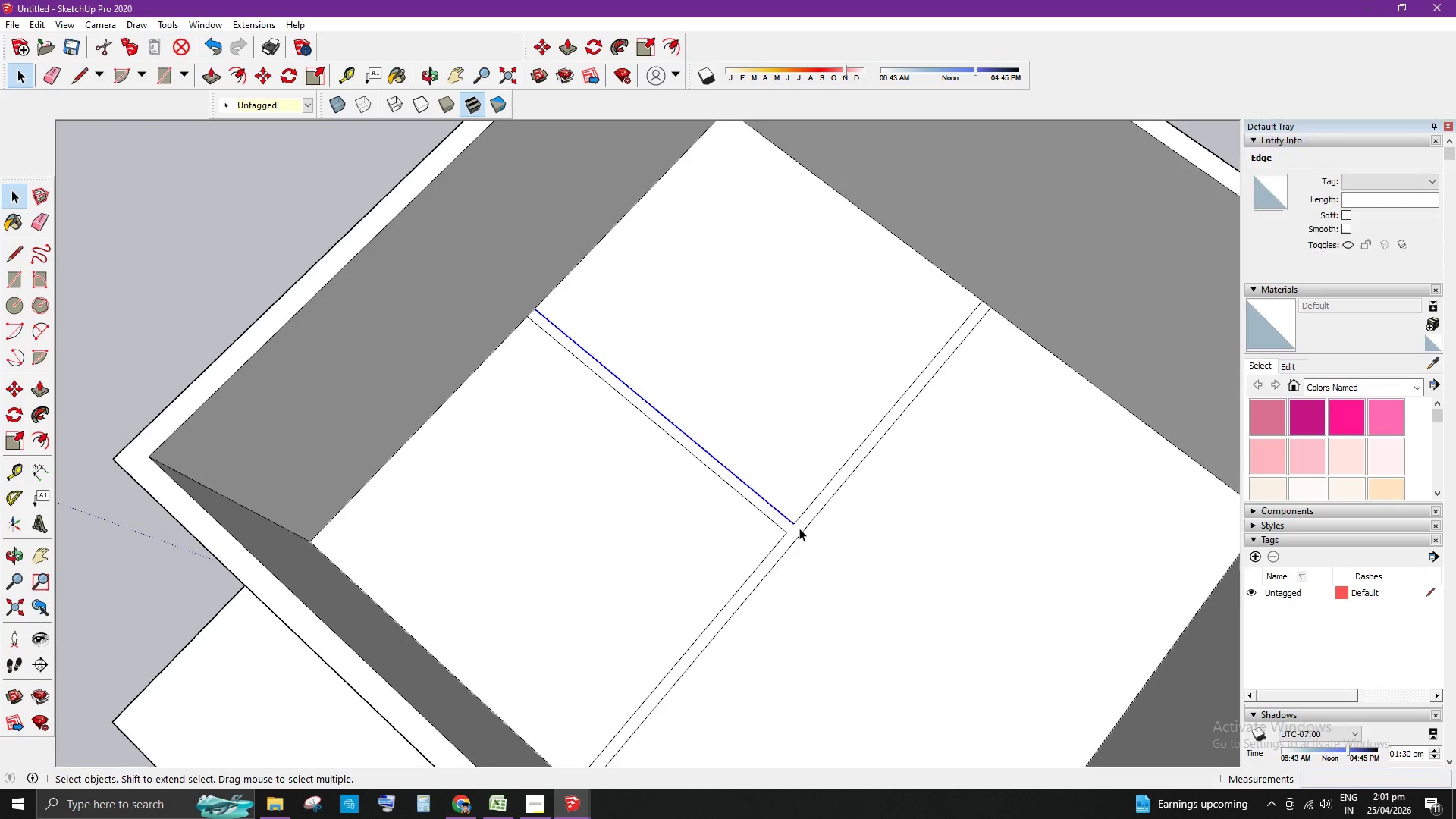 
left_click([800, 528])
 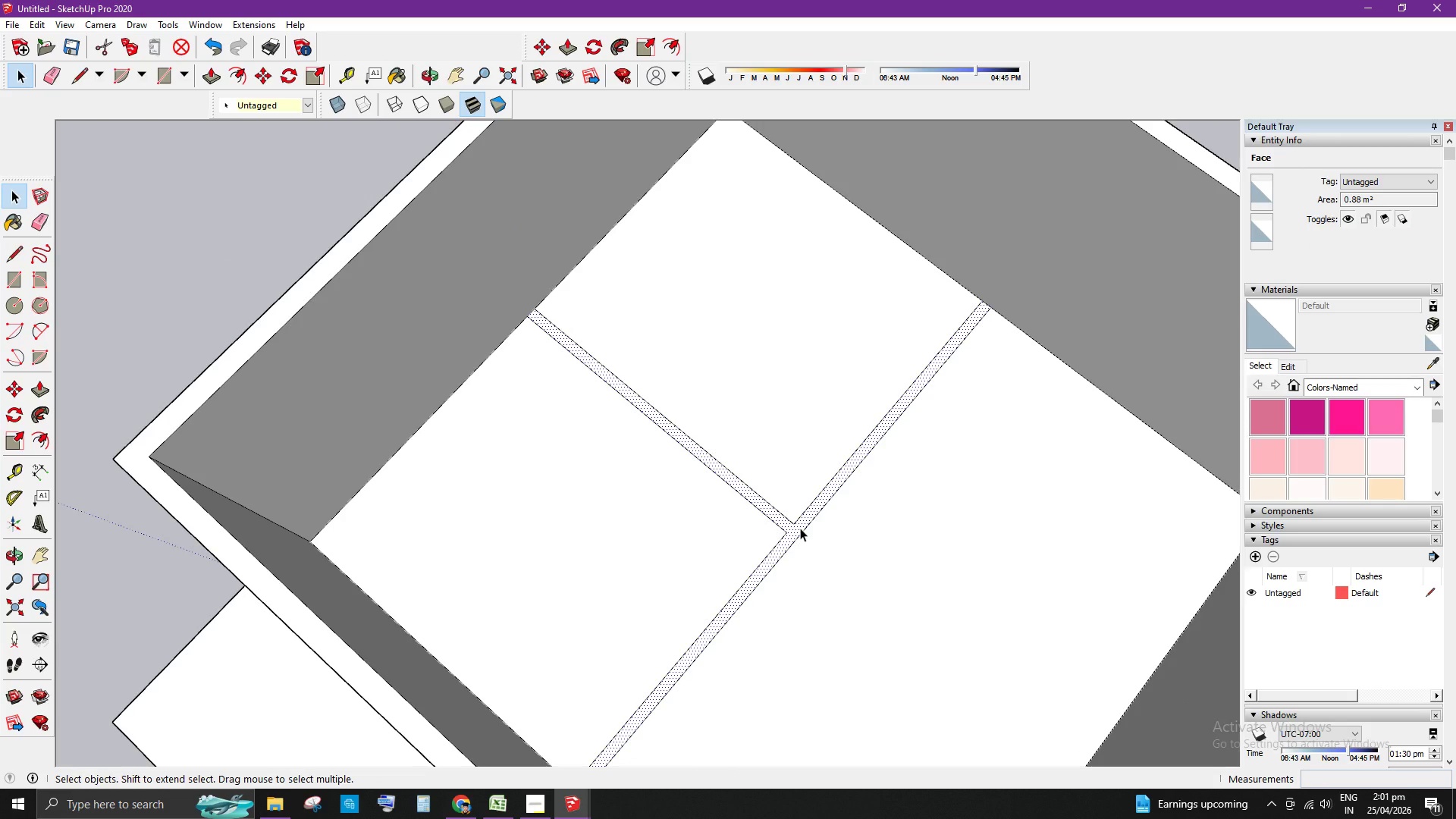 
key(P)
 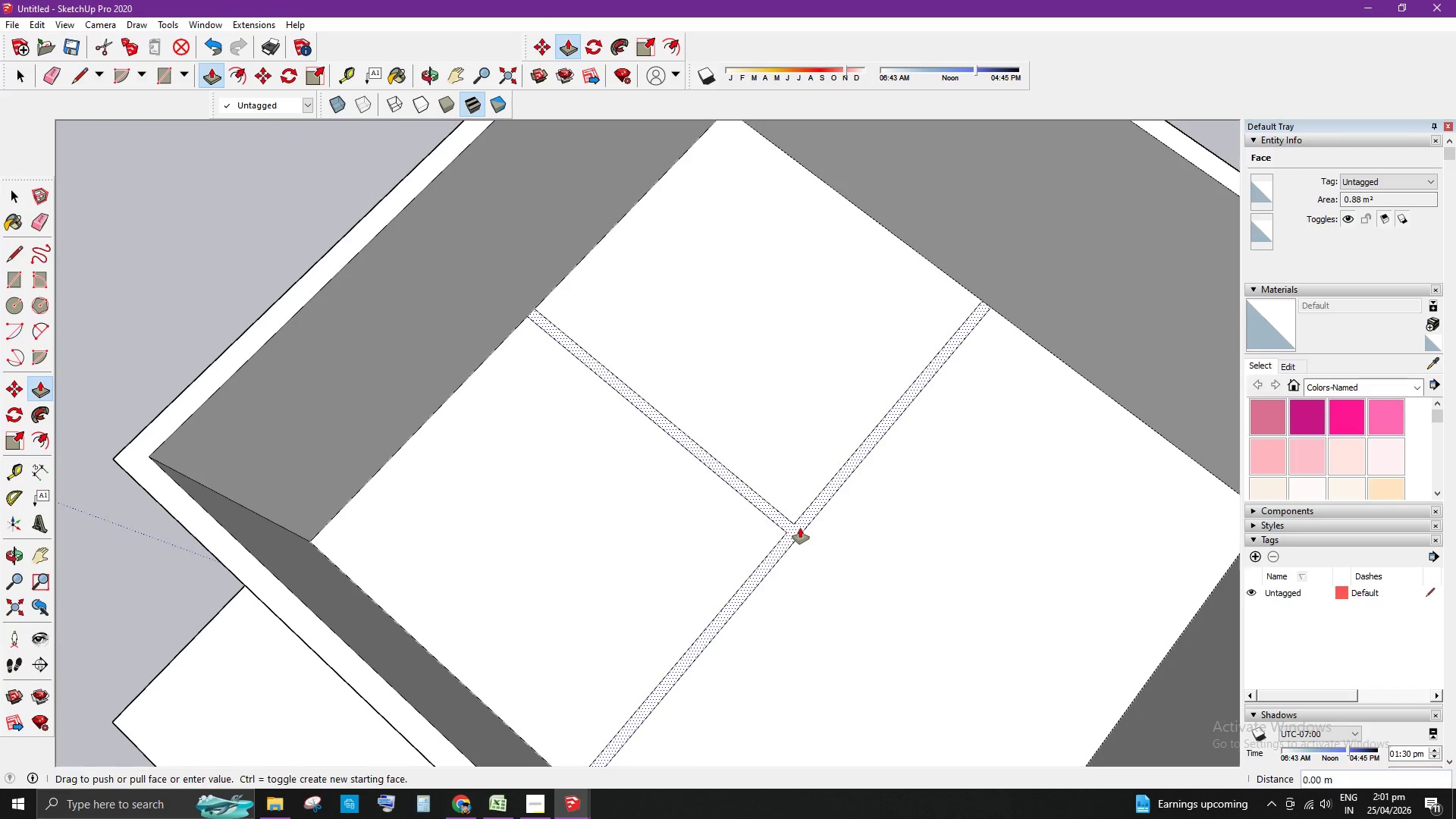 
left_click([800, 528])
 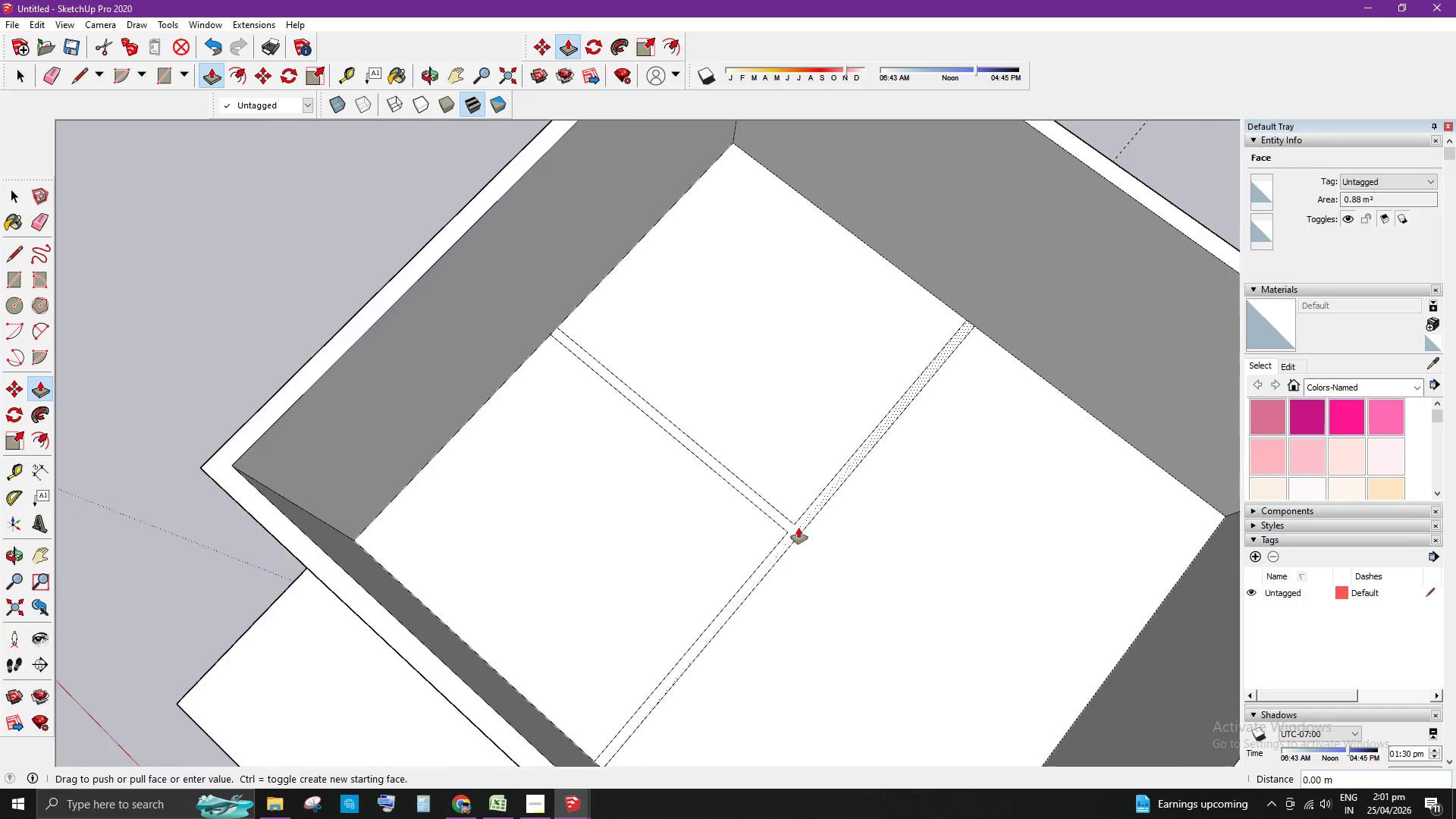 
scroll: coordinate [799, 528], scroll_direction: down, amount: 4.0
 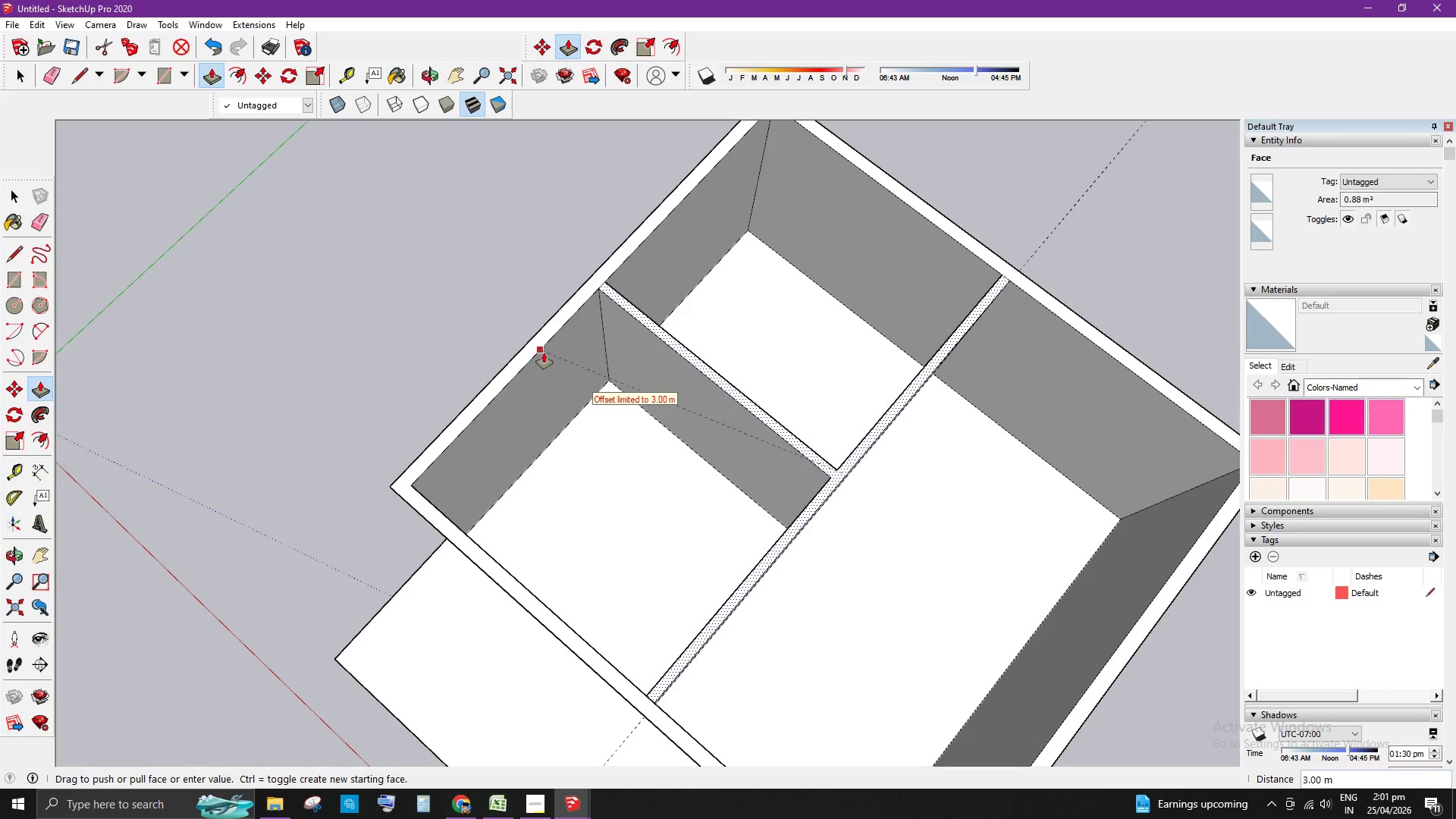 
left_click([541, 348])
 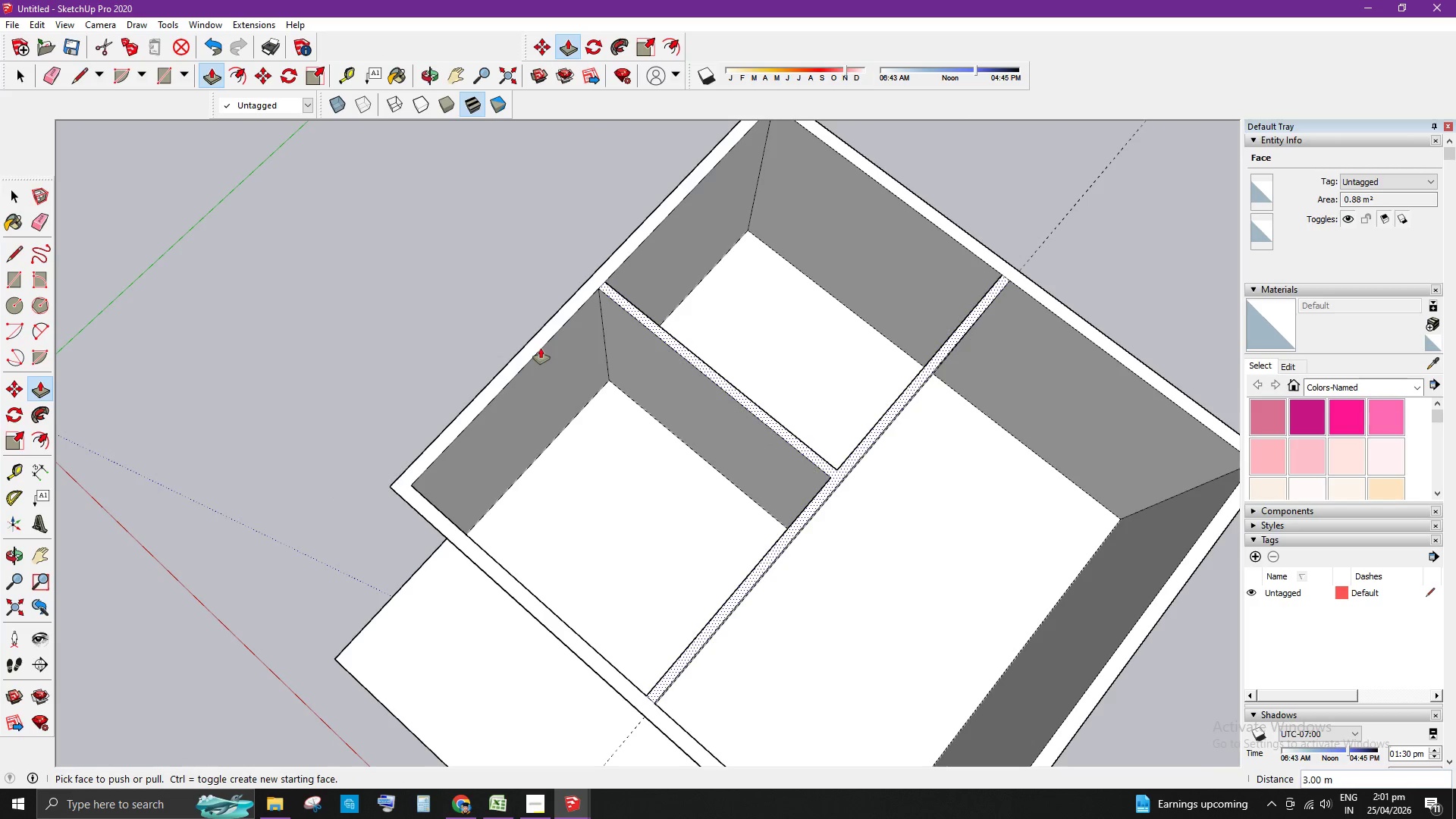 
key(Space)
 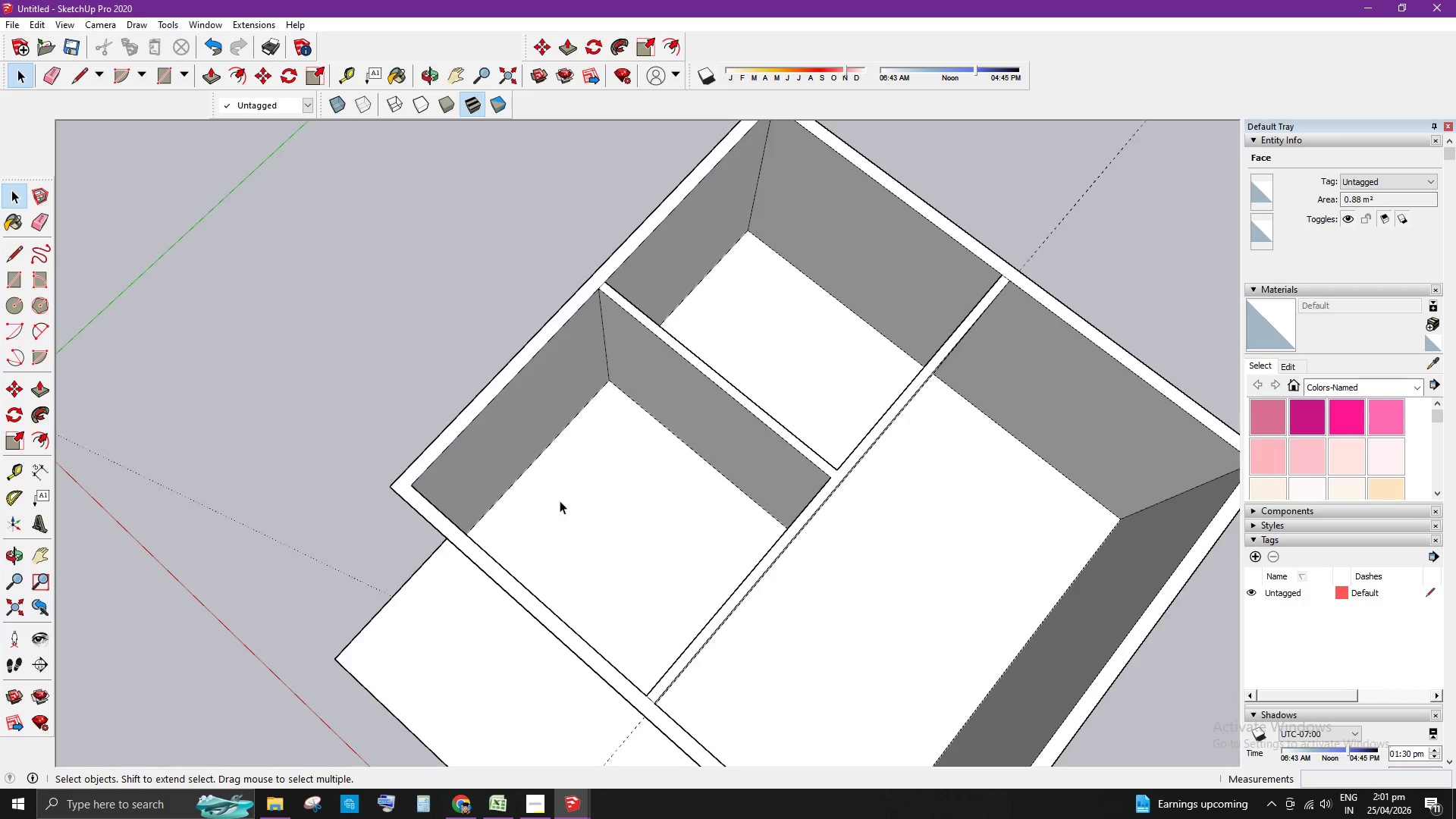 
scroll: coordinate [544, 575], scroll_direction: down, amount: 5.0
 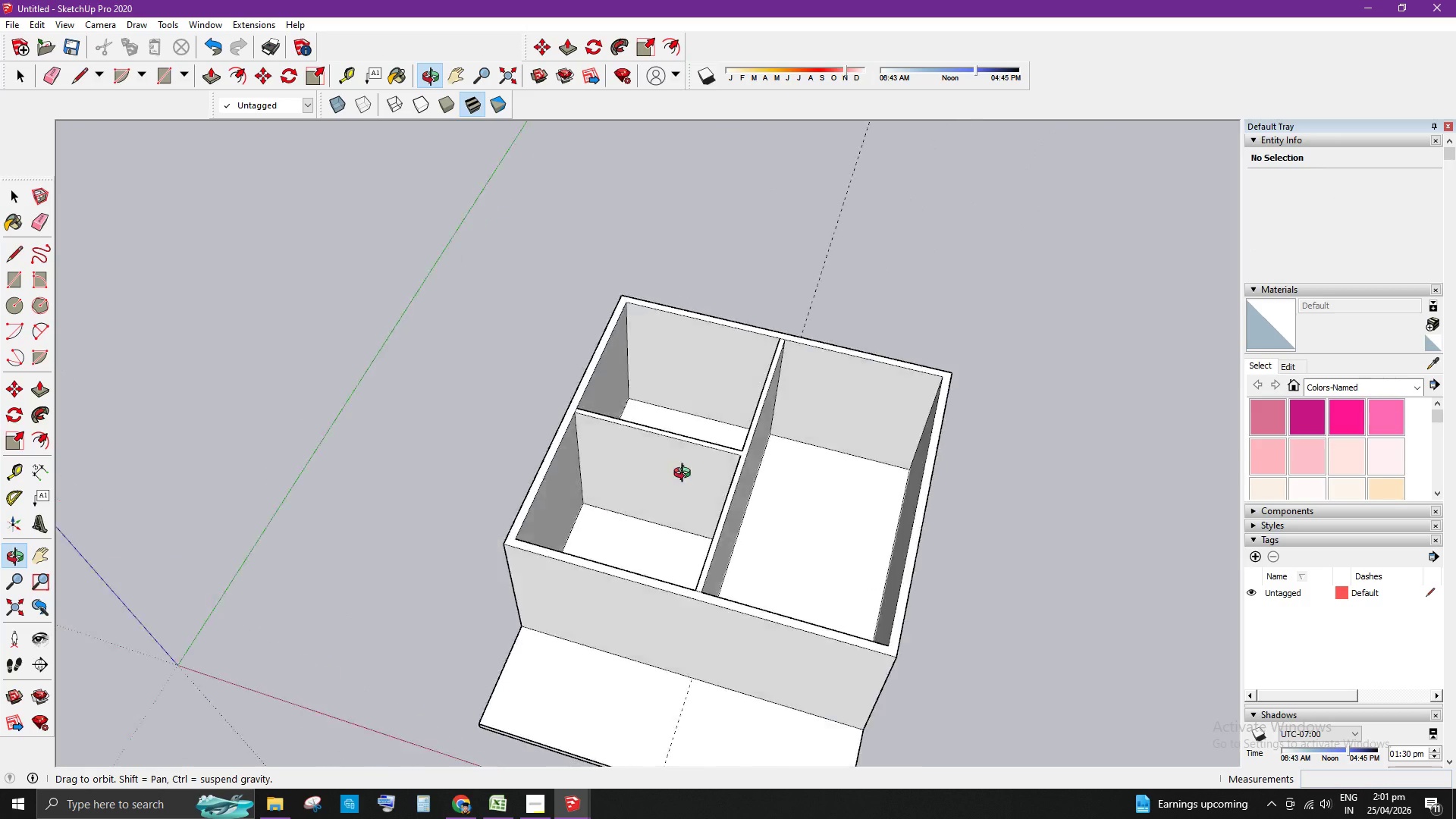 
scroll: coordinate [896, 435], scroll_direction: up, amount: 4.0
 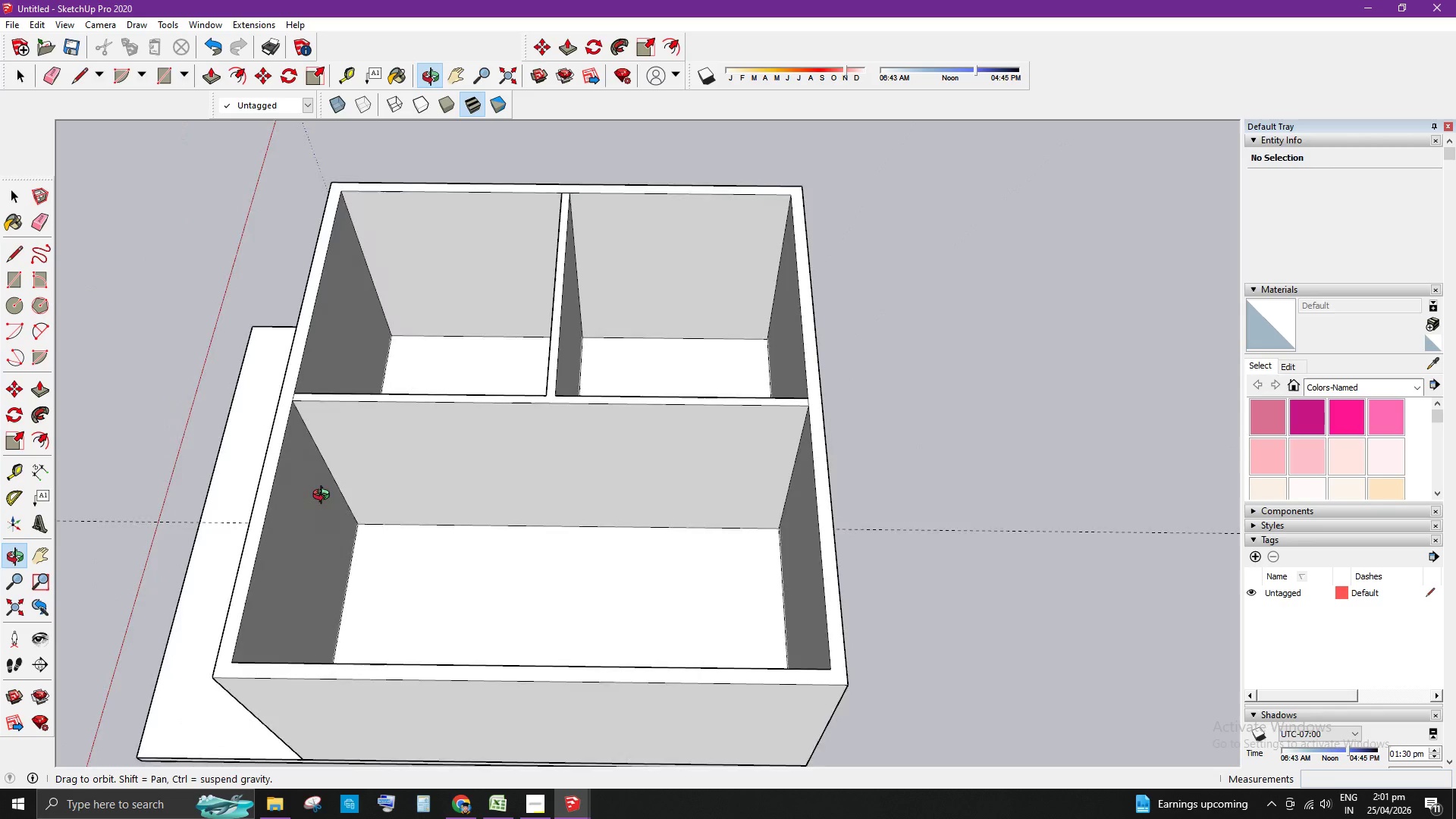 
scroll: coordinate [629, 494], scroll_direction: down, amount: 6.0
 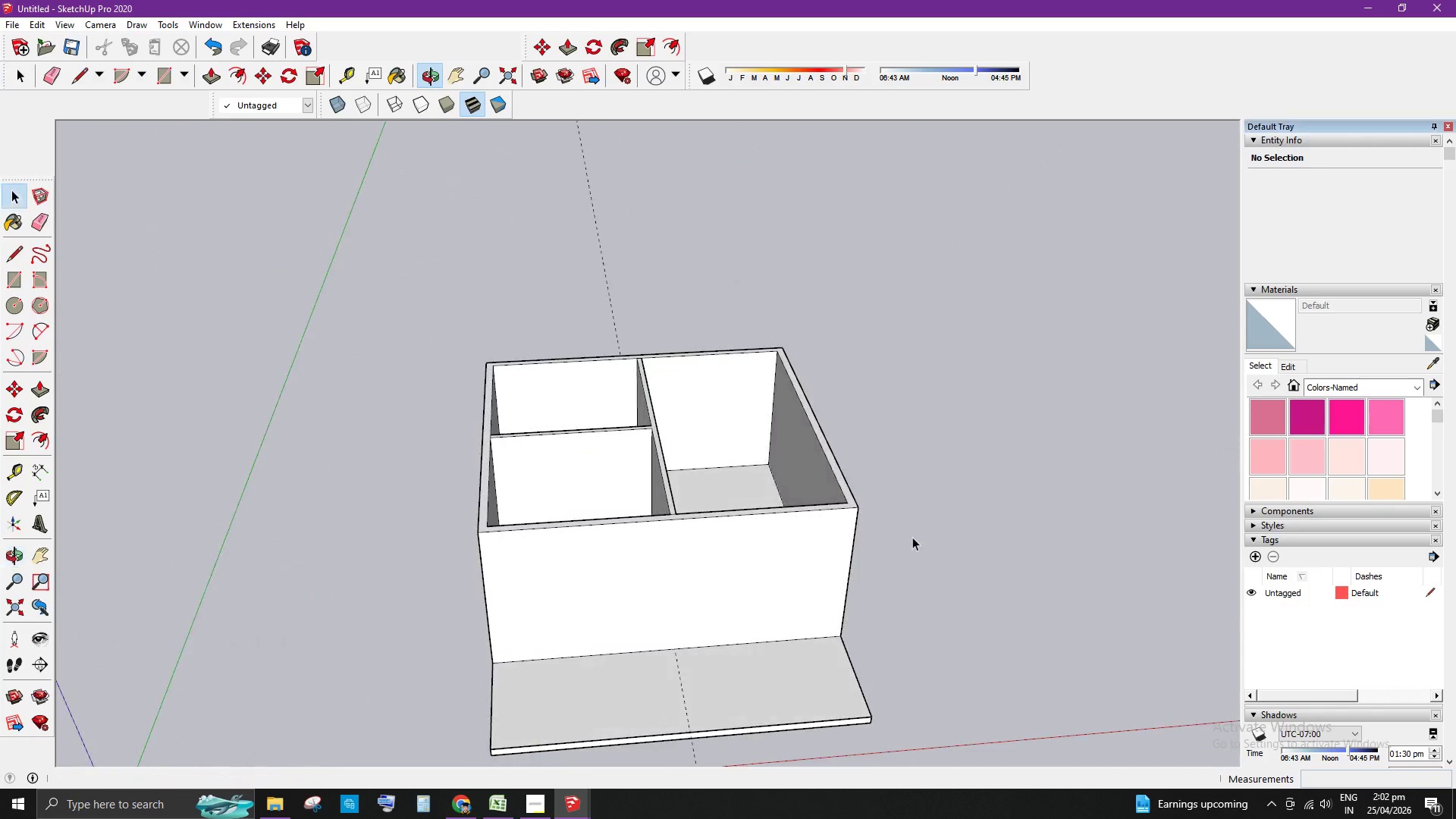 
scroll: coordinate [822, 601], scroll_direction: up, amount: 5.0
 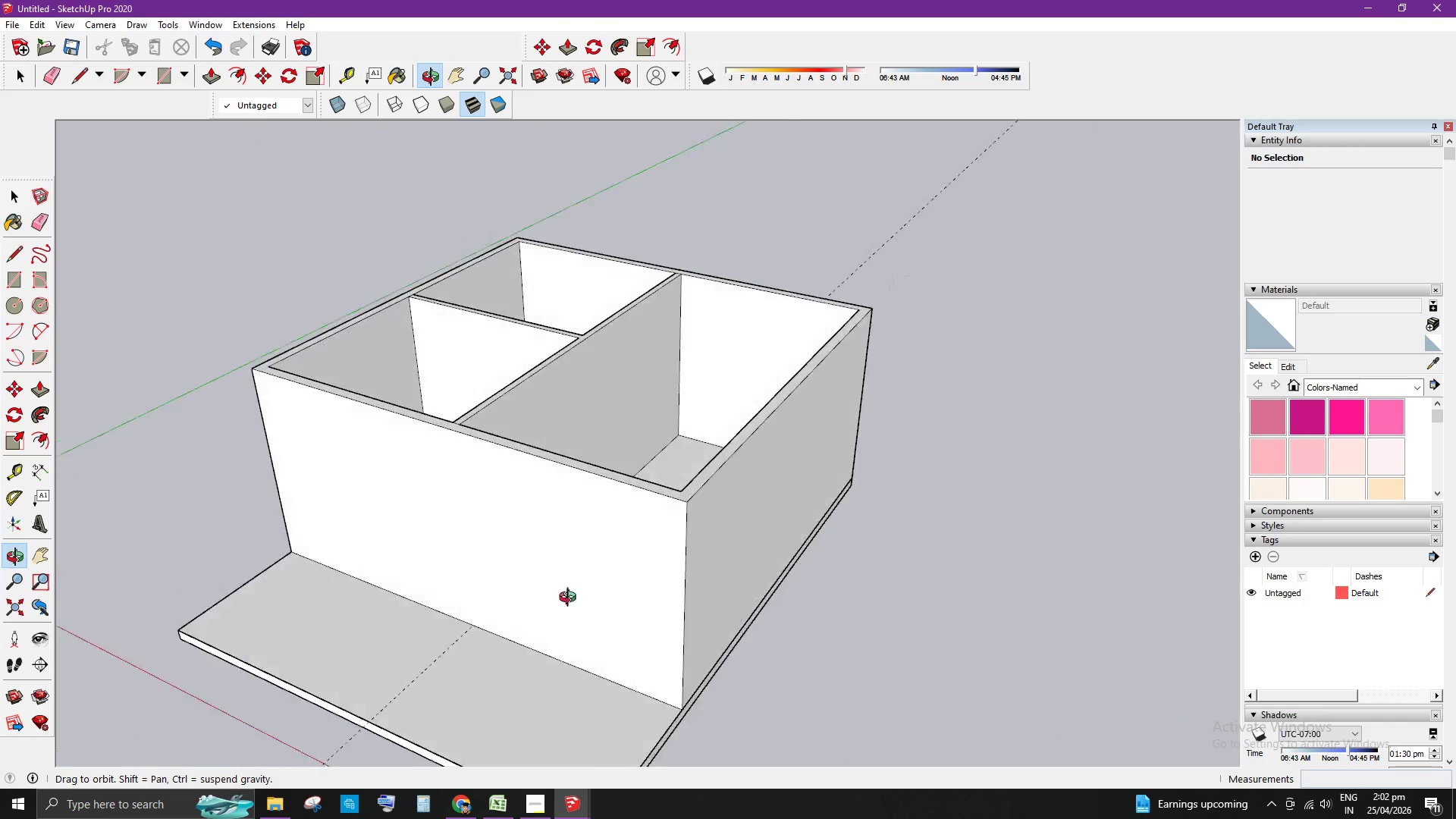 
scroll: coordinate [792, 513], scroll_direction: down, amount: 1.0
 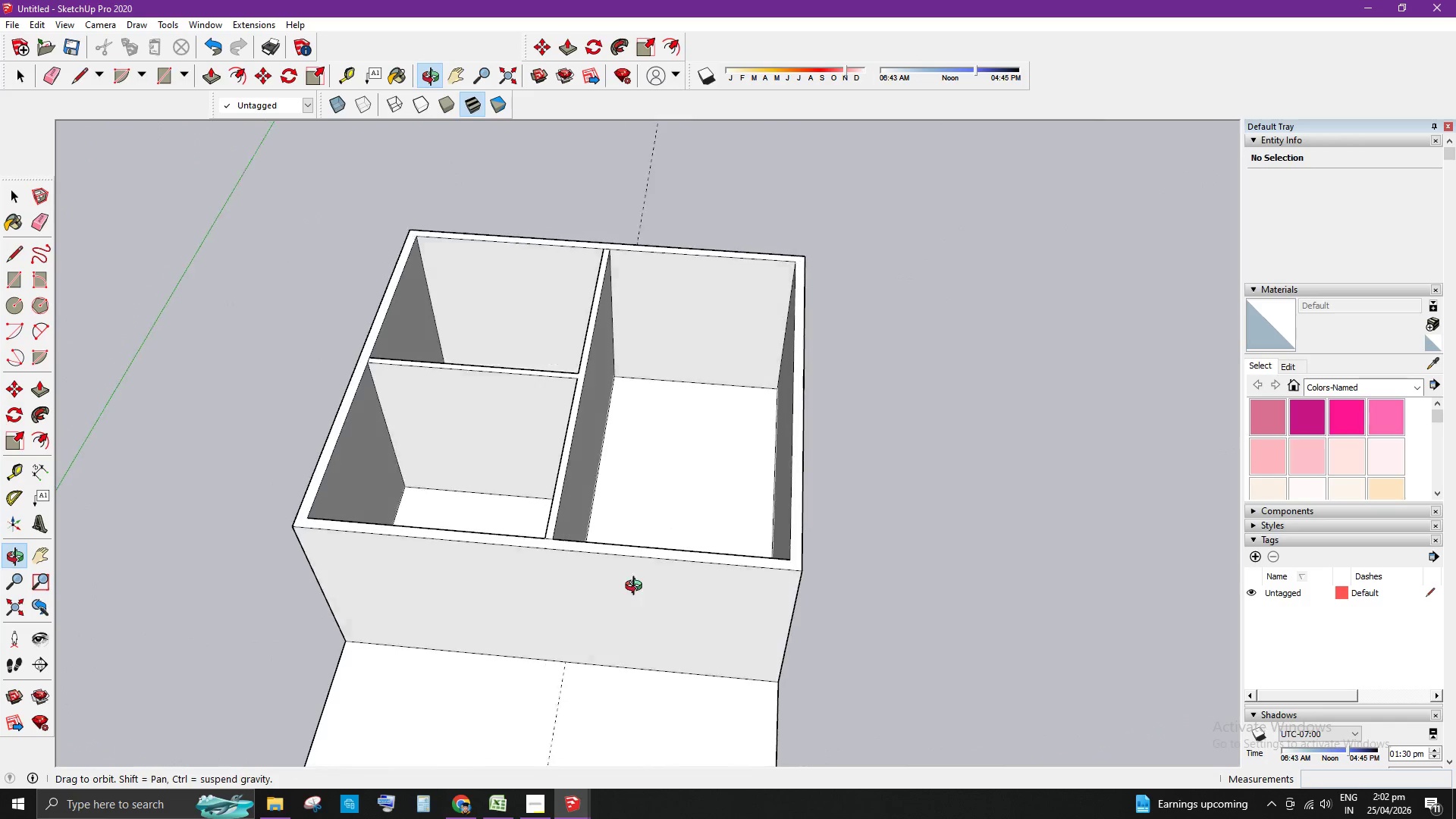 
scroll: coordinate [692, 666], scroll_direction: up, amount: 2.0
 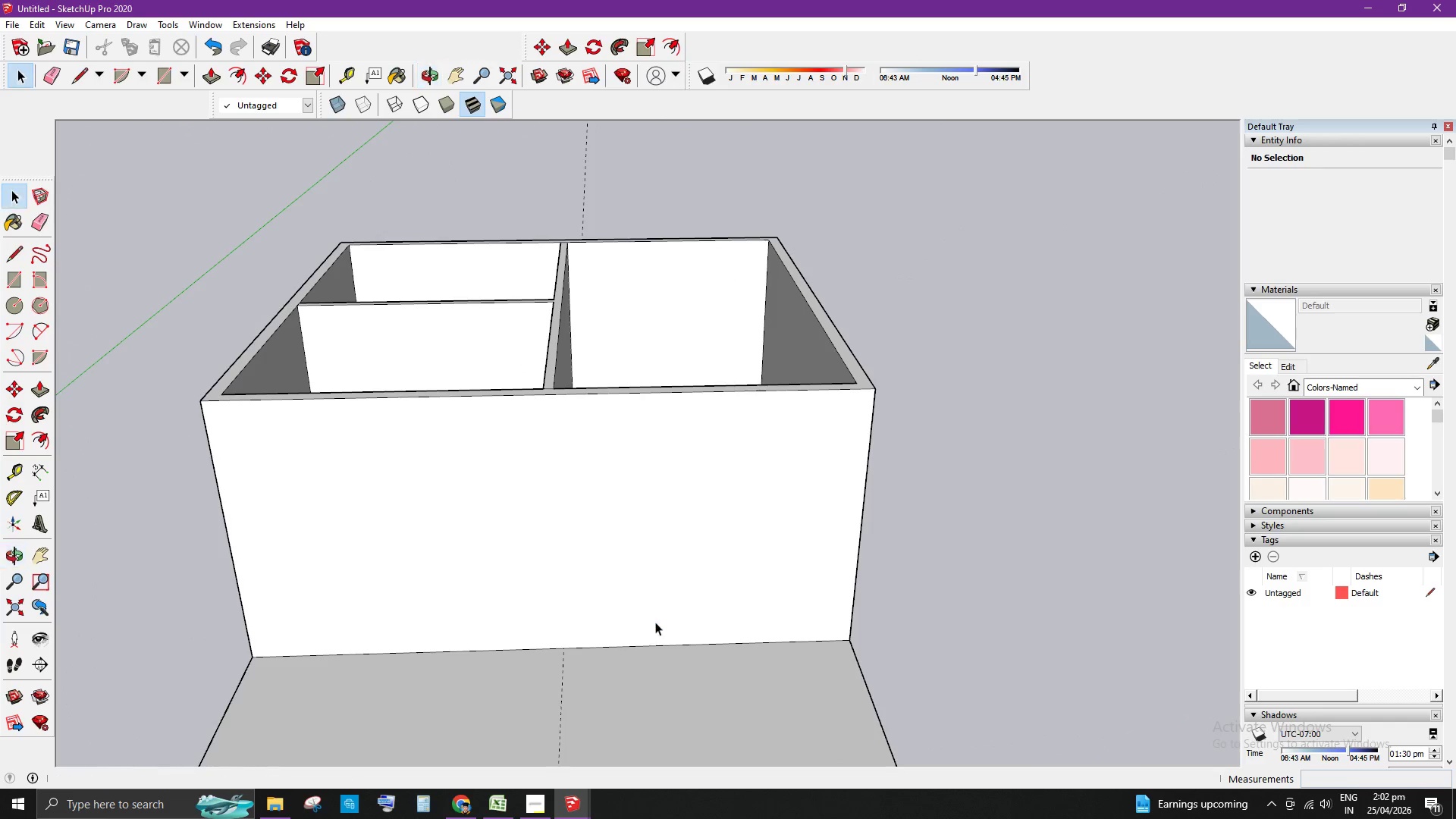 
key(T)
 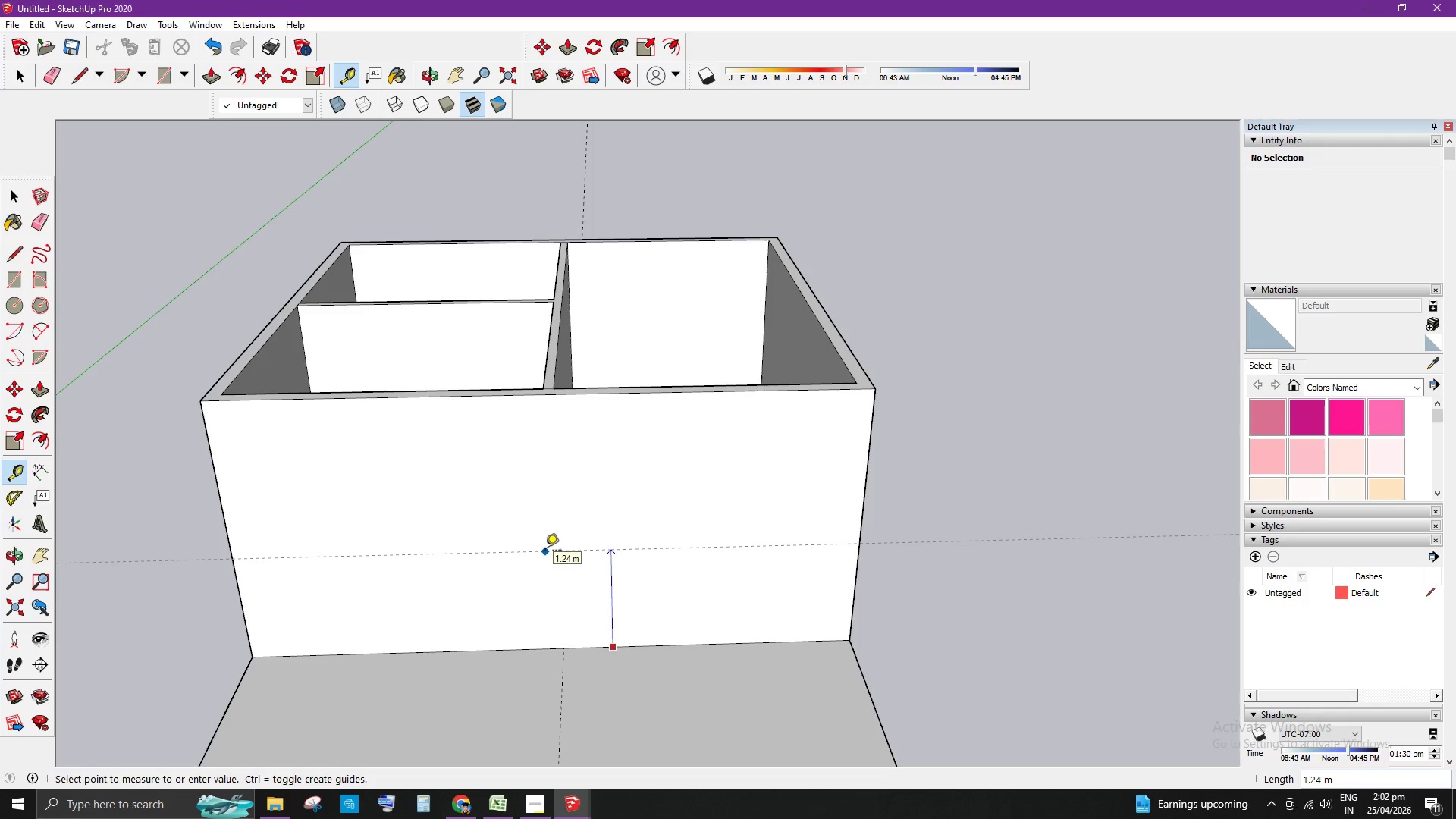 
key(Numpad2)
 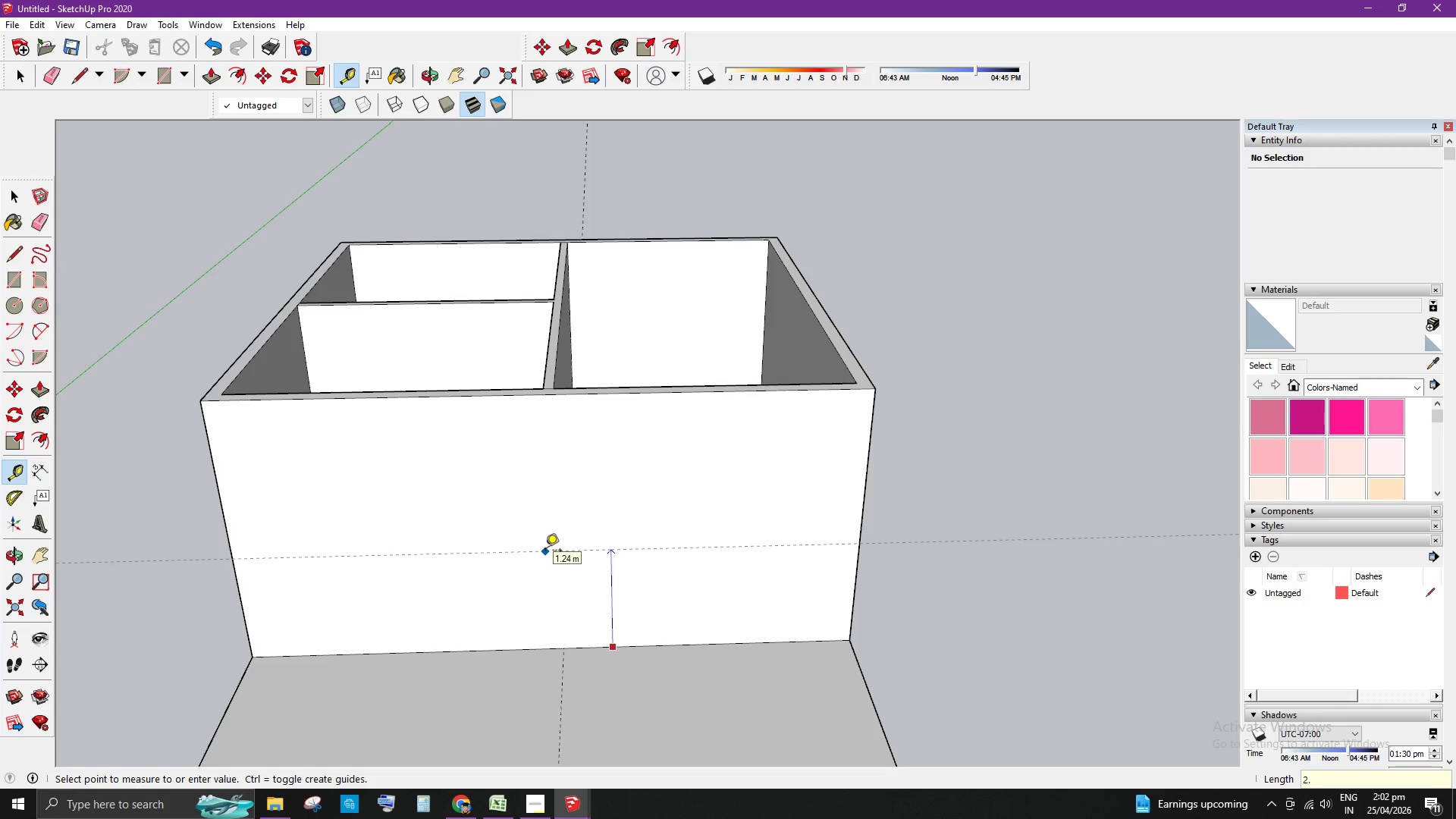 
key(NumpadDecimal)
 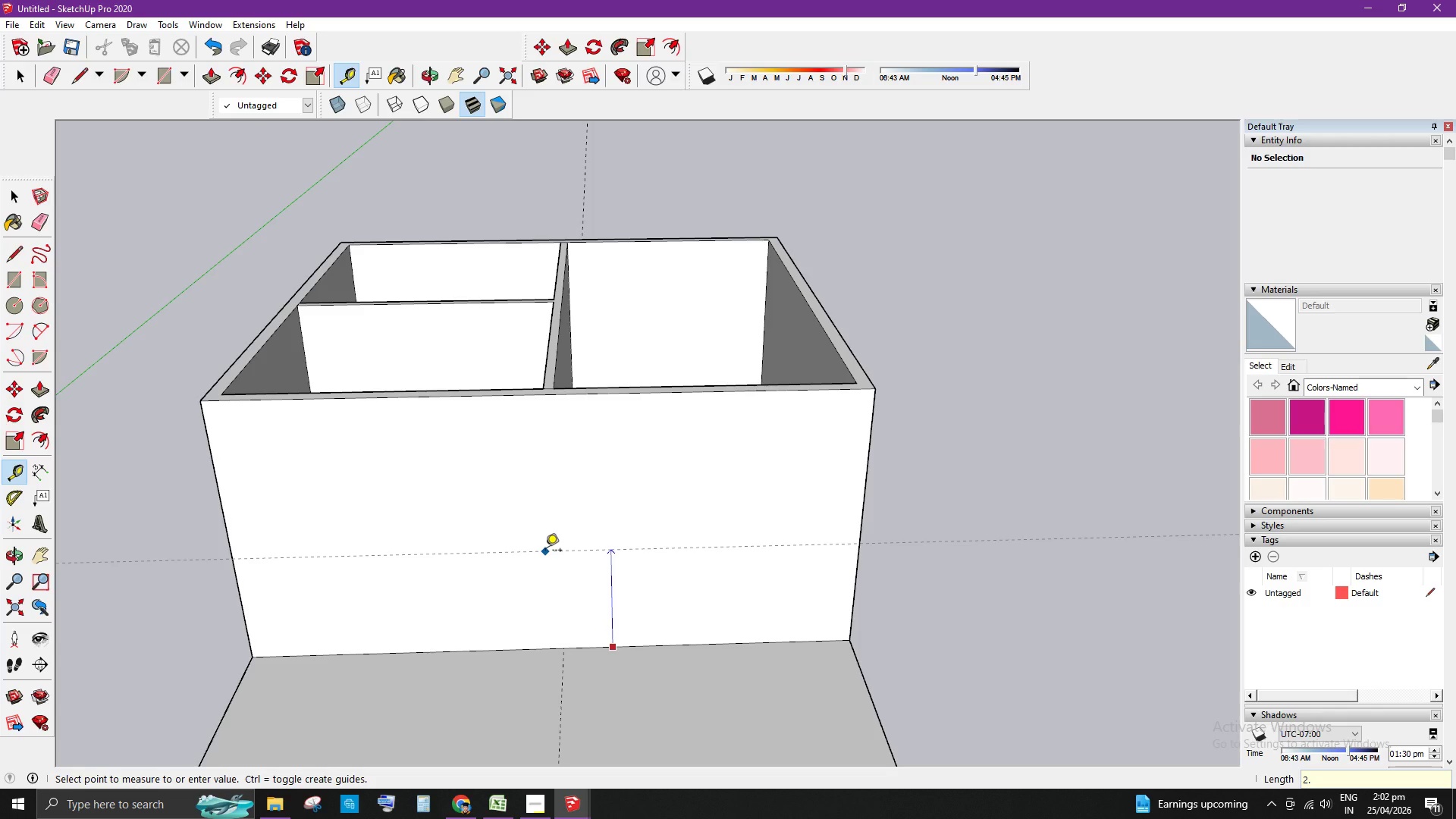 
key(Numpad1)
 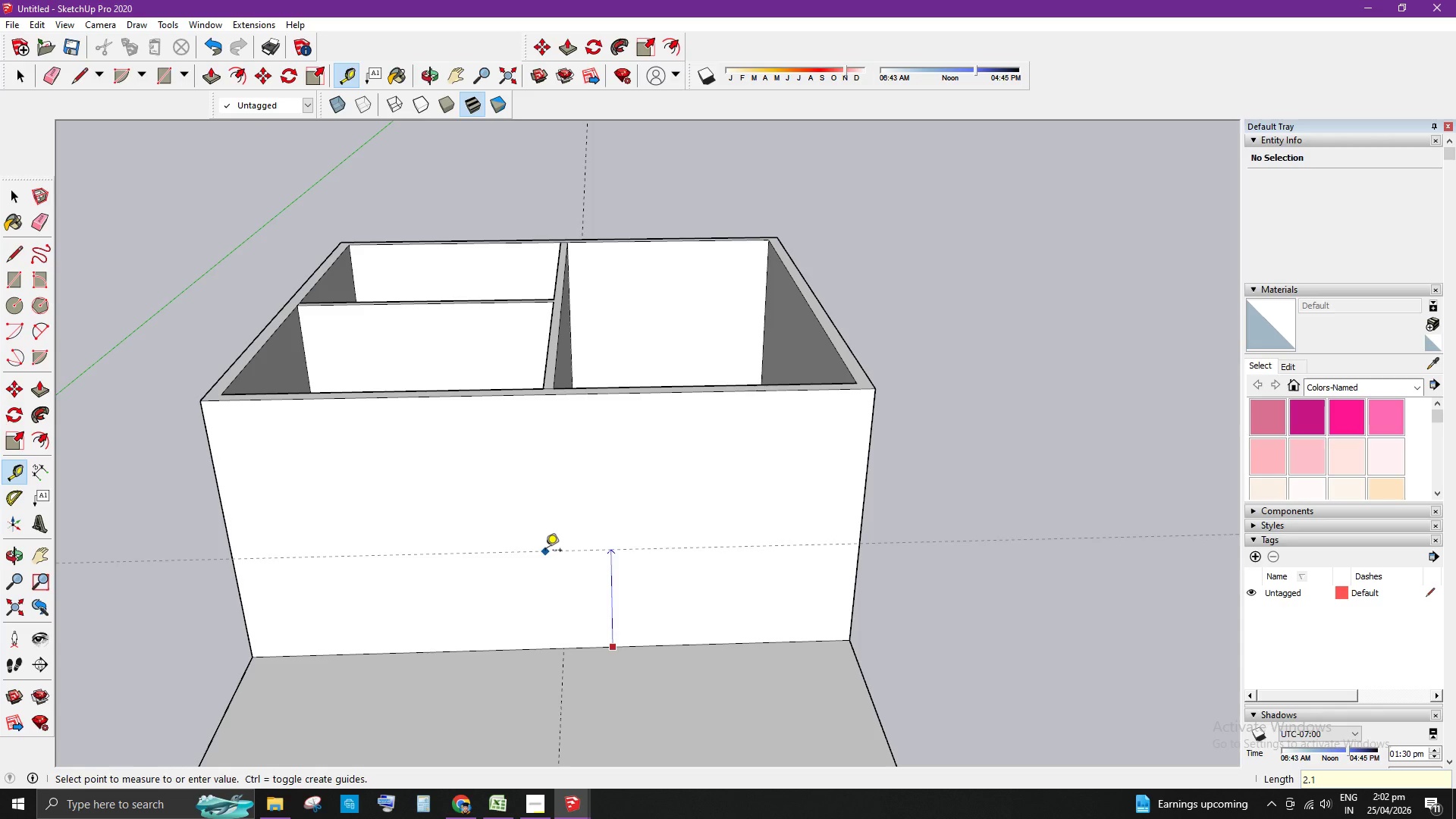 
key(Enter)
 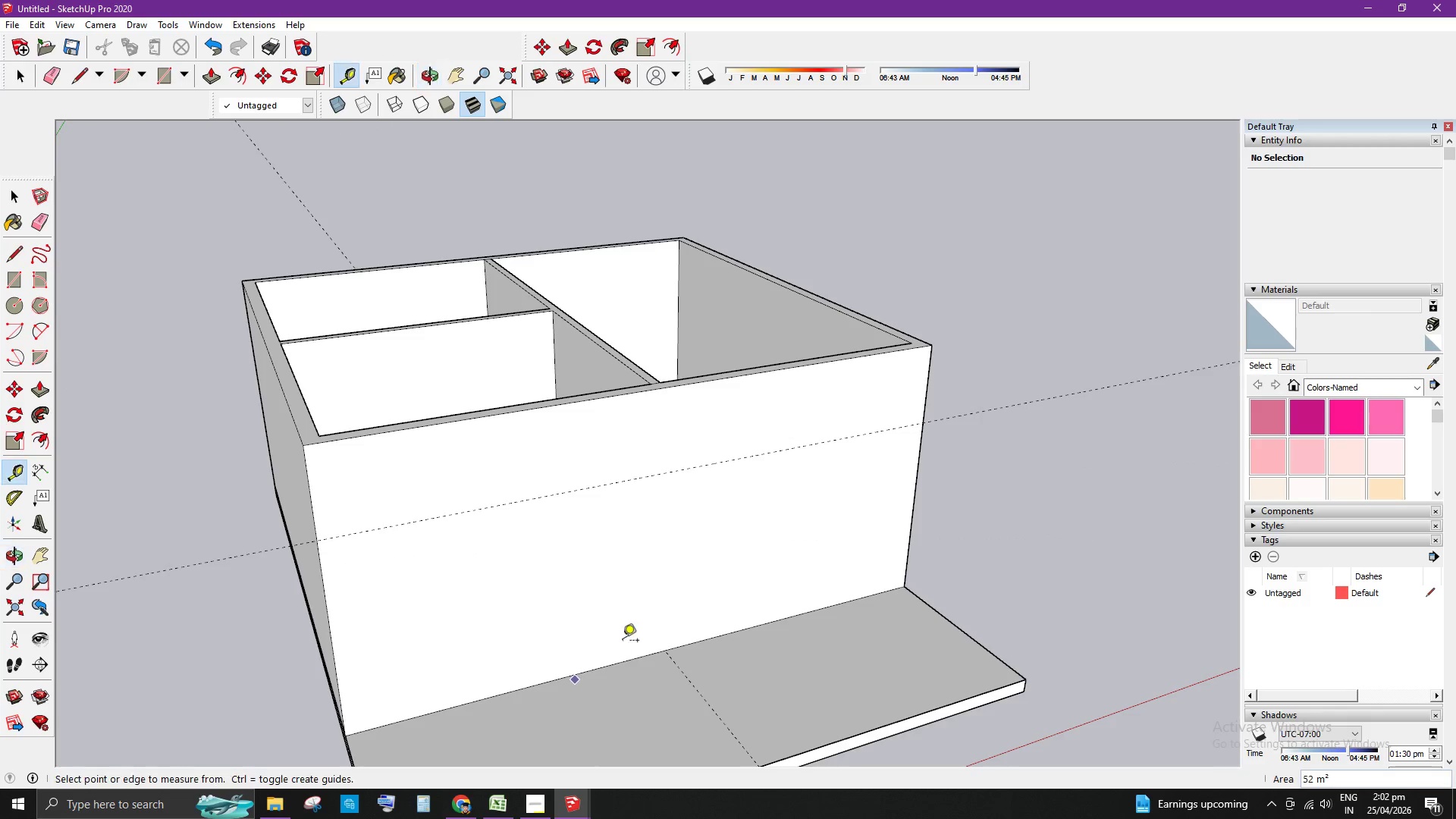 
key(Space)
 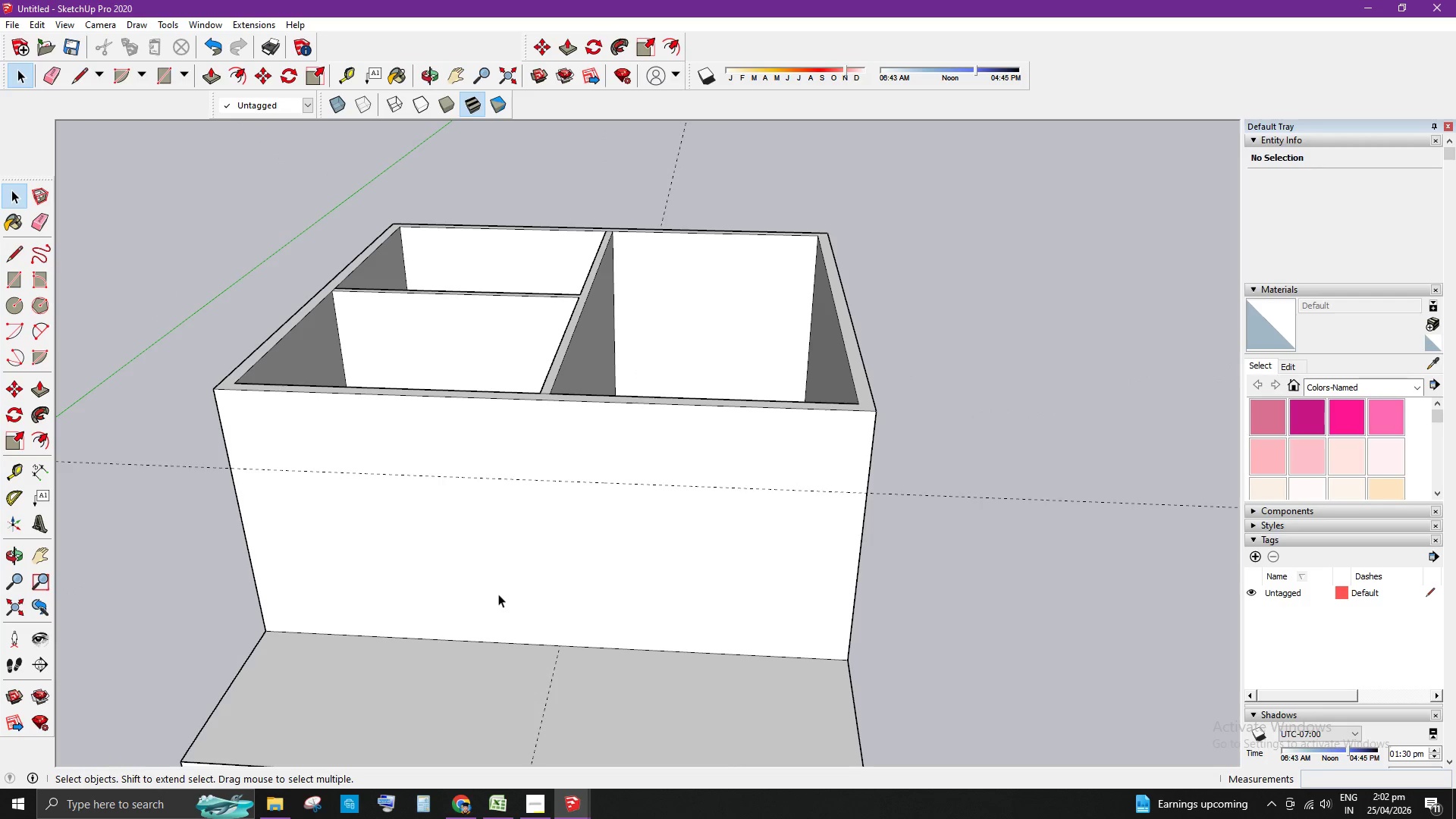 
key(L)
 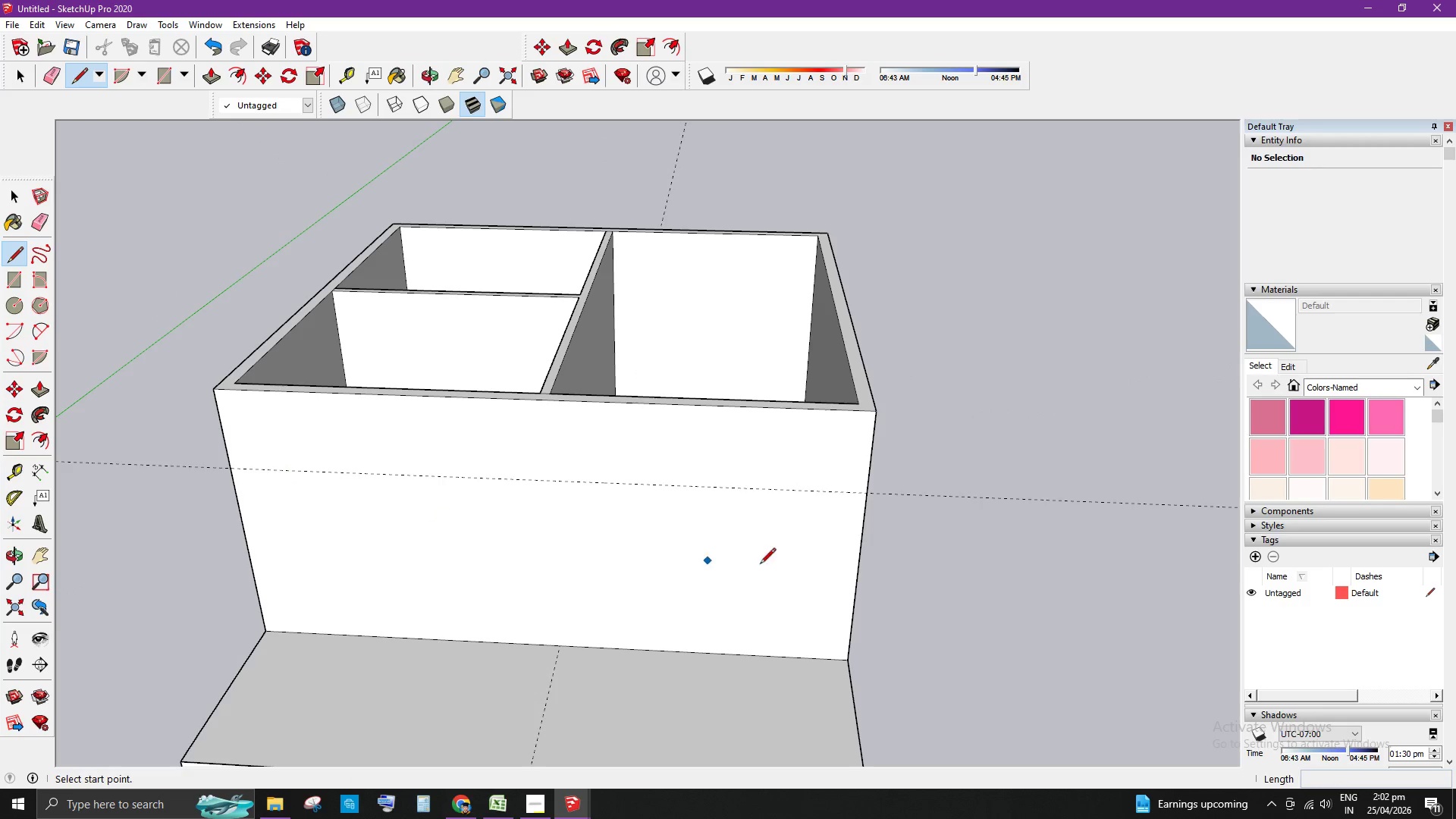 
key(Space)
 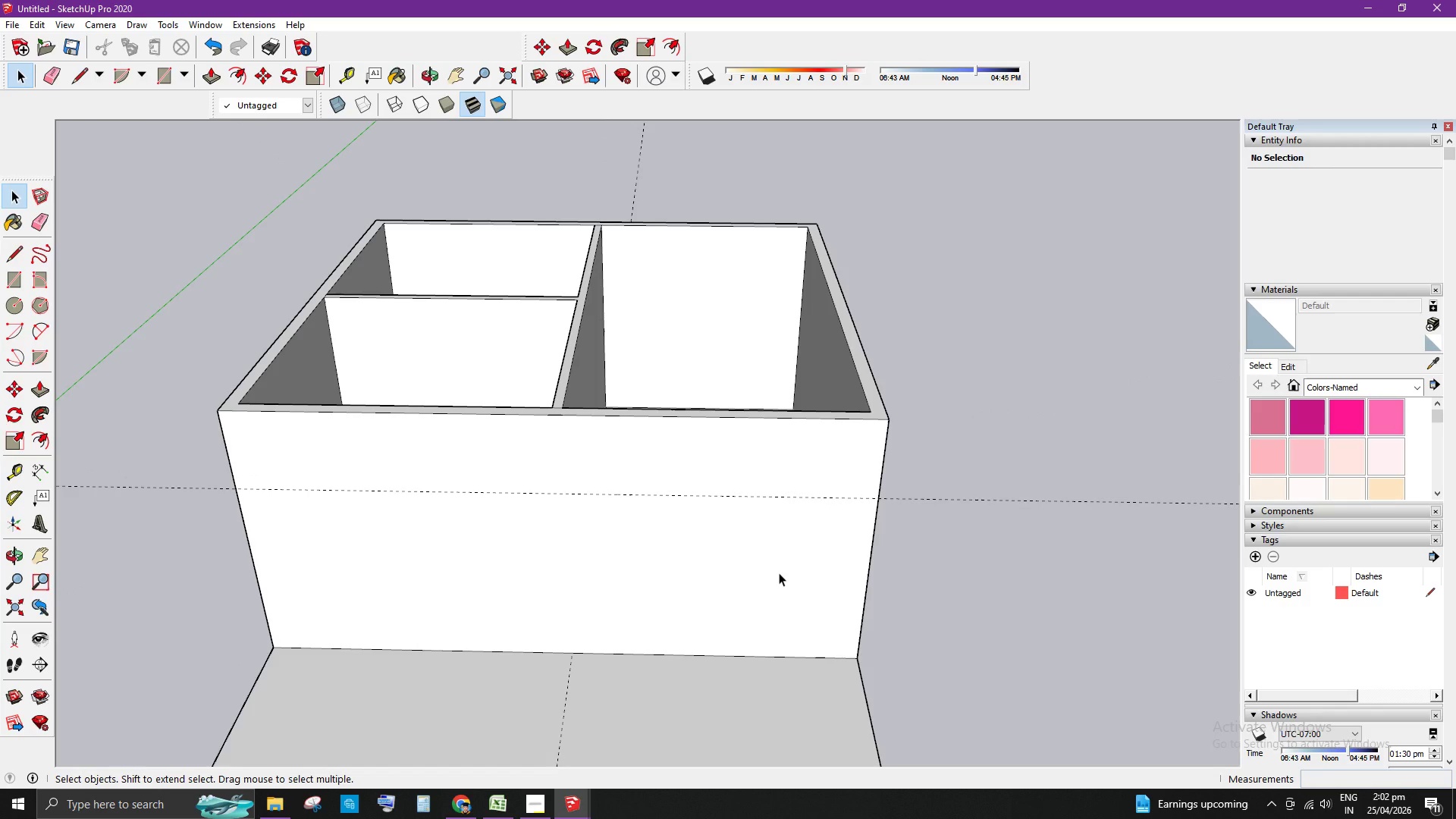 
wait(5.38)
 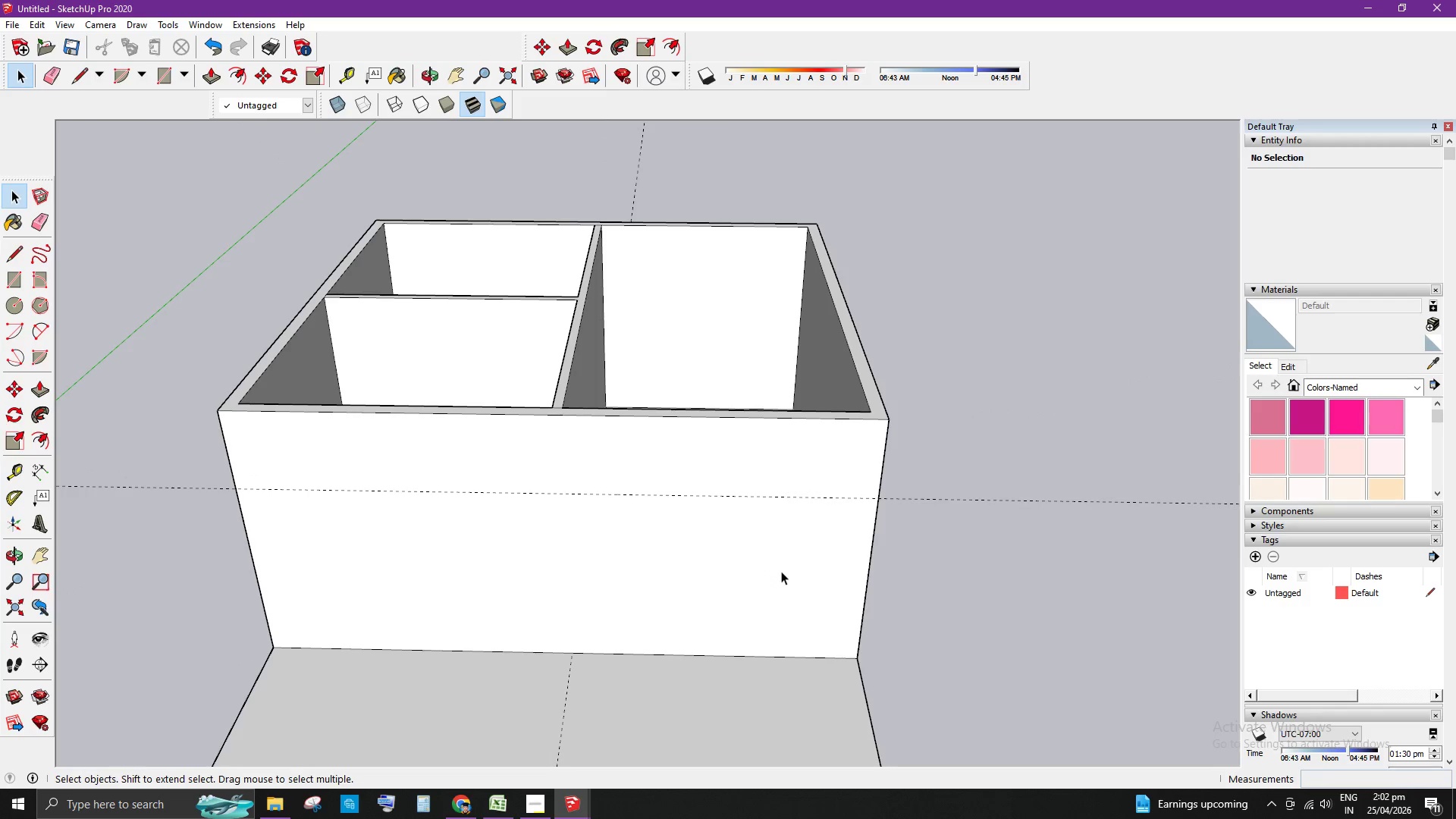 
scroll: coordinate [811, 601], scroll_direction: down, amount: 1.0
 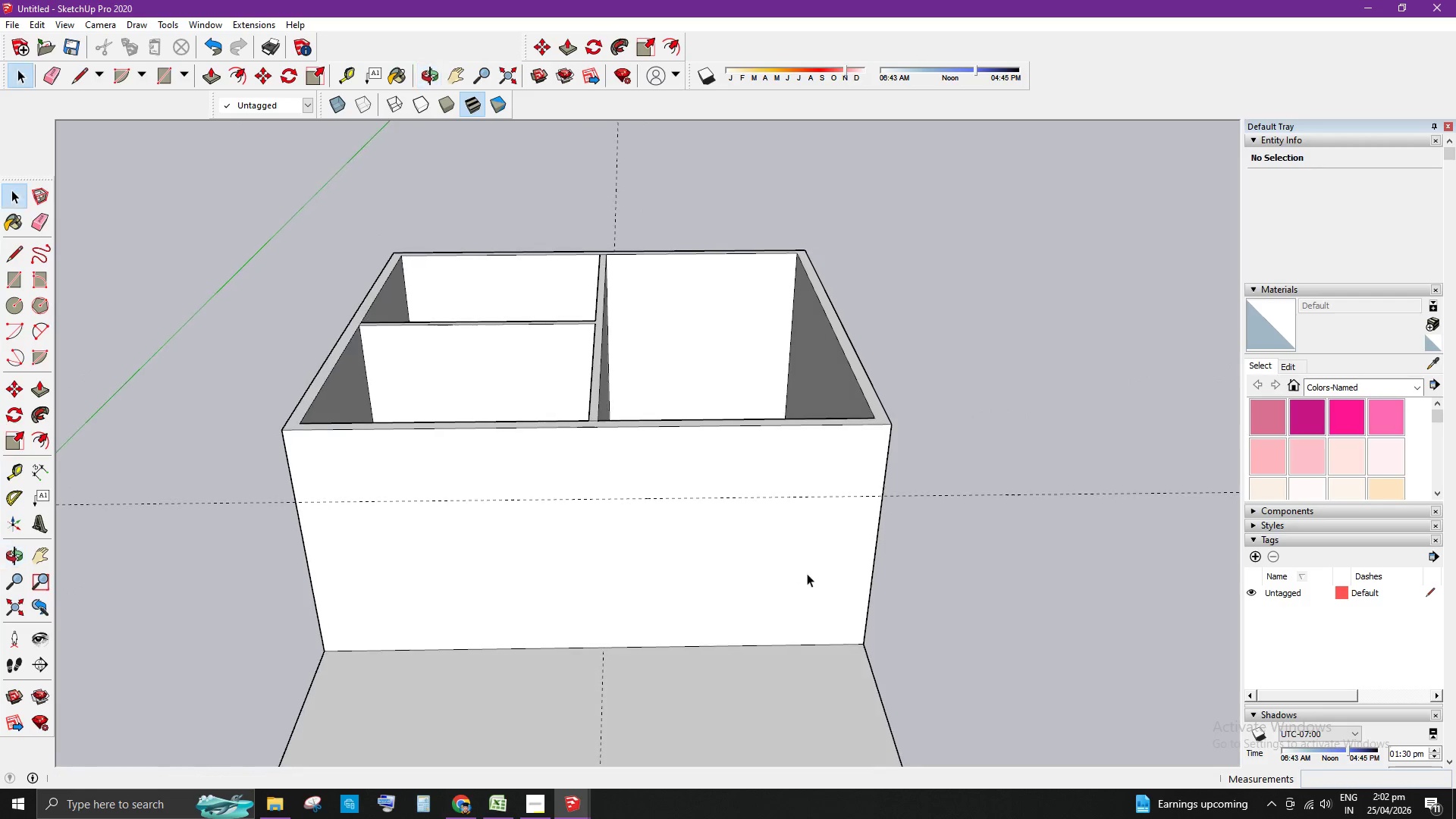 
key(T)
 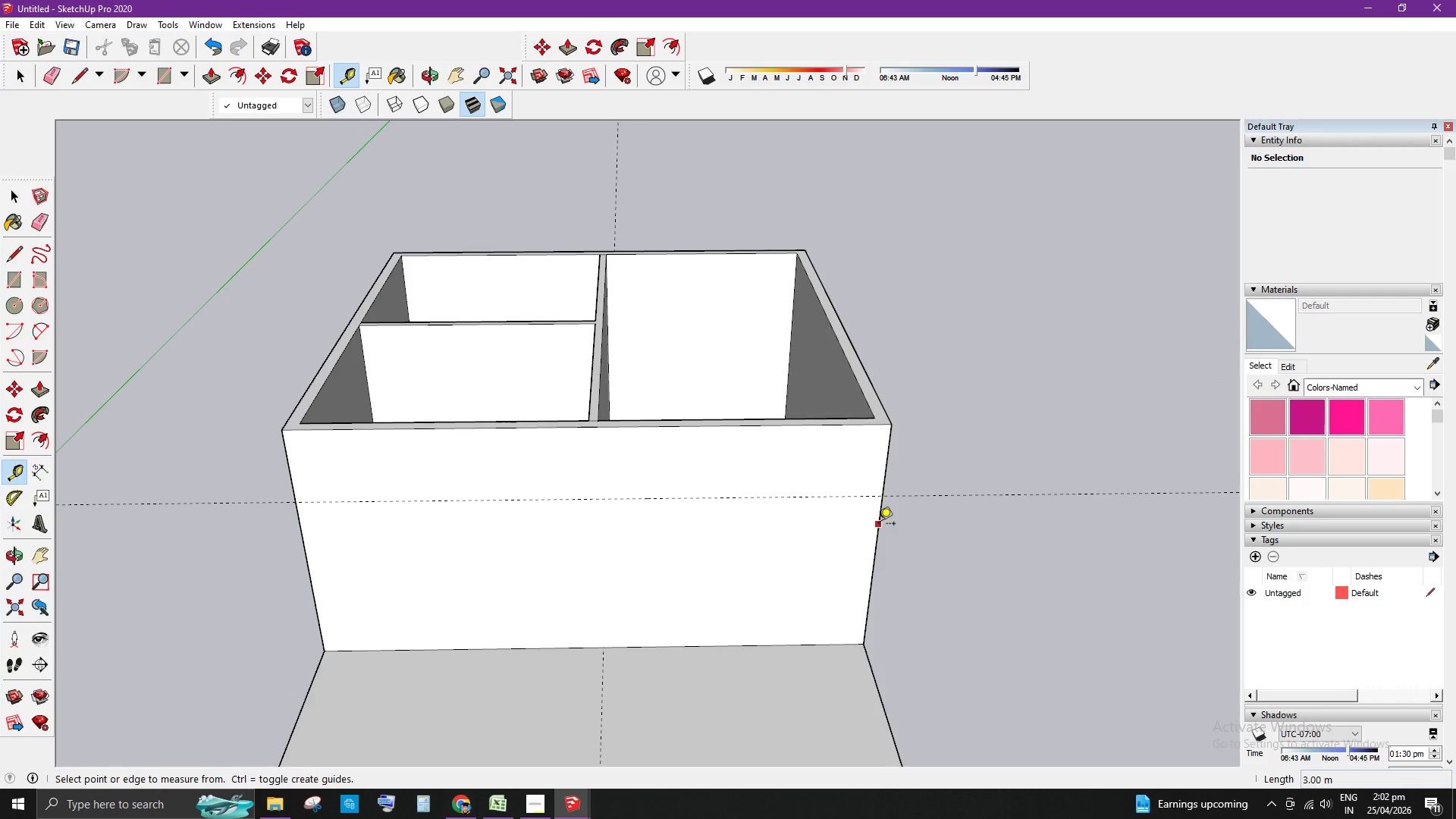 
left_click([879, 525])
 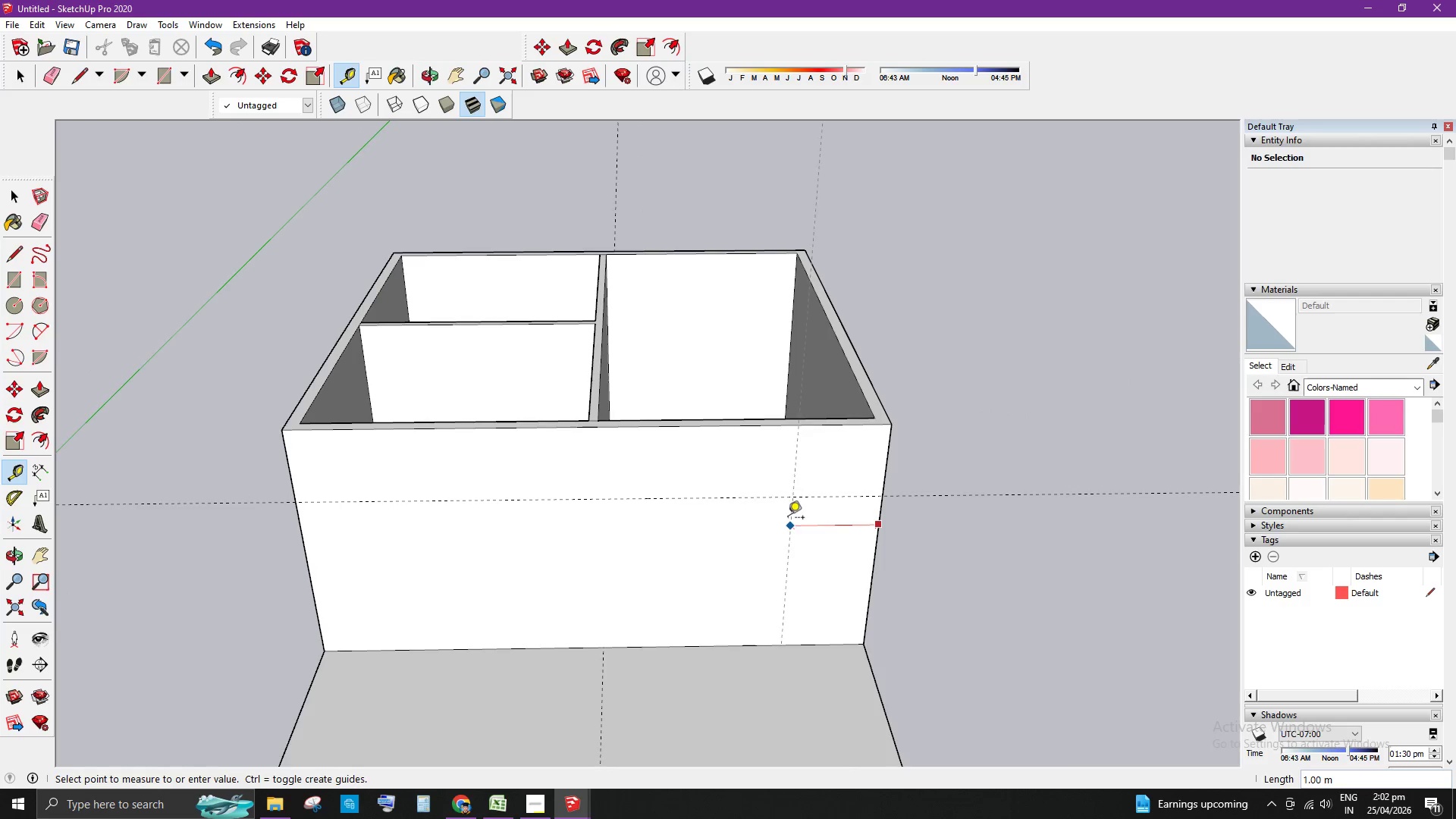 
scroll: coordinate [712, 509], scroll_direction: up, amount: 2.0
 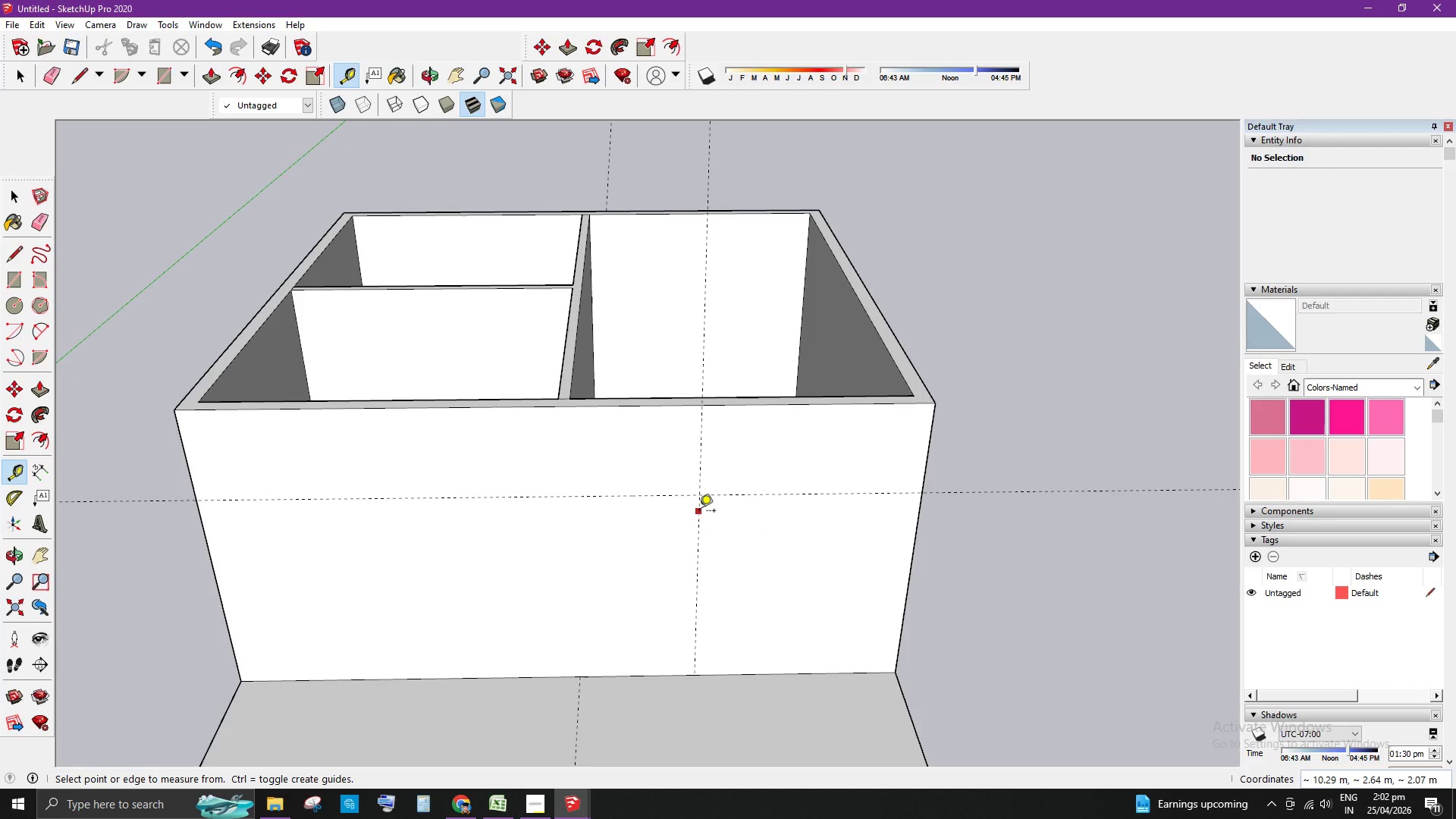 
left_click([913, 546])
 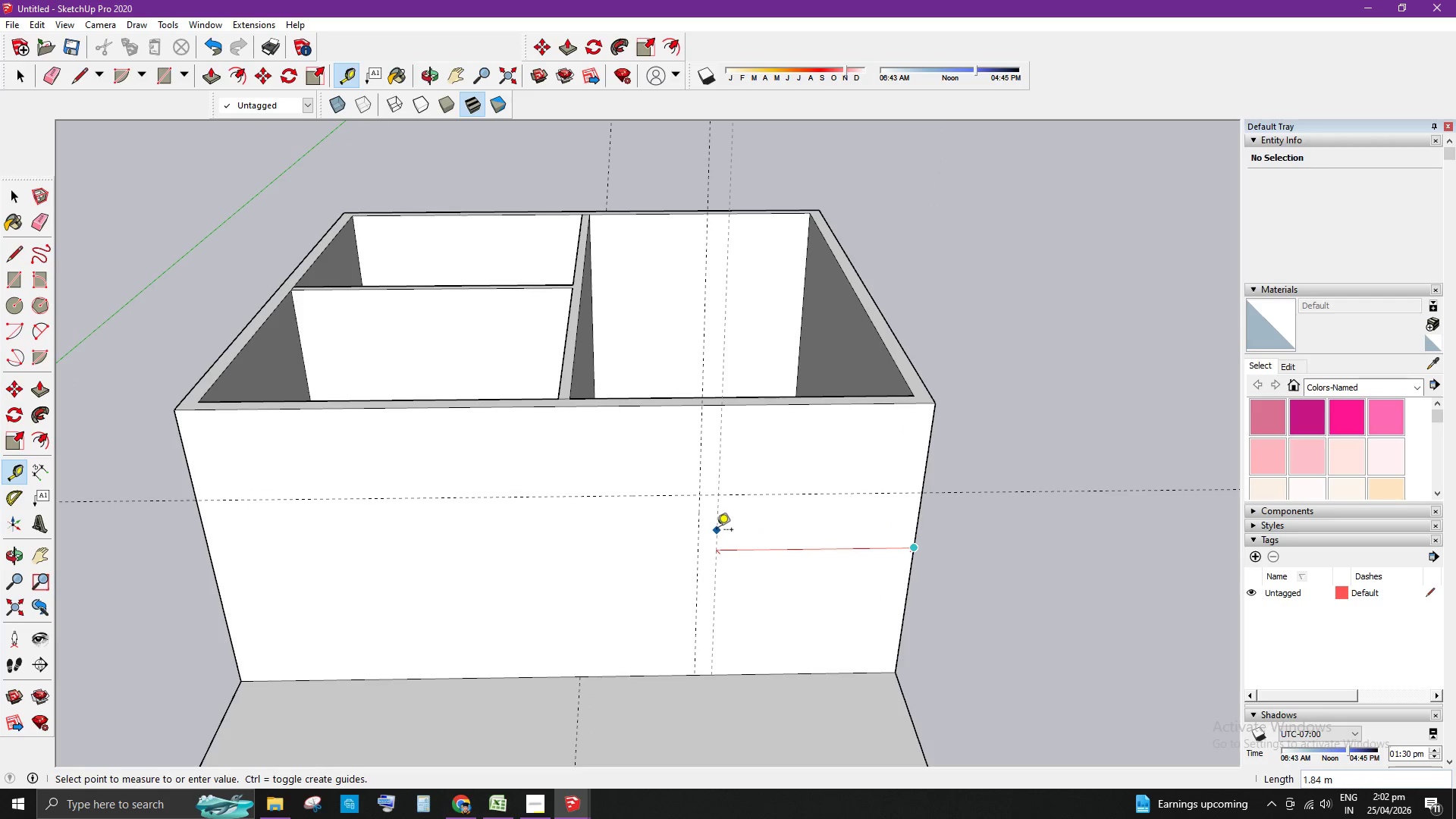 
key(Numpad2)
 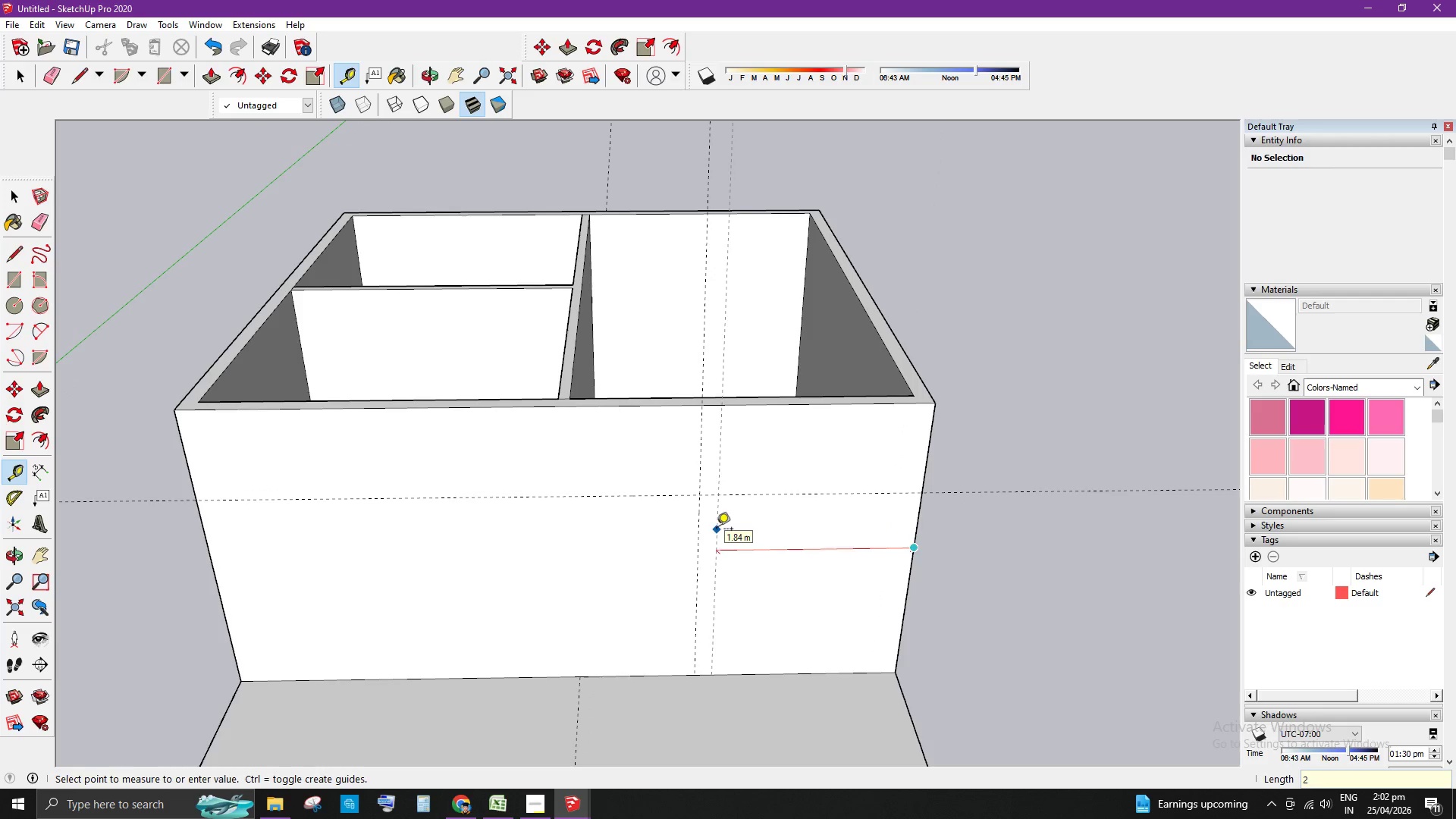 
key(Enter)
 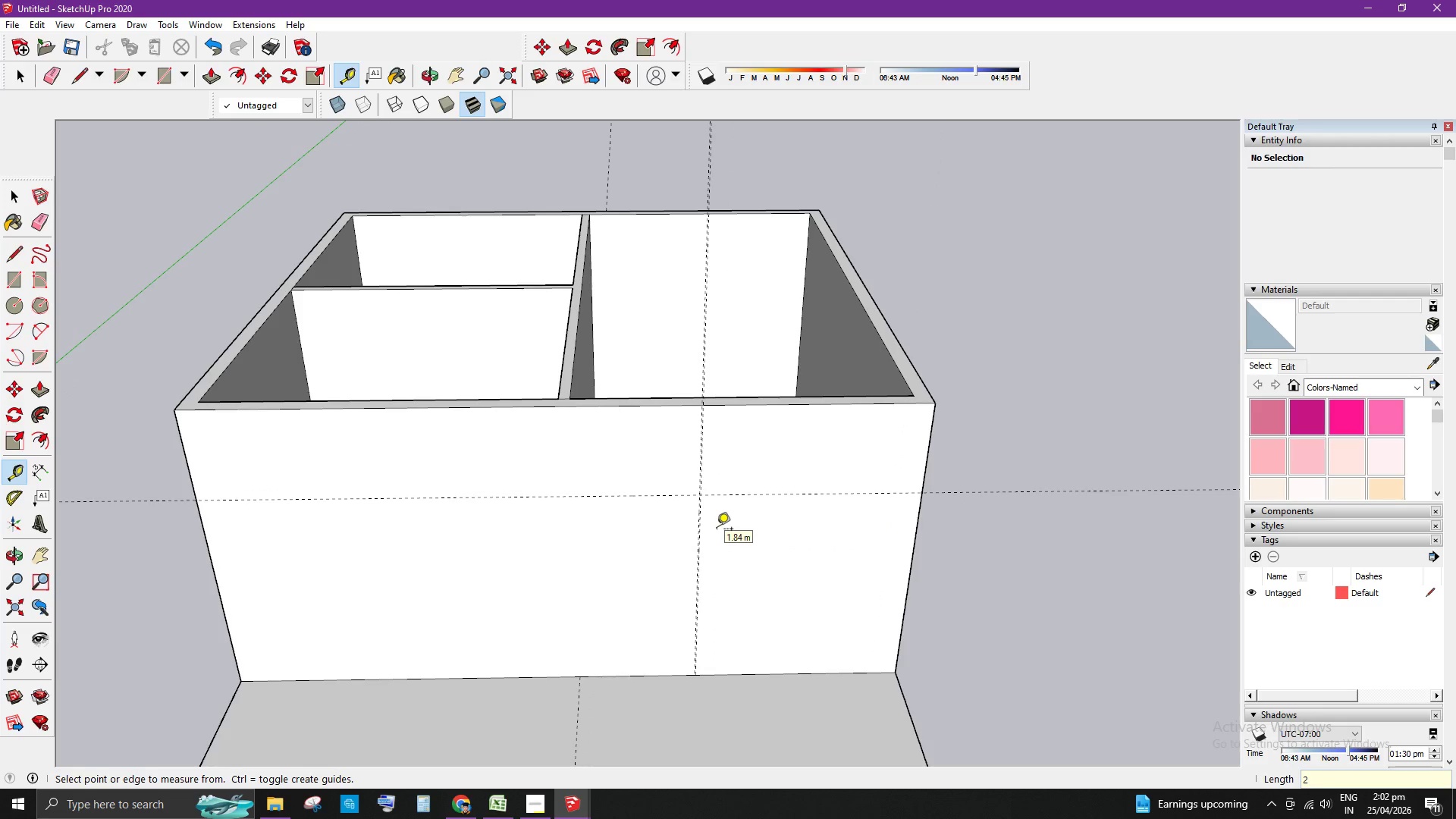 
key(Space)
 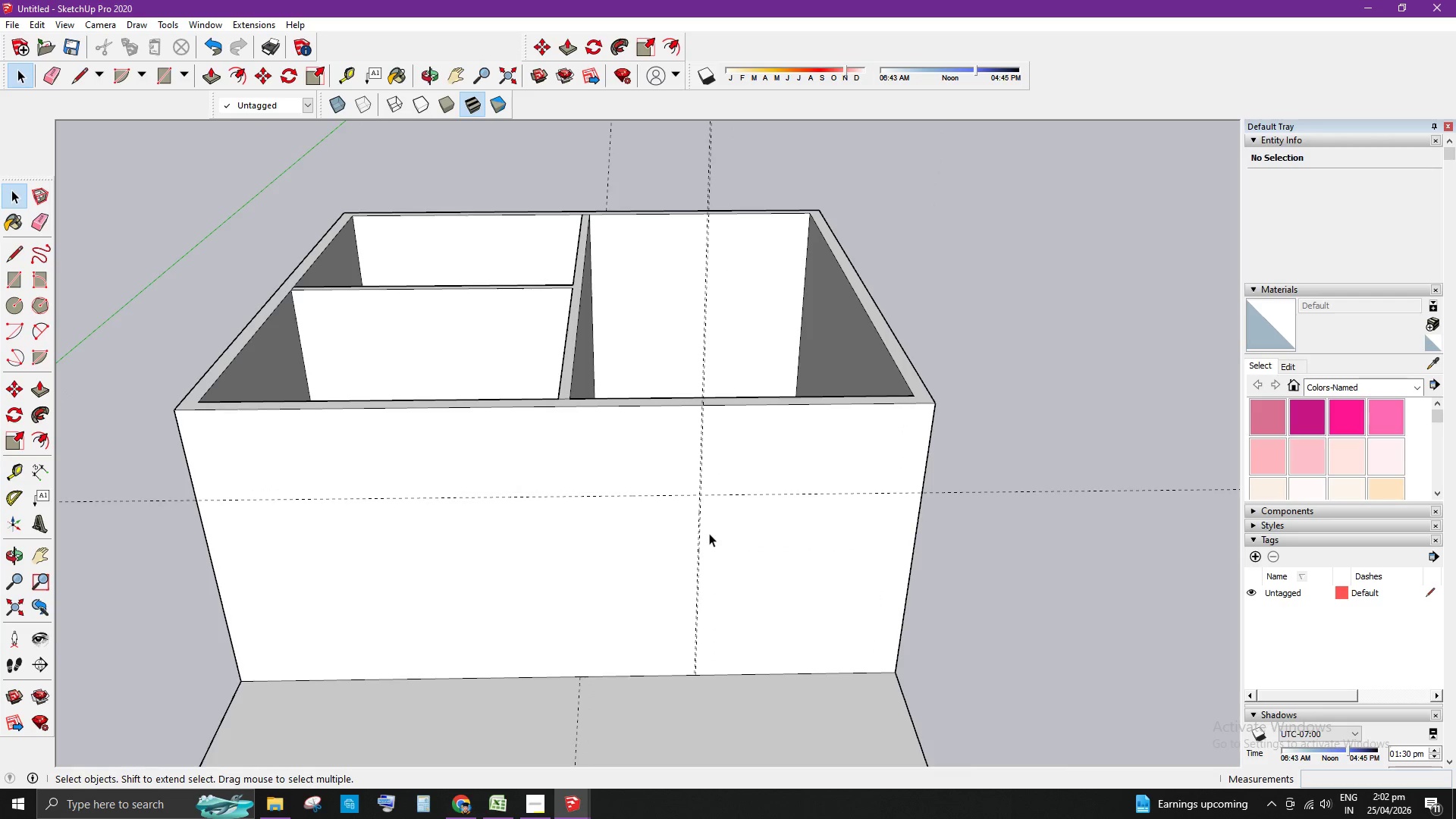 
scroll: coordinate [675, 570], scroll_direction: up, amount: 5.0
 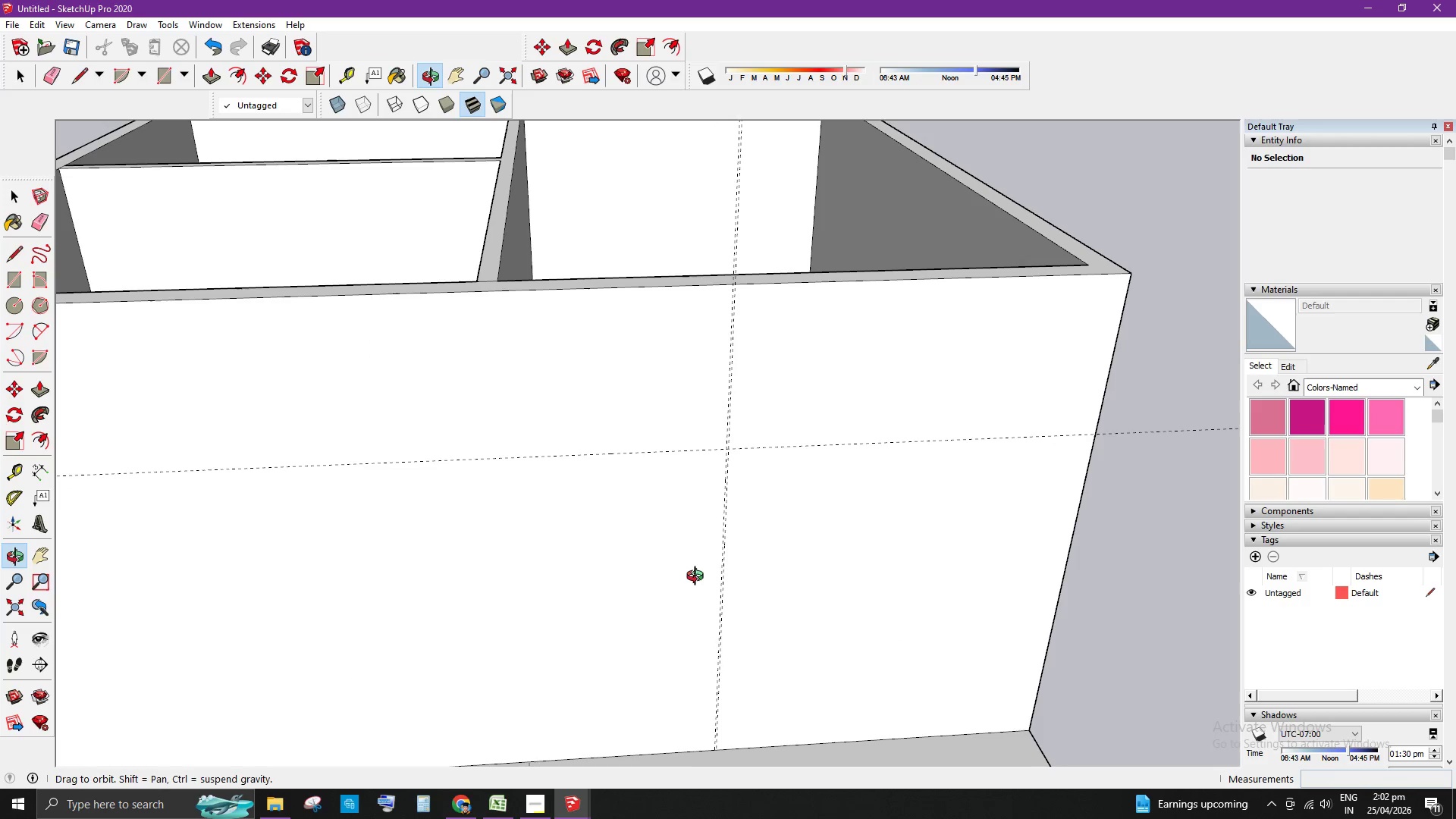 
key(E)
 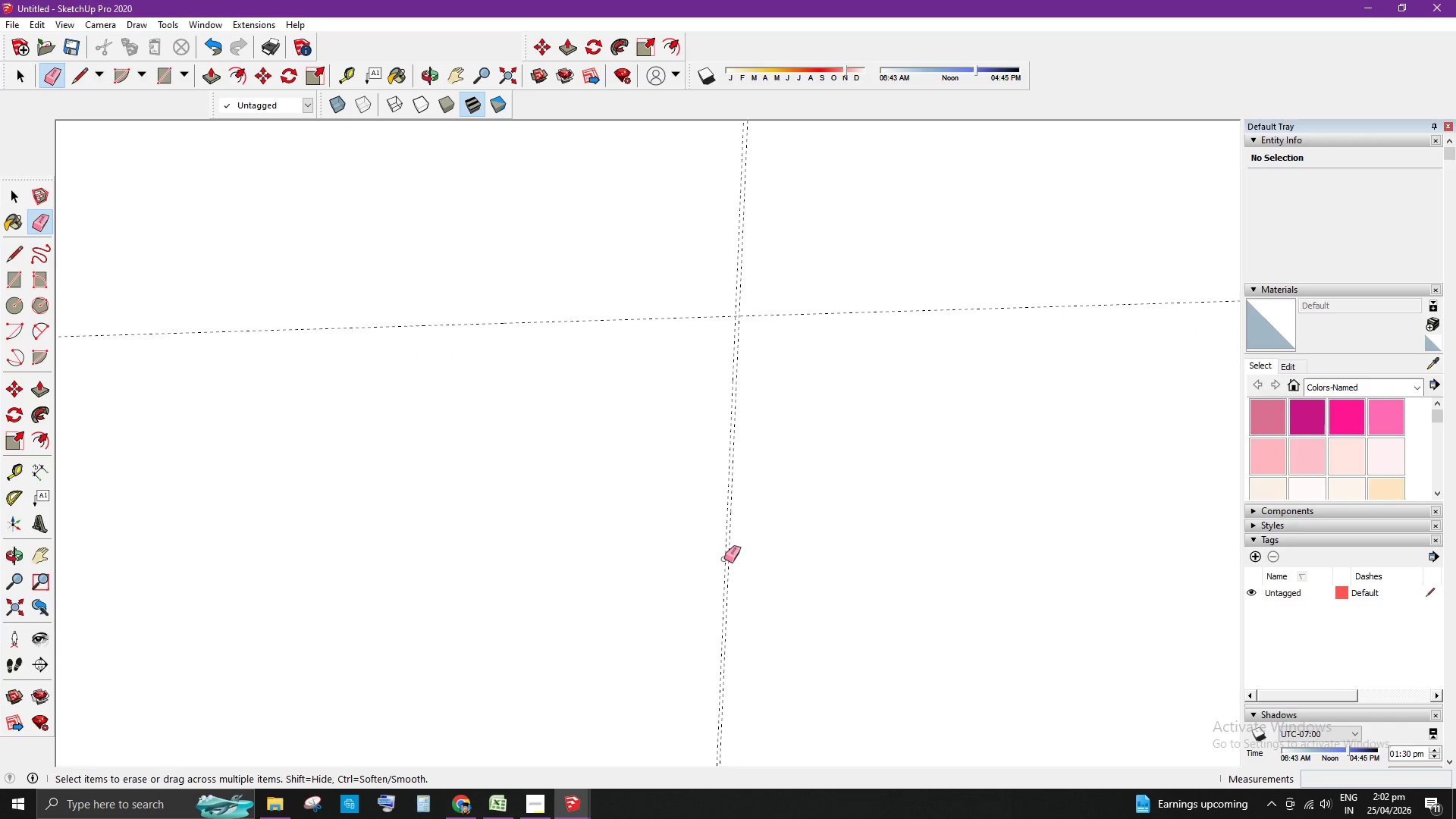 
scroll: coordinate [718, 583], scroll_direction: up, amount: 6.0
 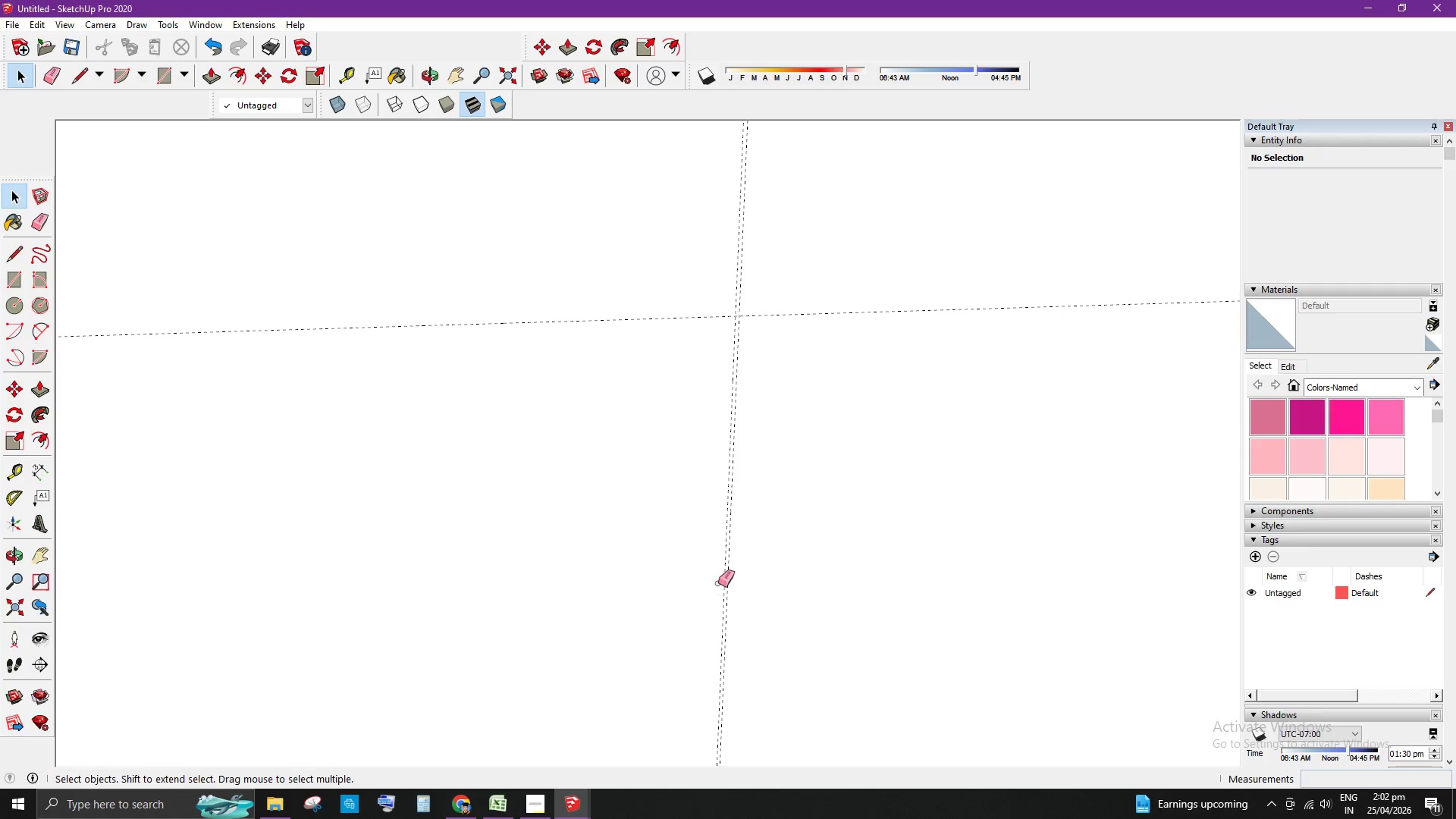 
key(Space)
 